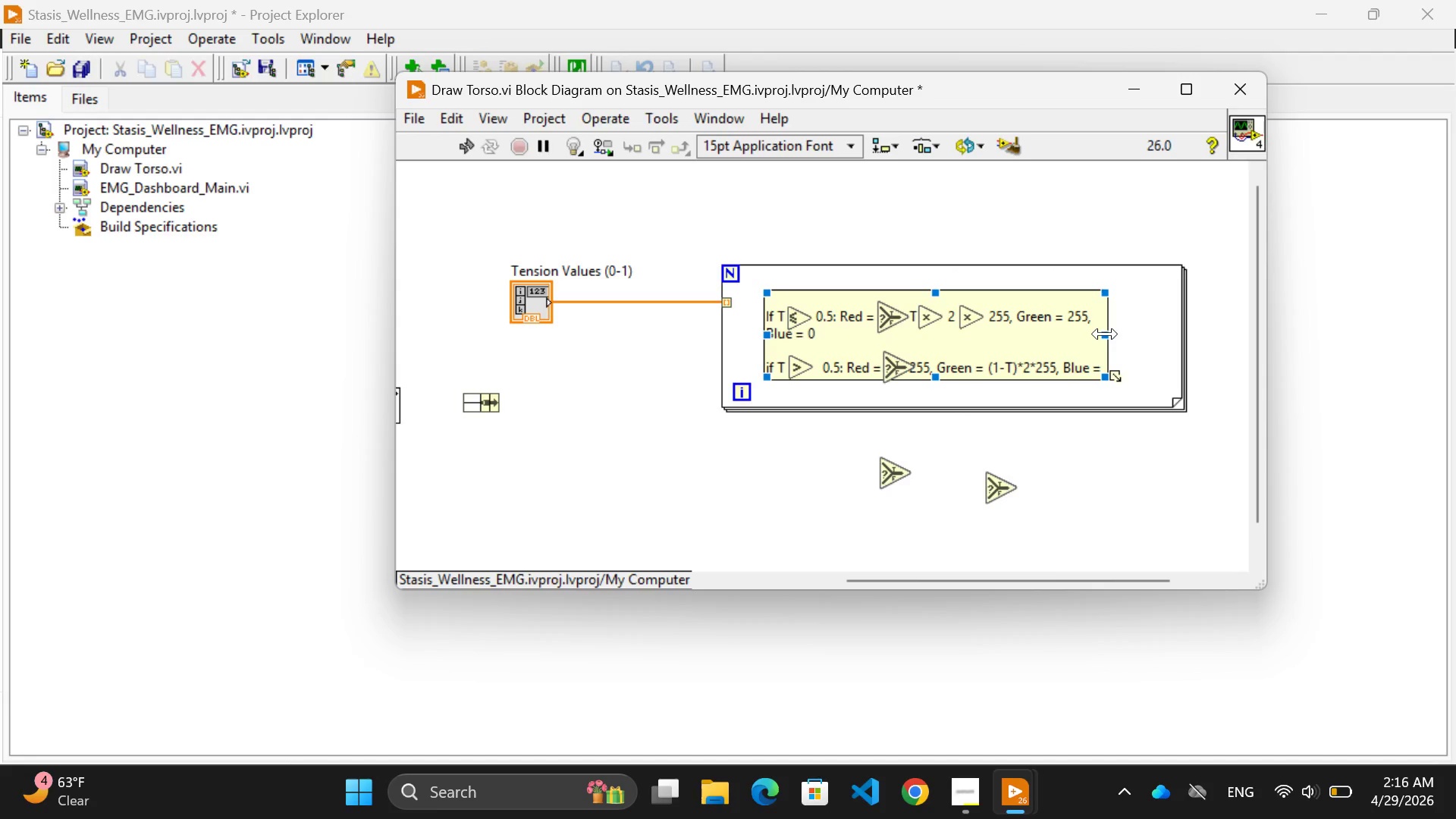 
left_click_drag(start_coordinate=[1105, 334], to_coordinate=[1130, 337])
 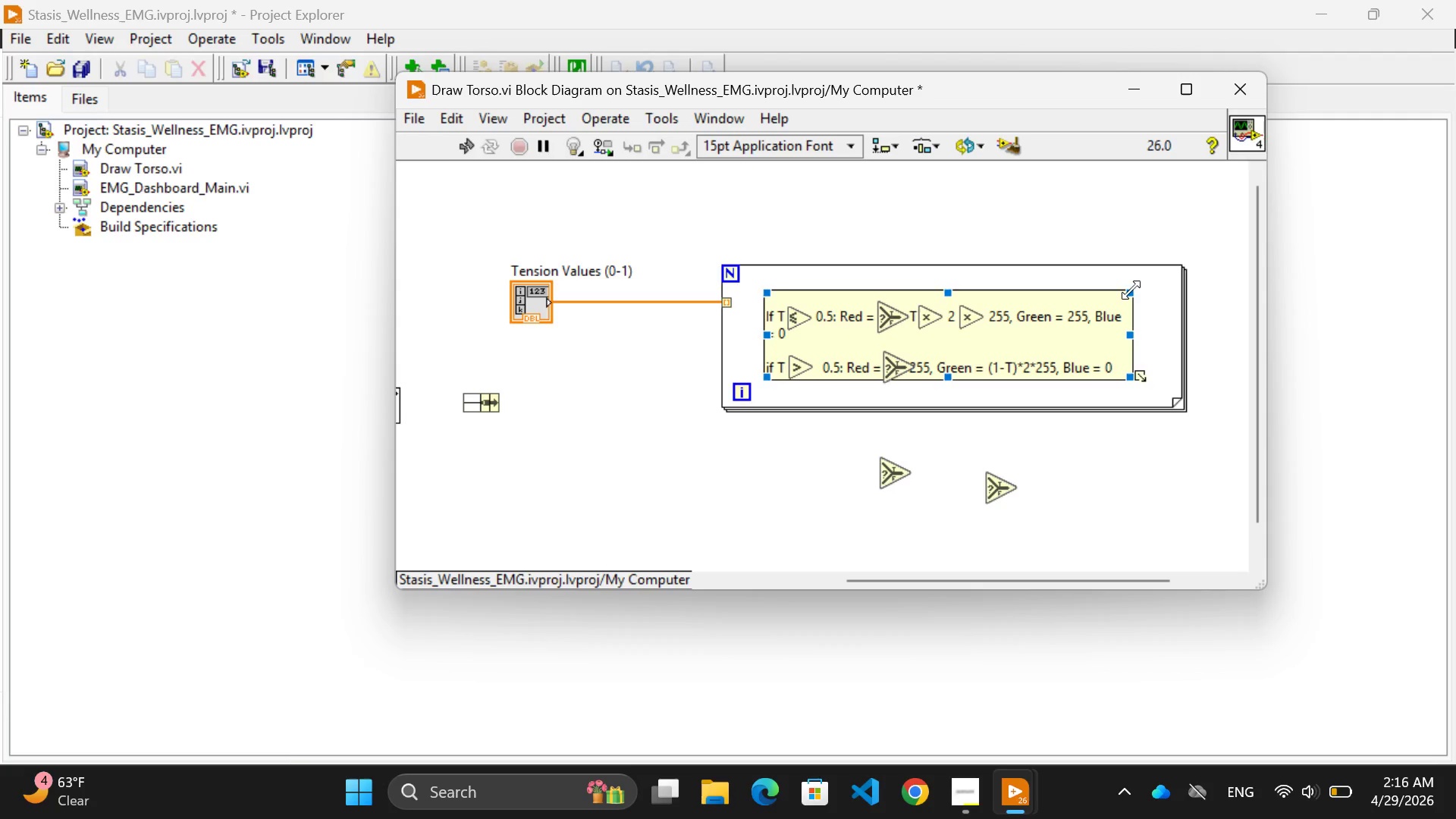 
left_click_drag(start_coordinate=[1131, 290], to_coordinate=[1150, 285])
 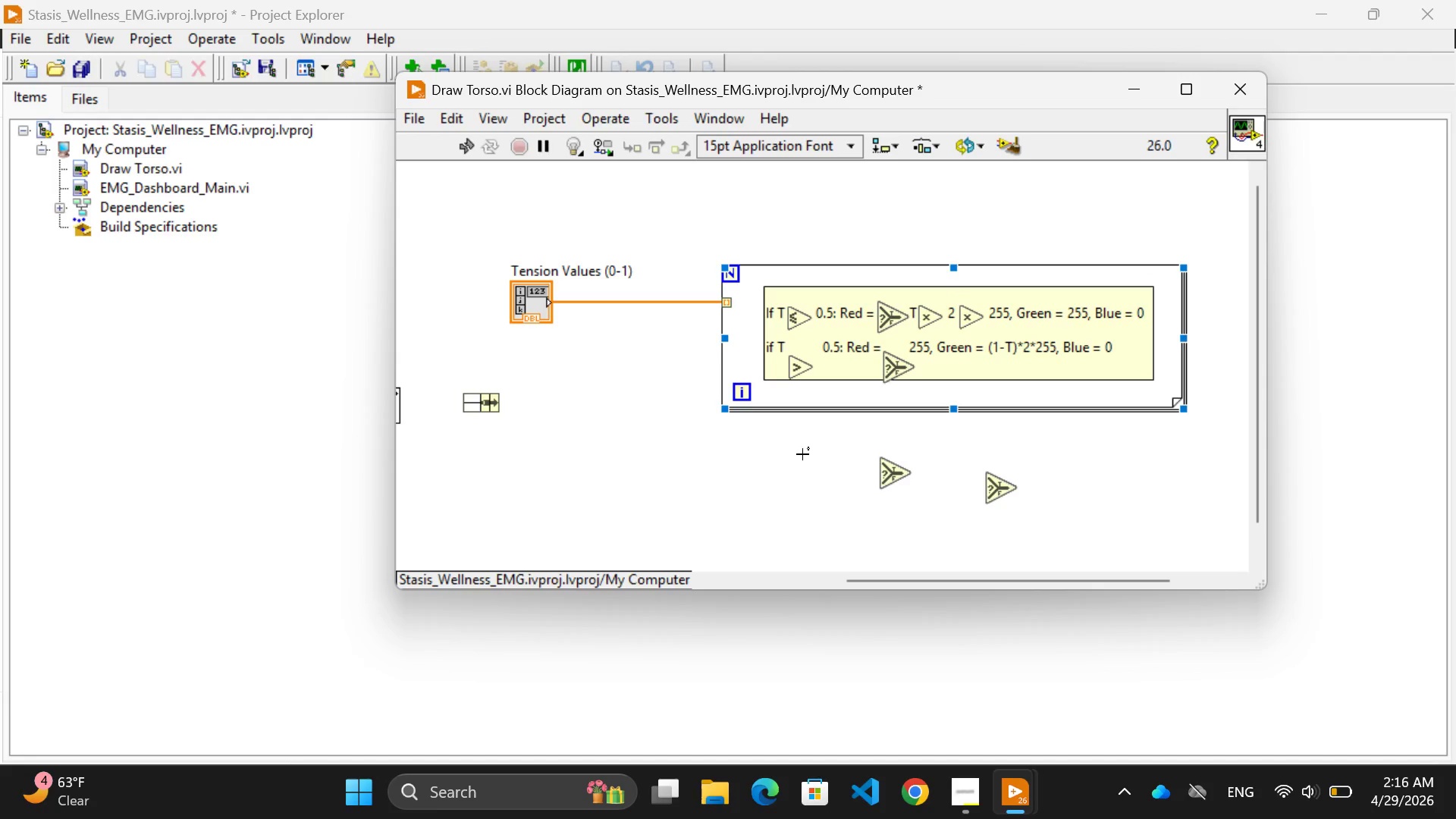 
left_click([800, 454])
 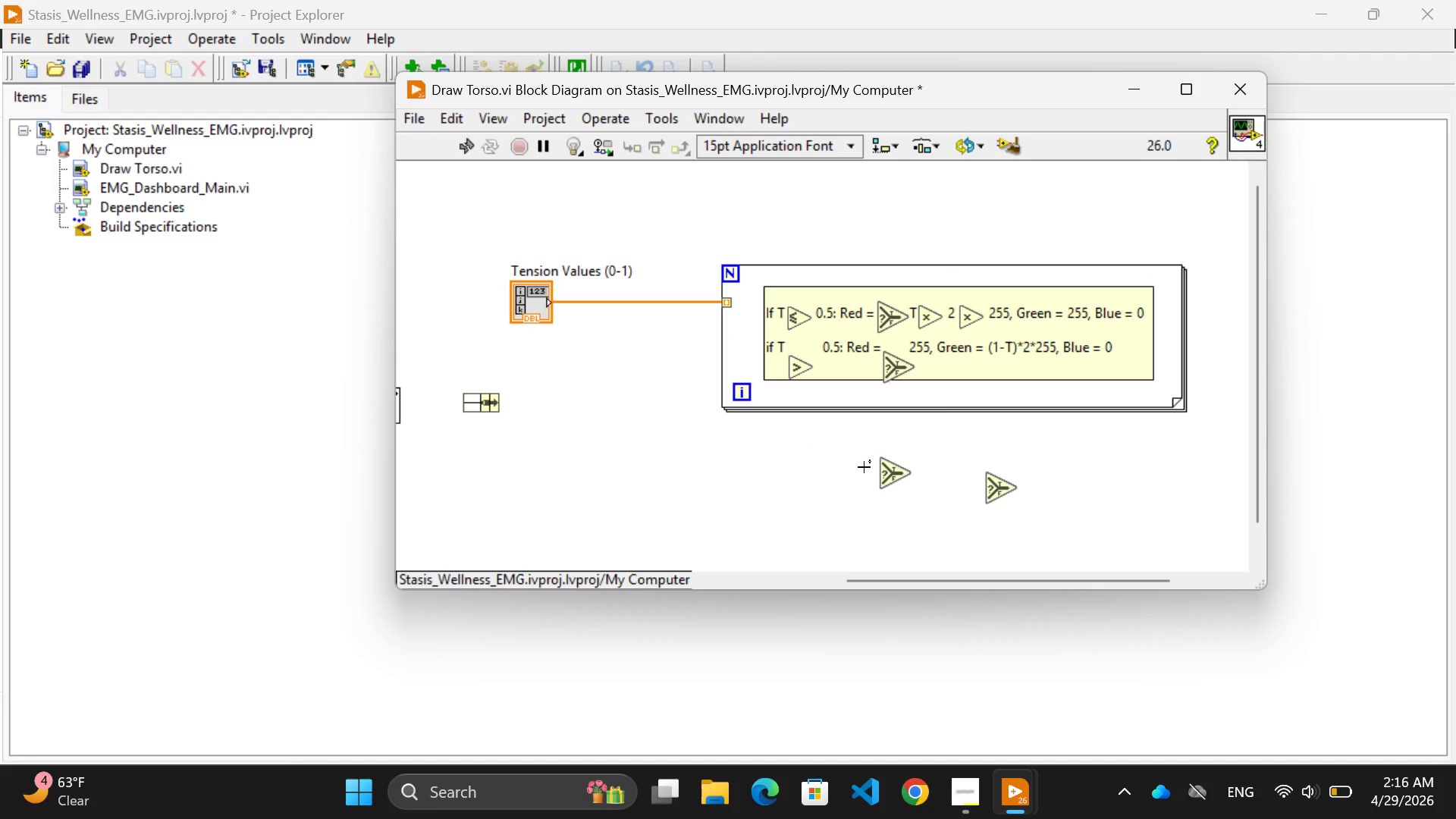 
mouse_move([896, 463])
 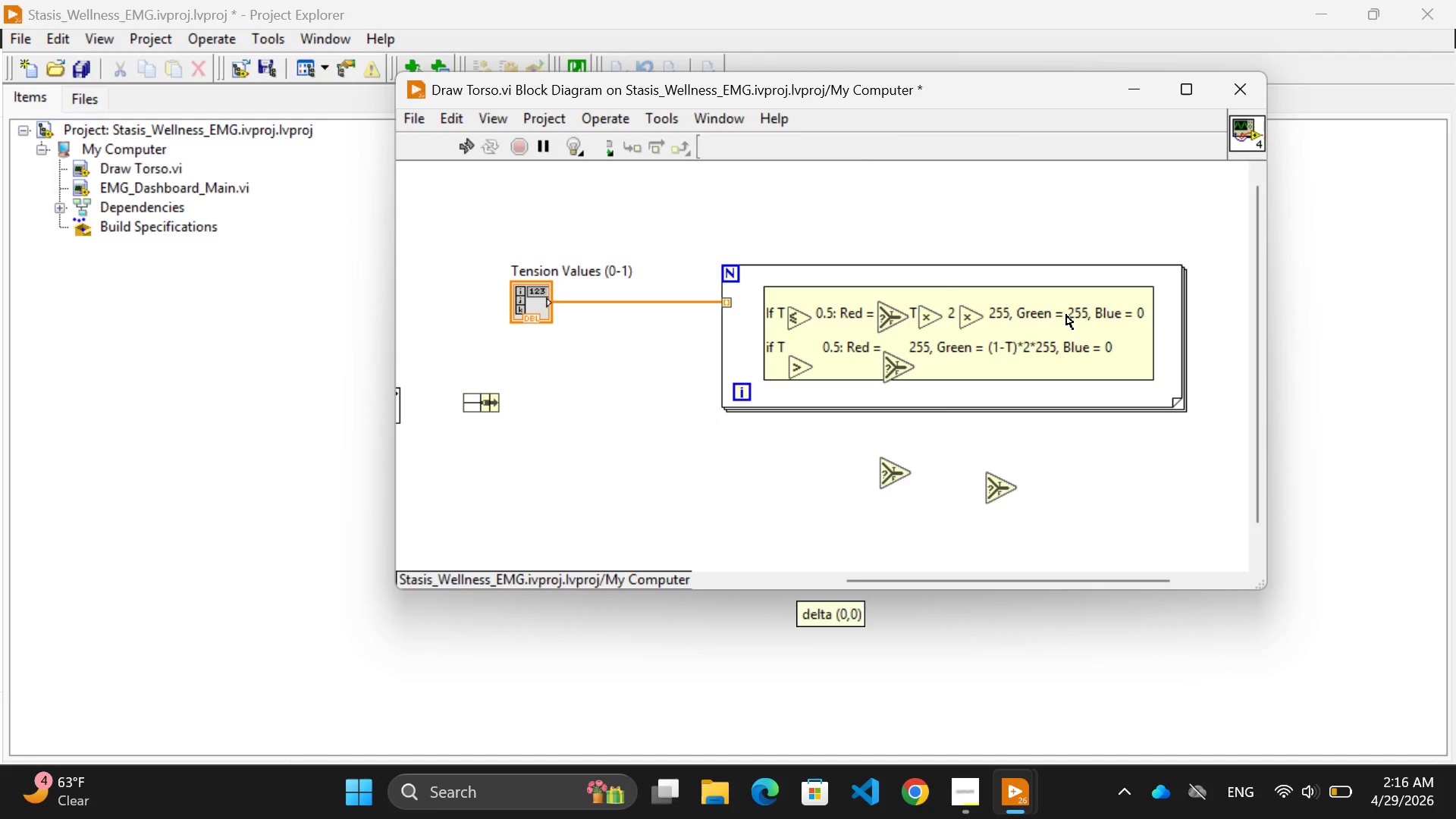 
double_click([1066, 315])
 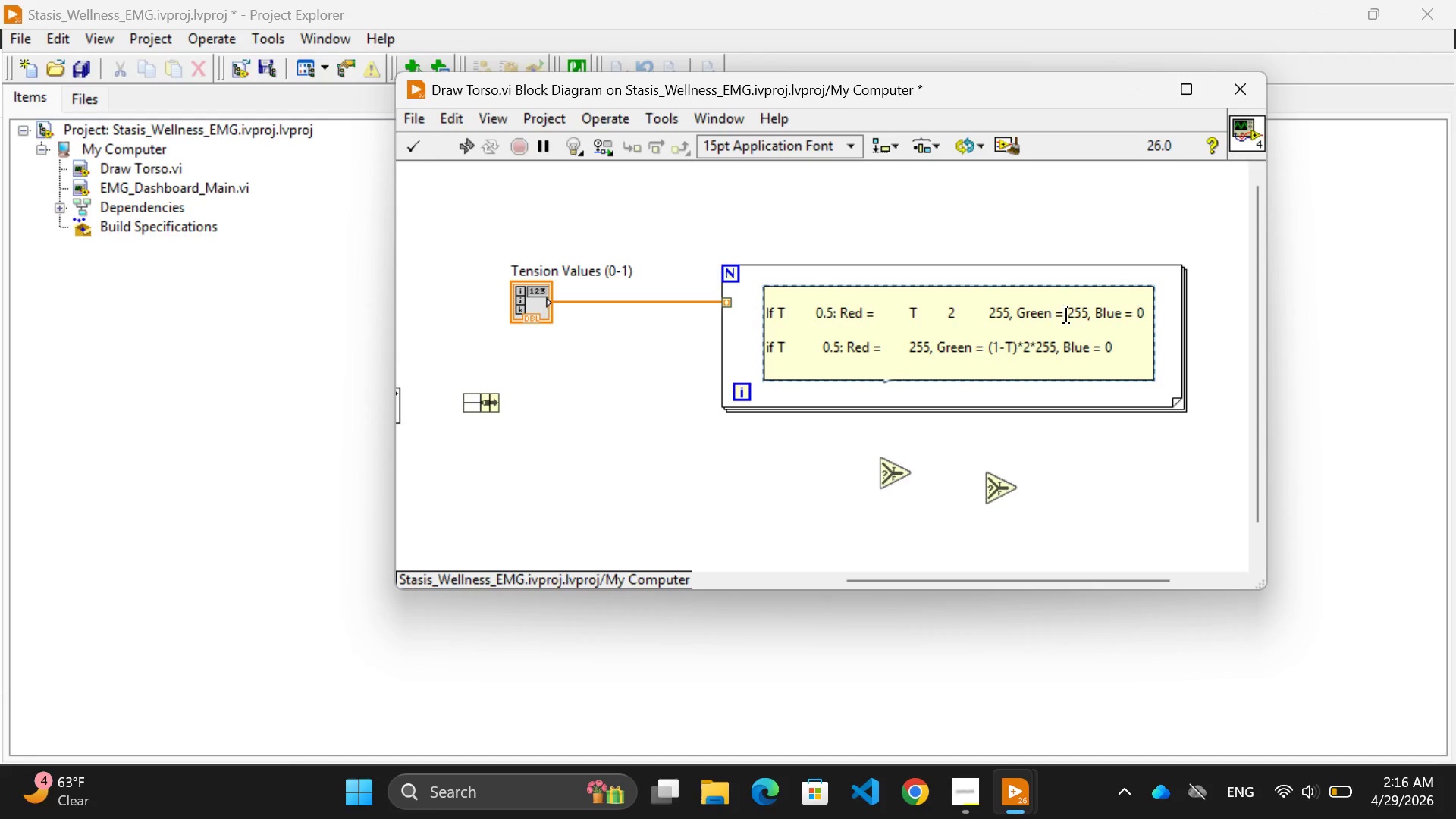 
key(Space)
 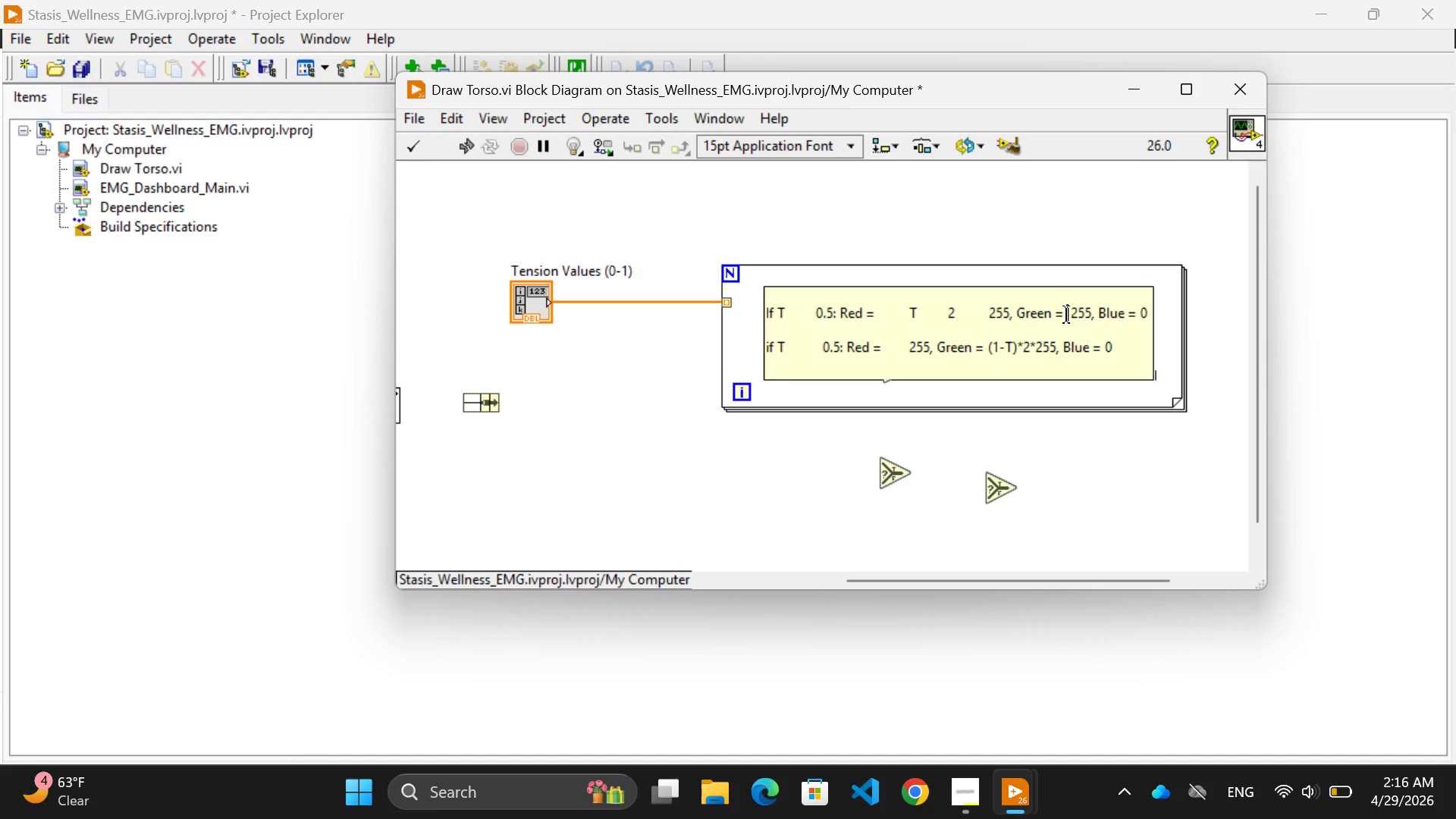 
key(Space)
 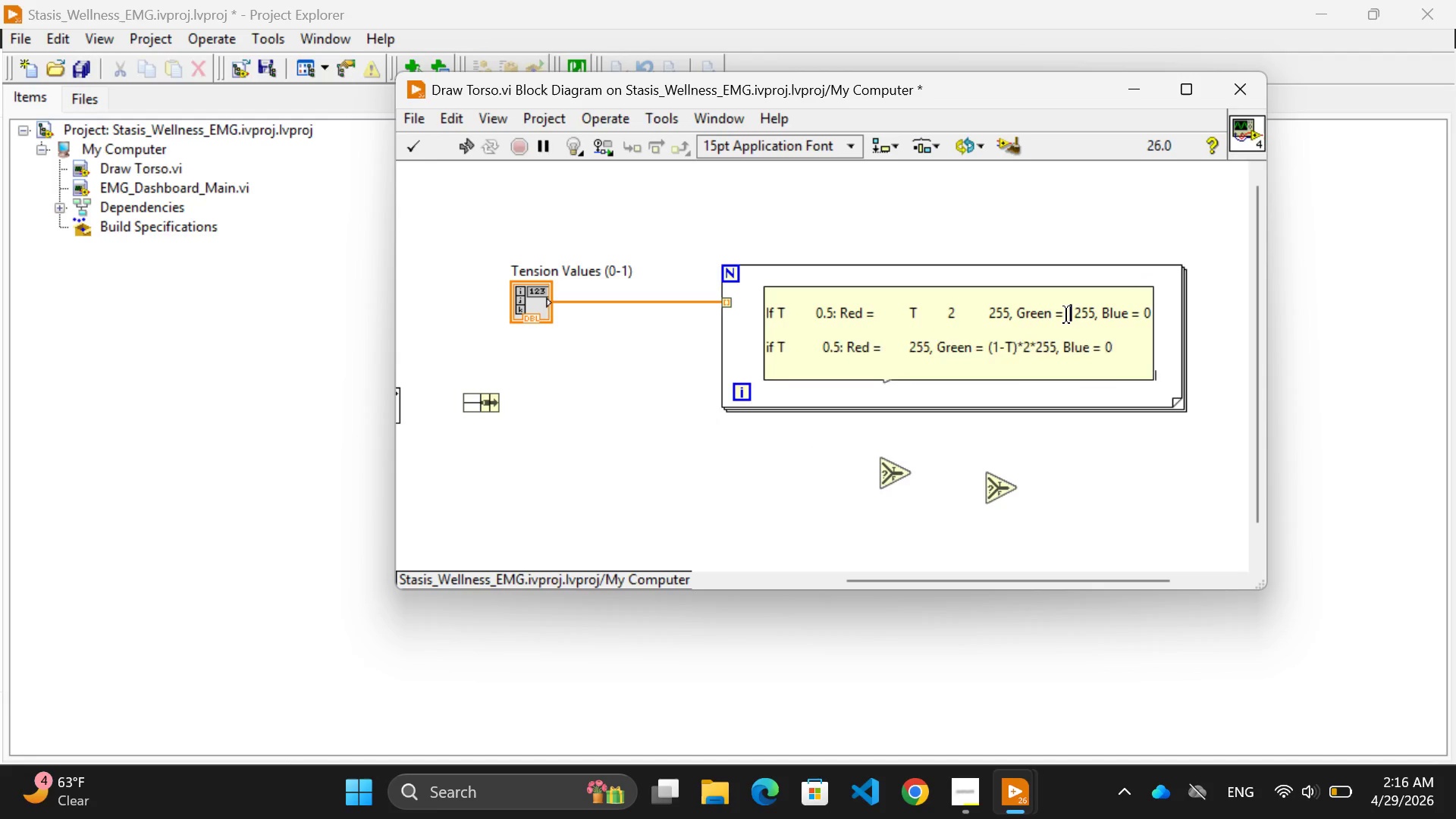 
key(Space)
 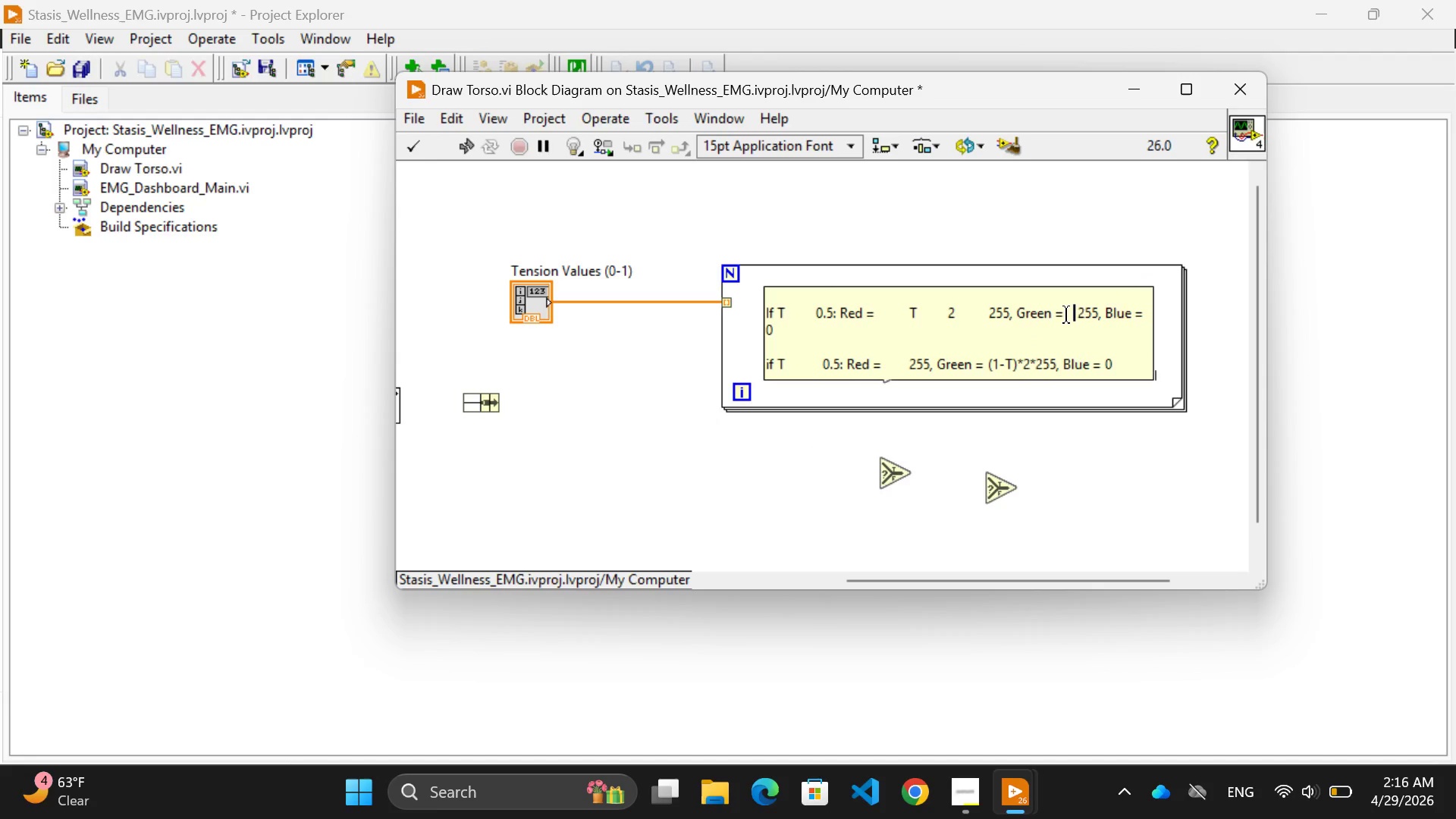 
key(Space)
 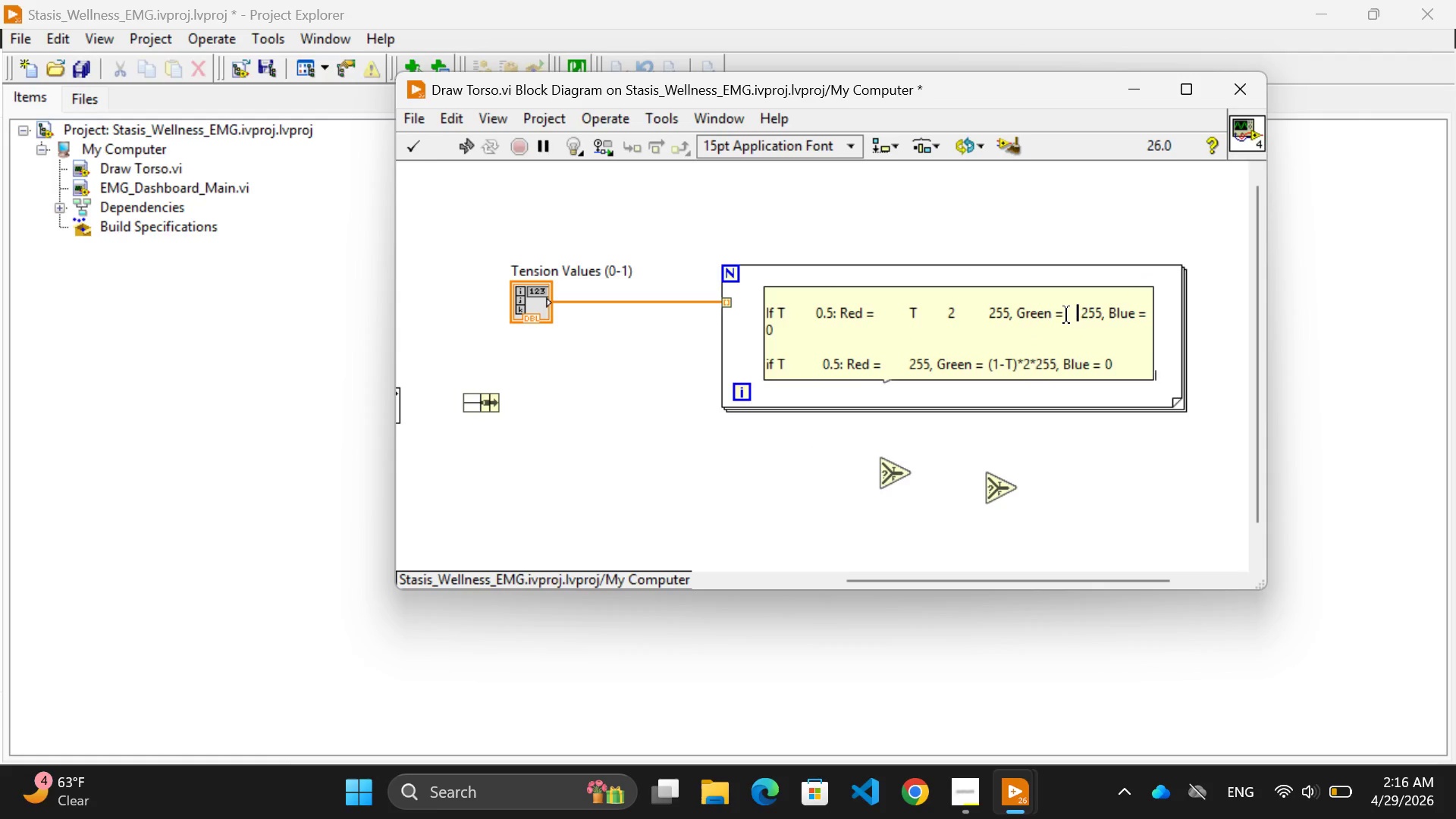 
key(Space)
 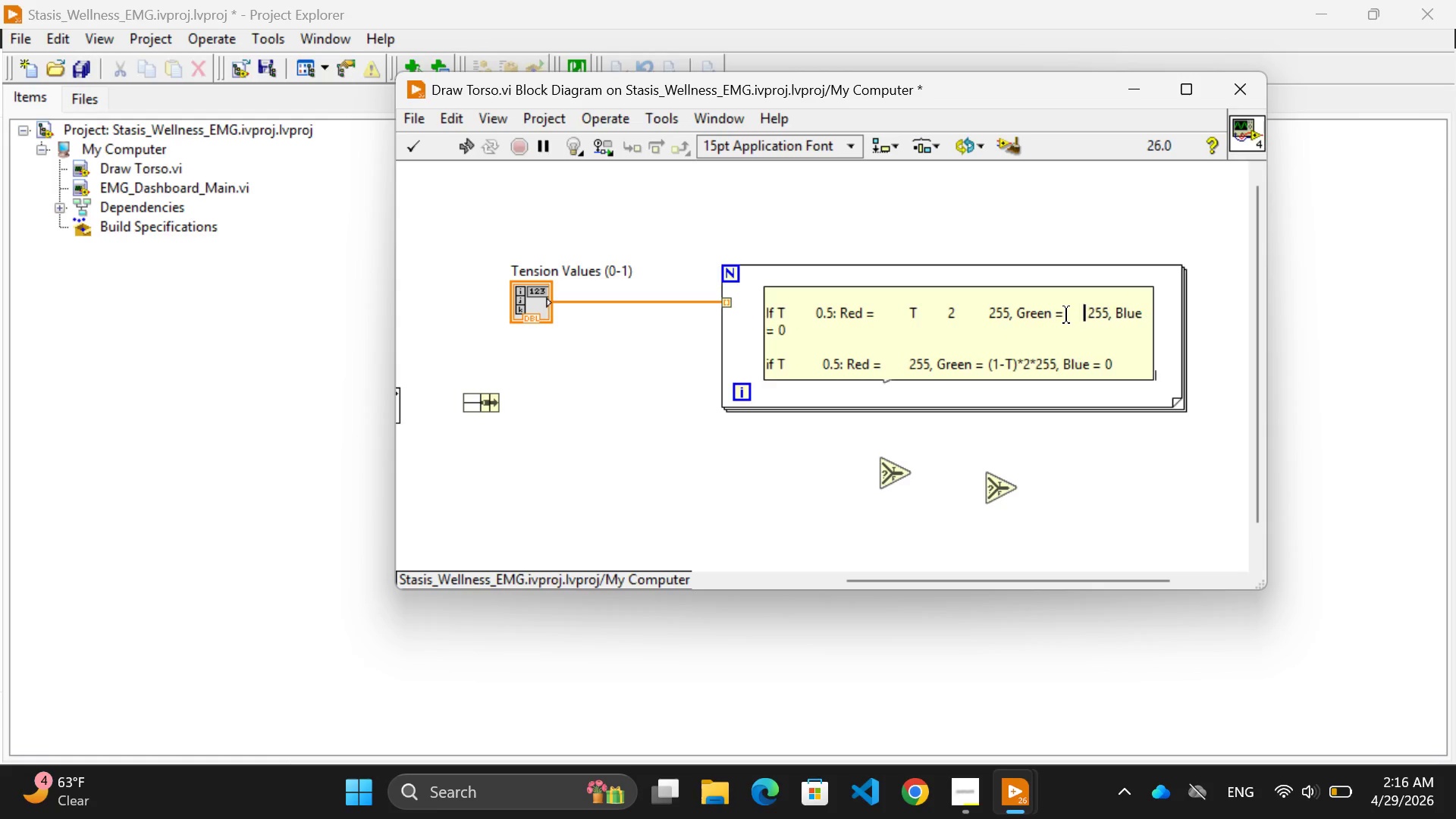 
key(Space)
 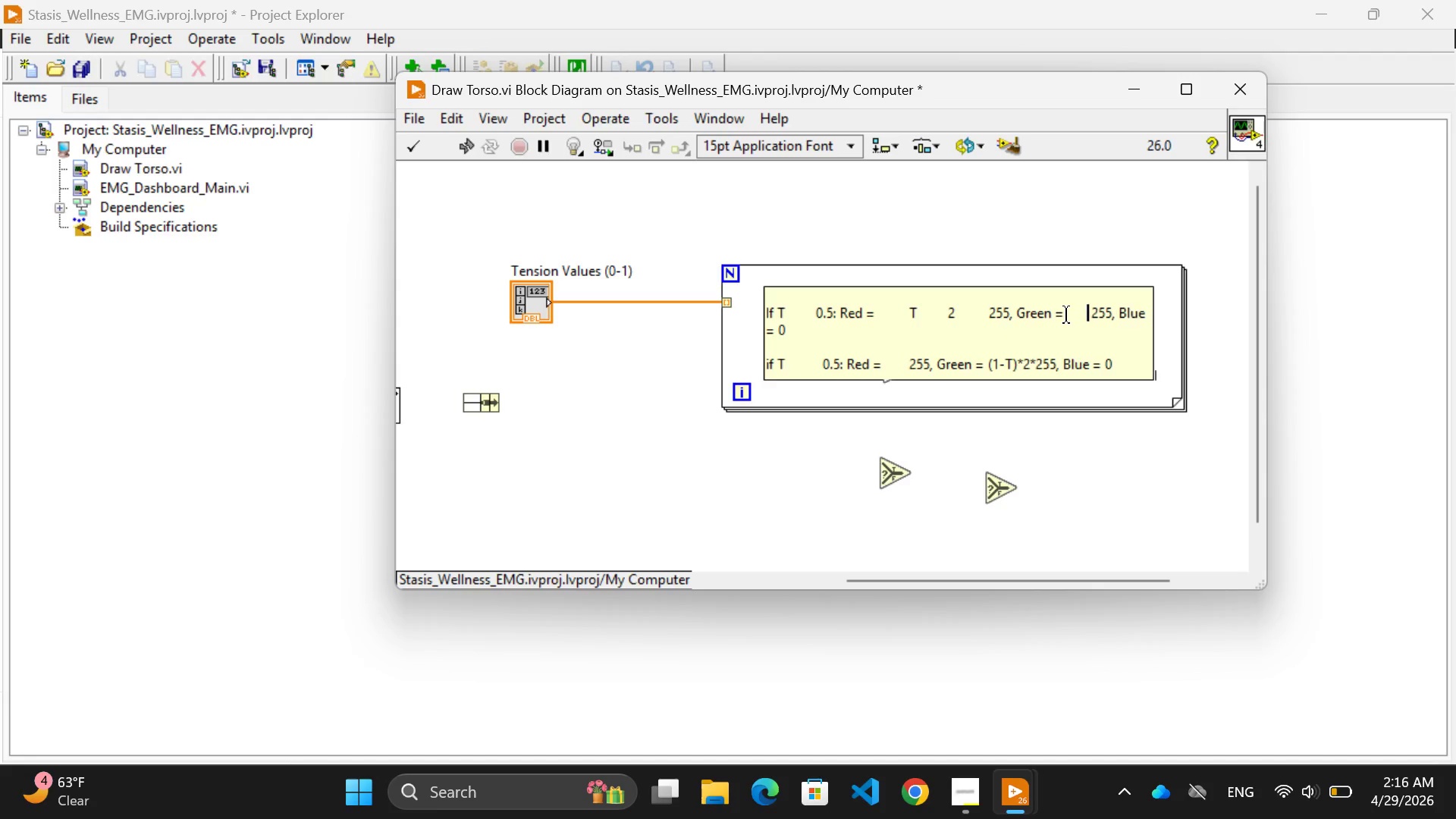 
key(Space)
 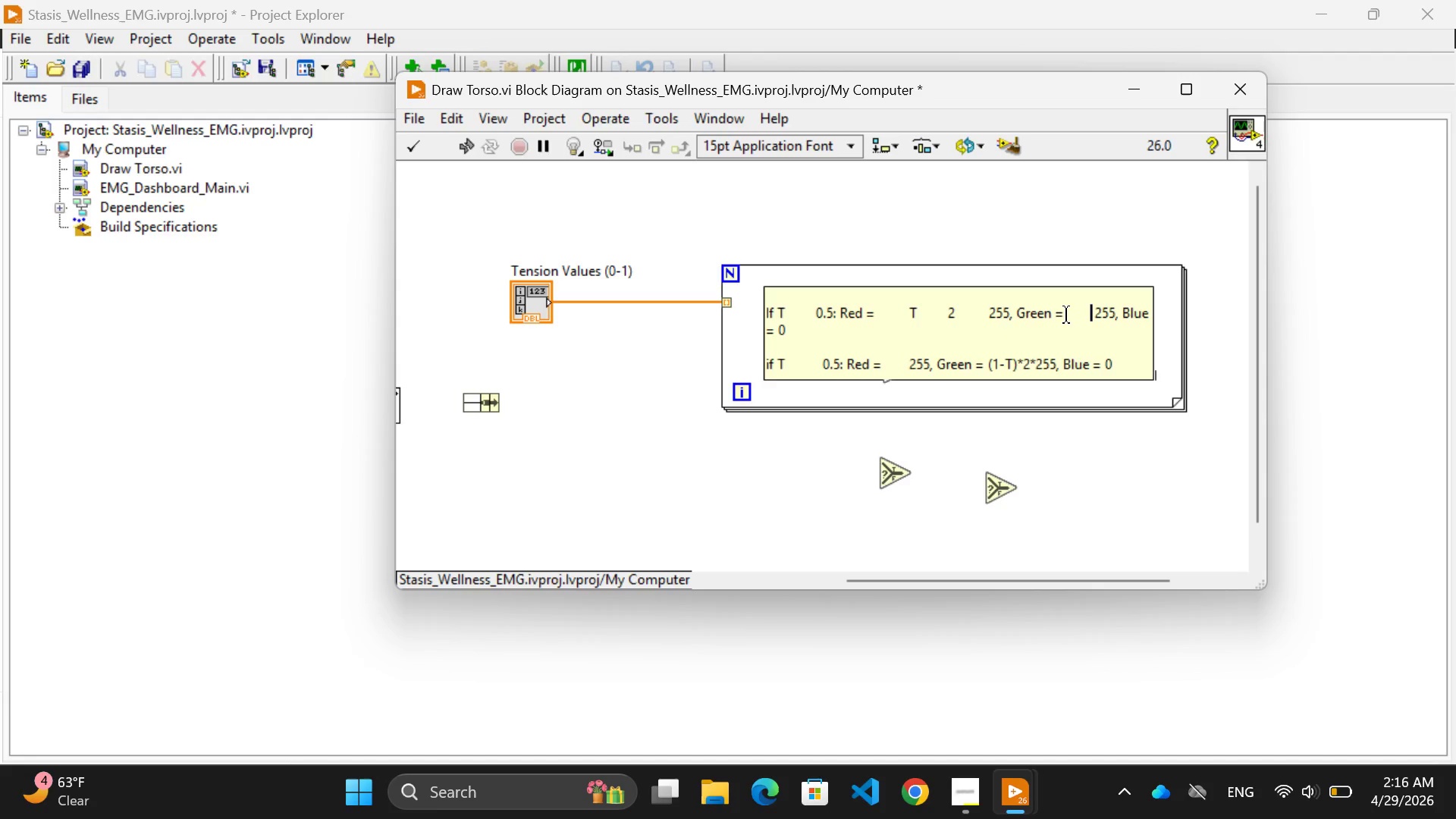 
key(Space)
 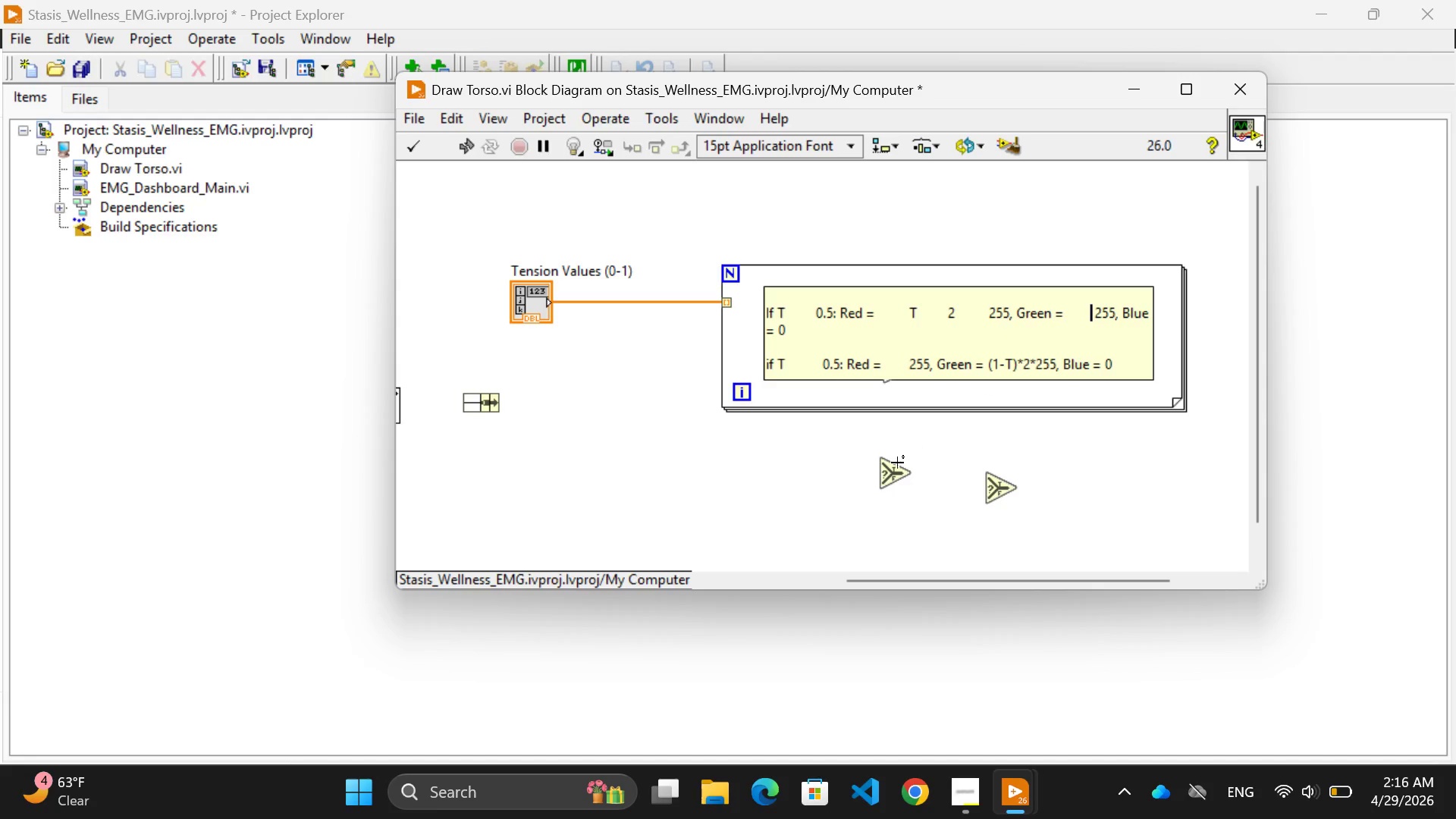 
left_click_drag(start_coordinate=[893, 472], to_coordinate=[1078, 313])
 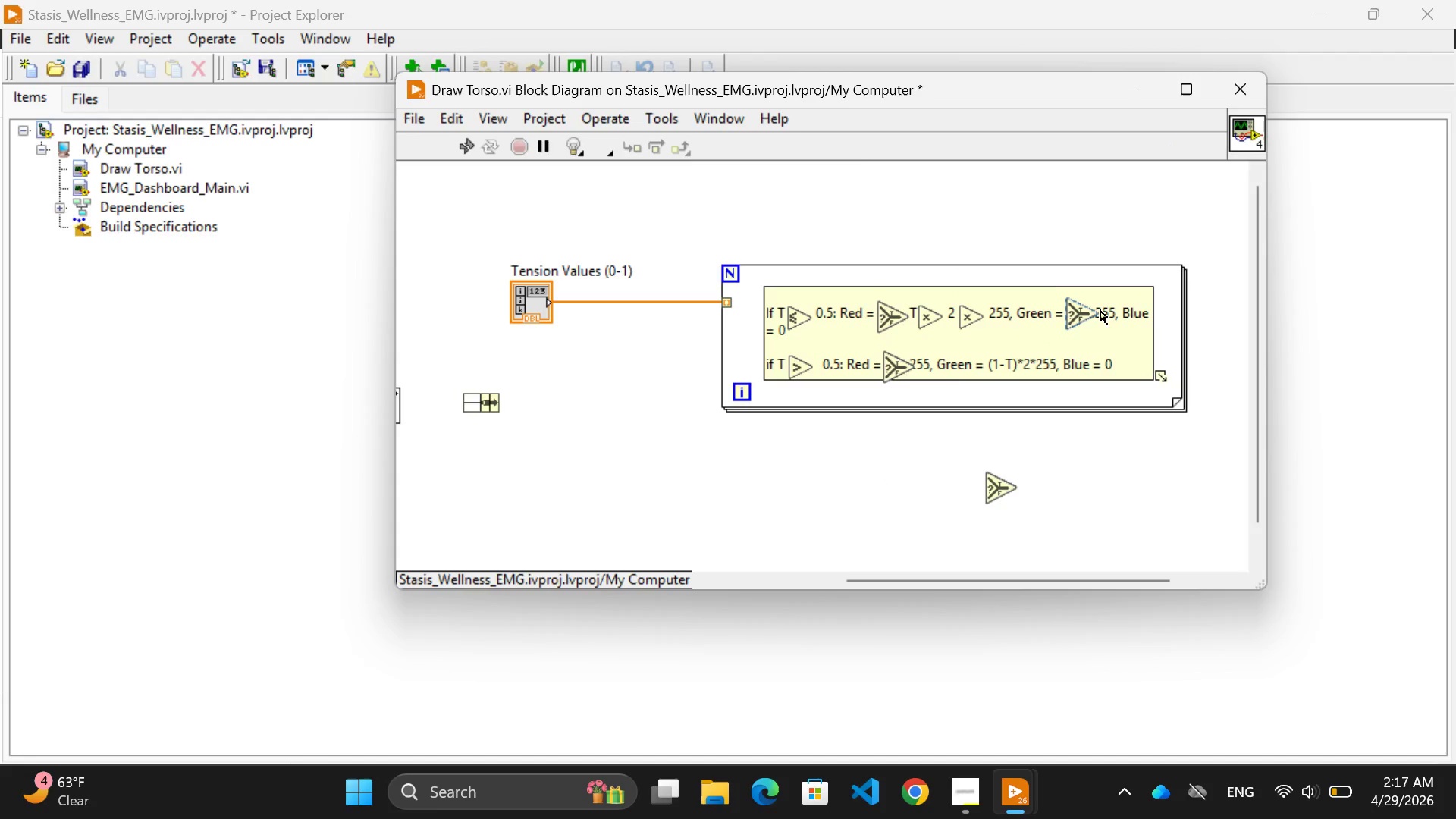 
double_click([1106, 311])
 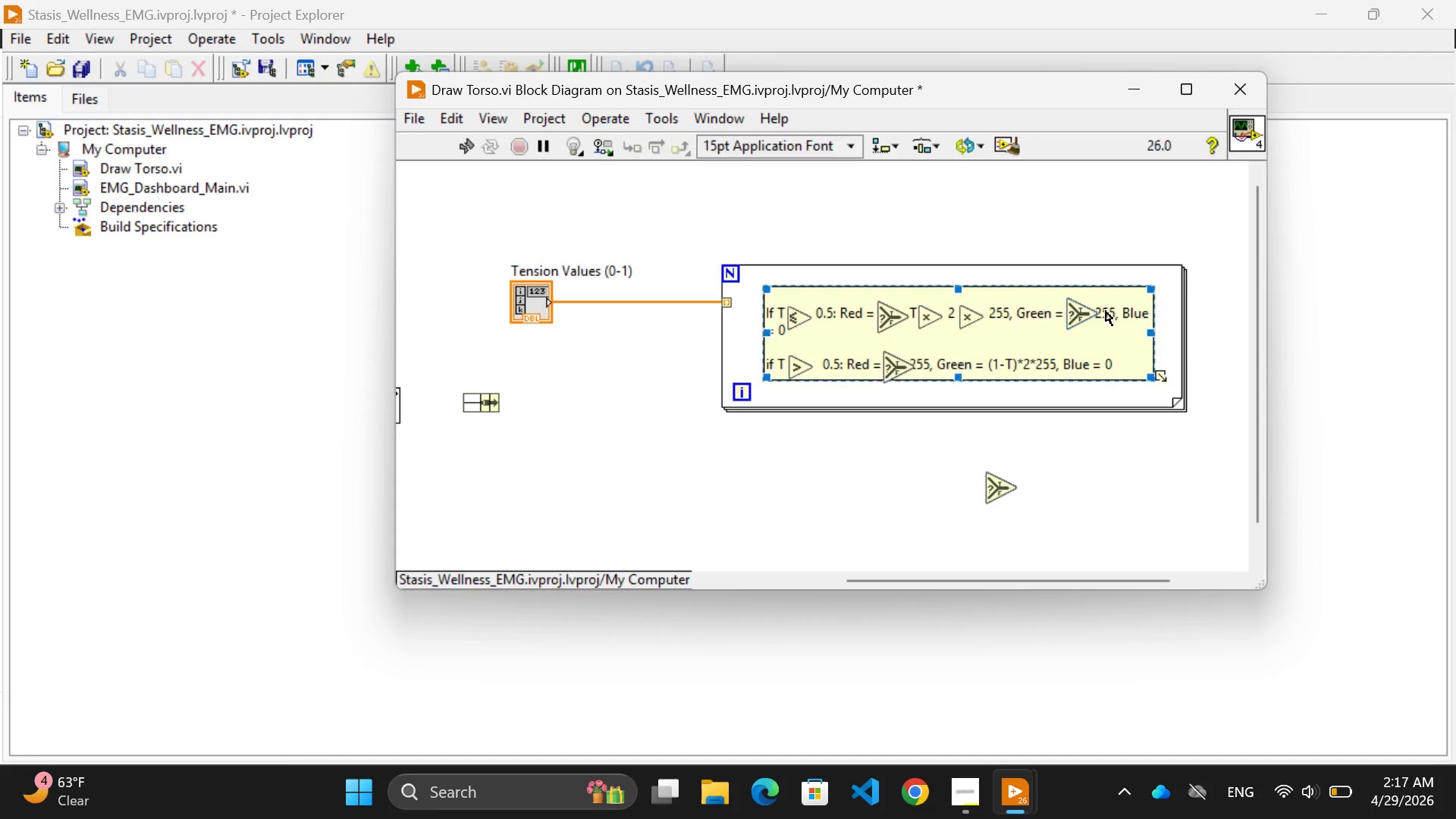 
triple_click([1106, 311])
 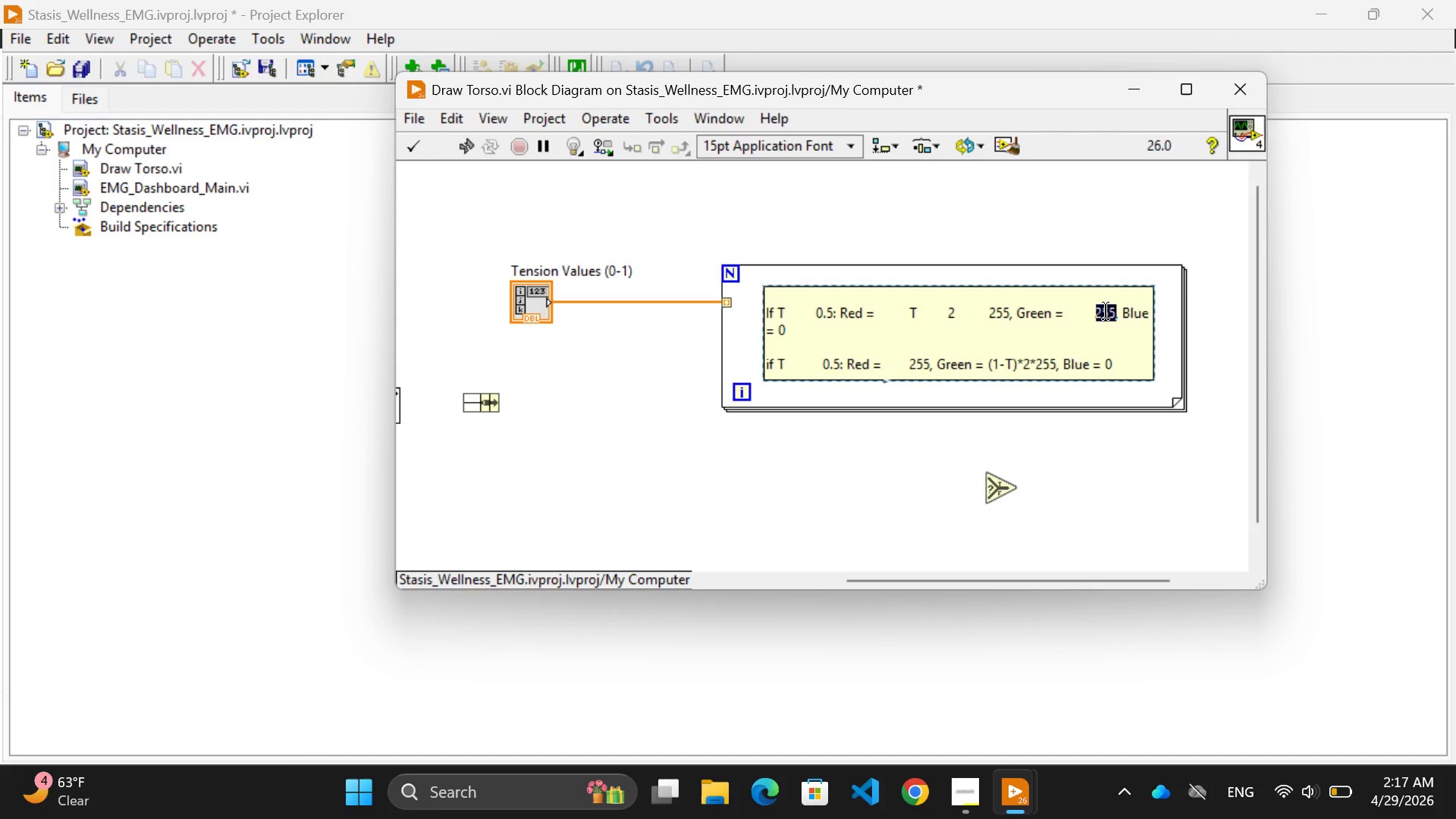 
left_click([1106, 311])
 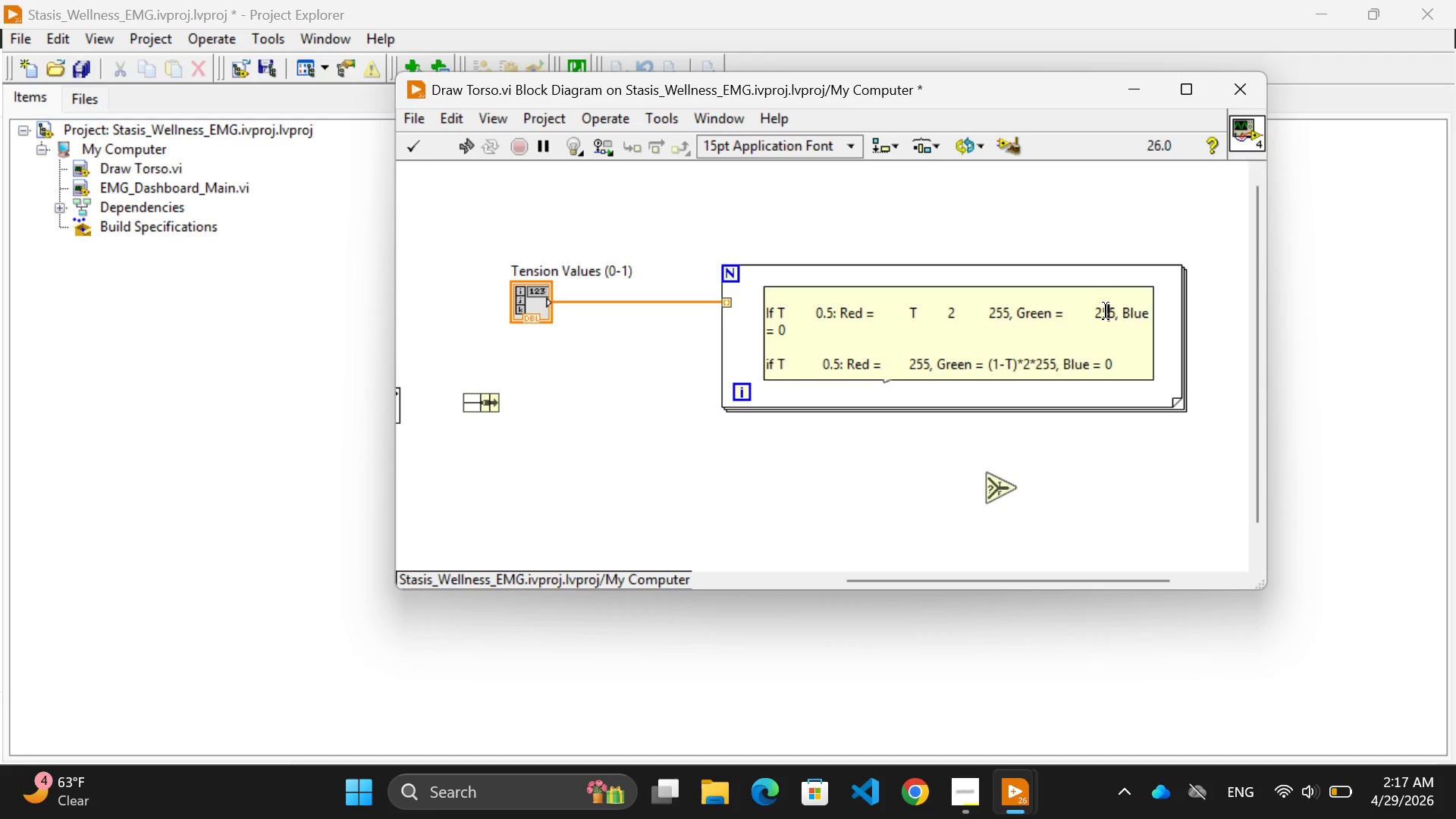 
key(ArrowLeft)
 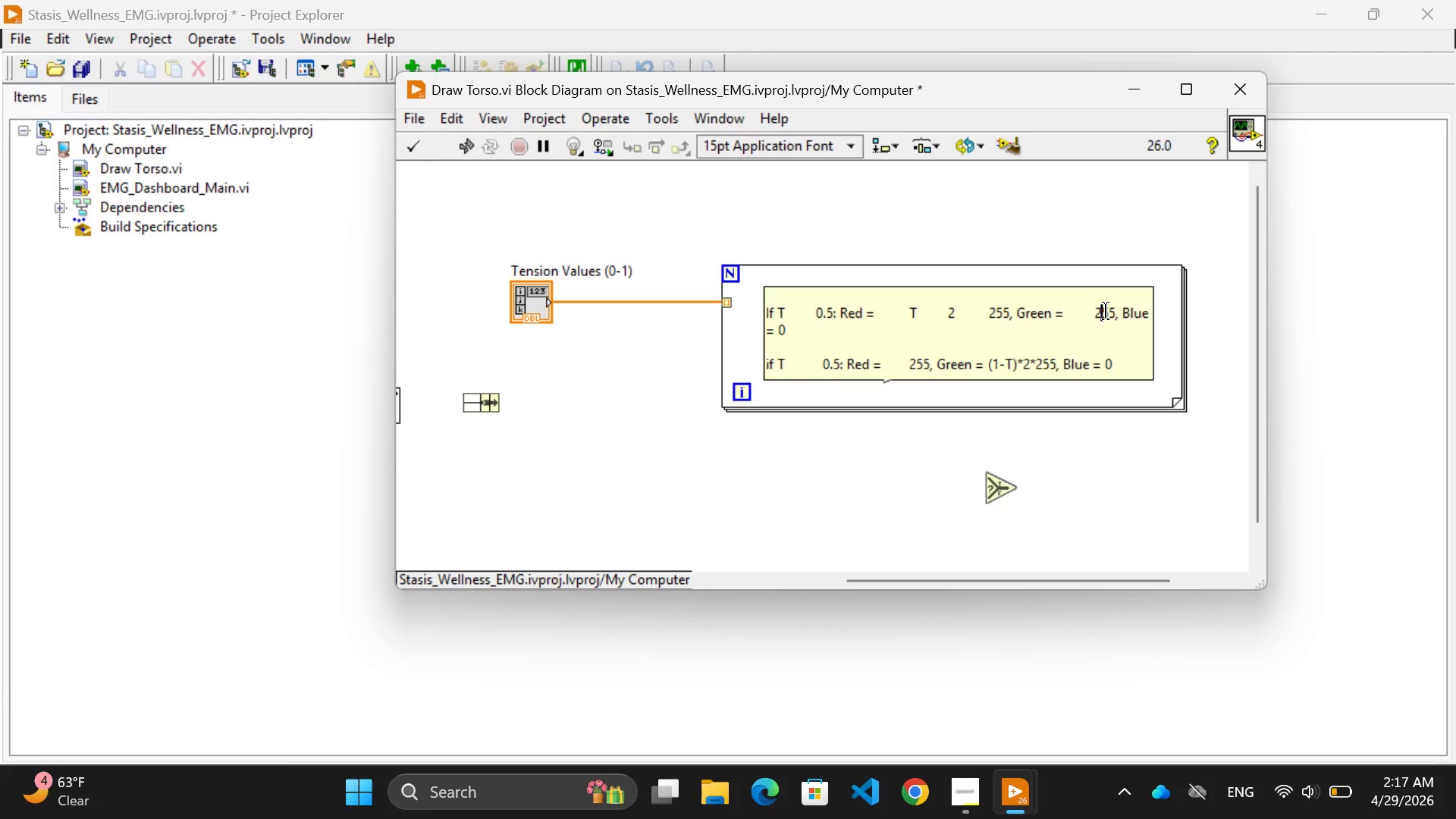 
key(ArrowLeft)
 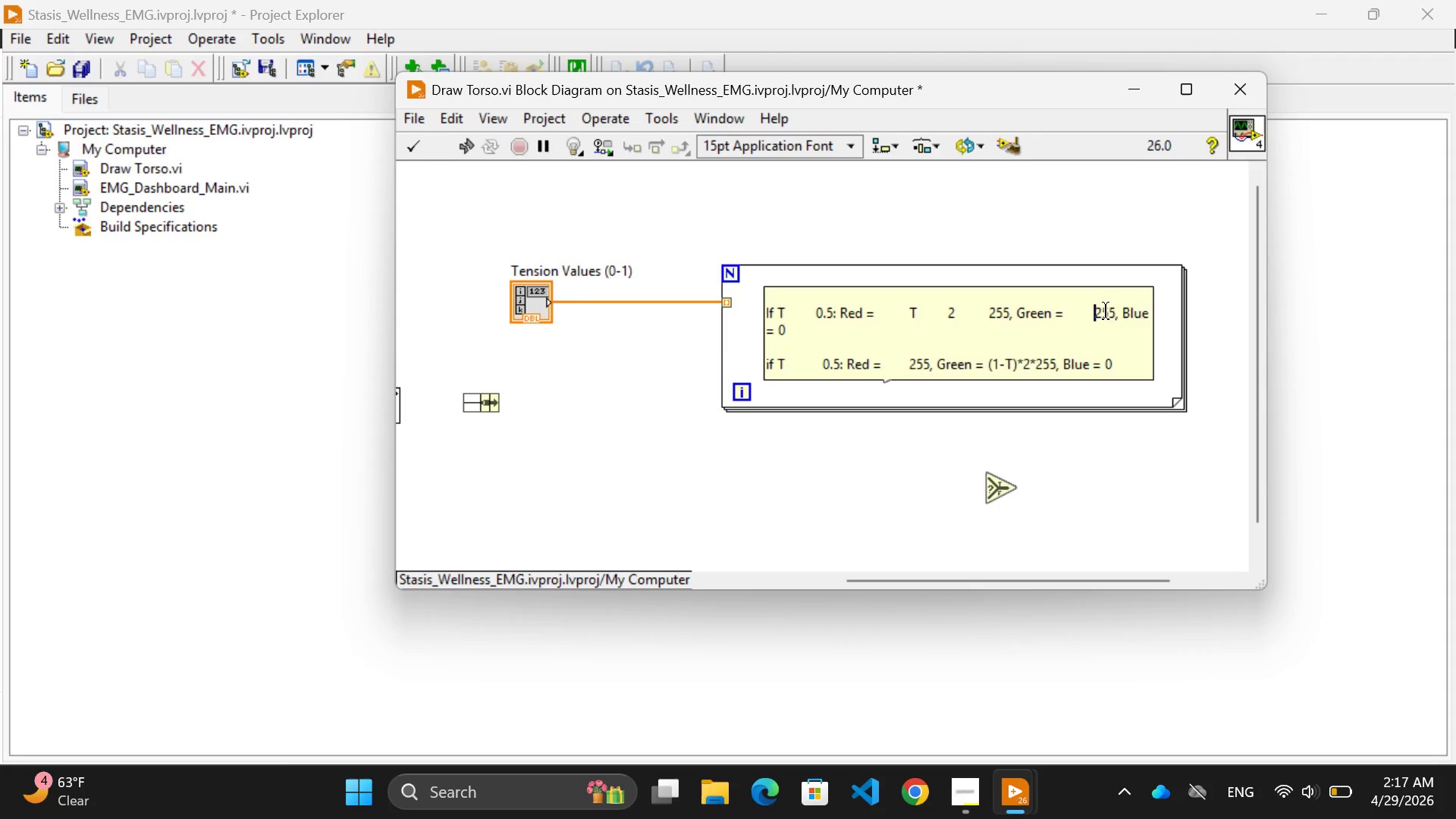 
key(Space)
 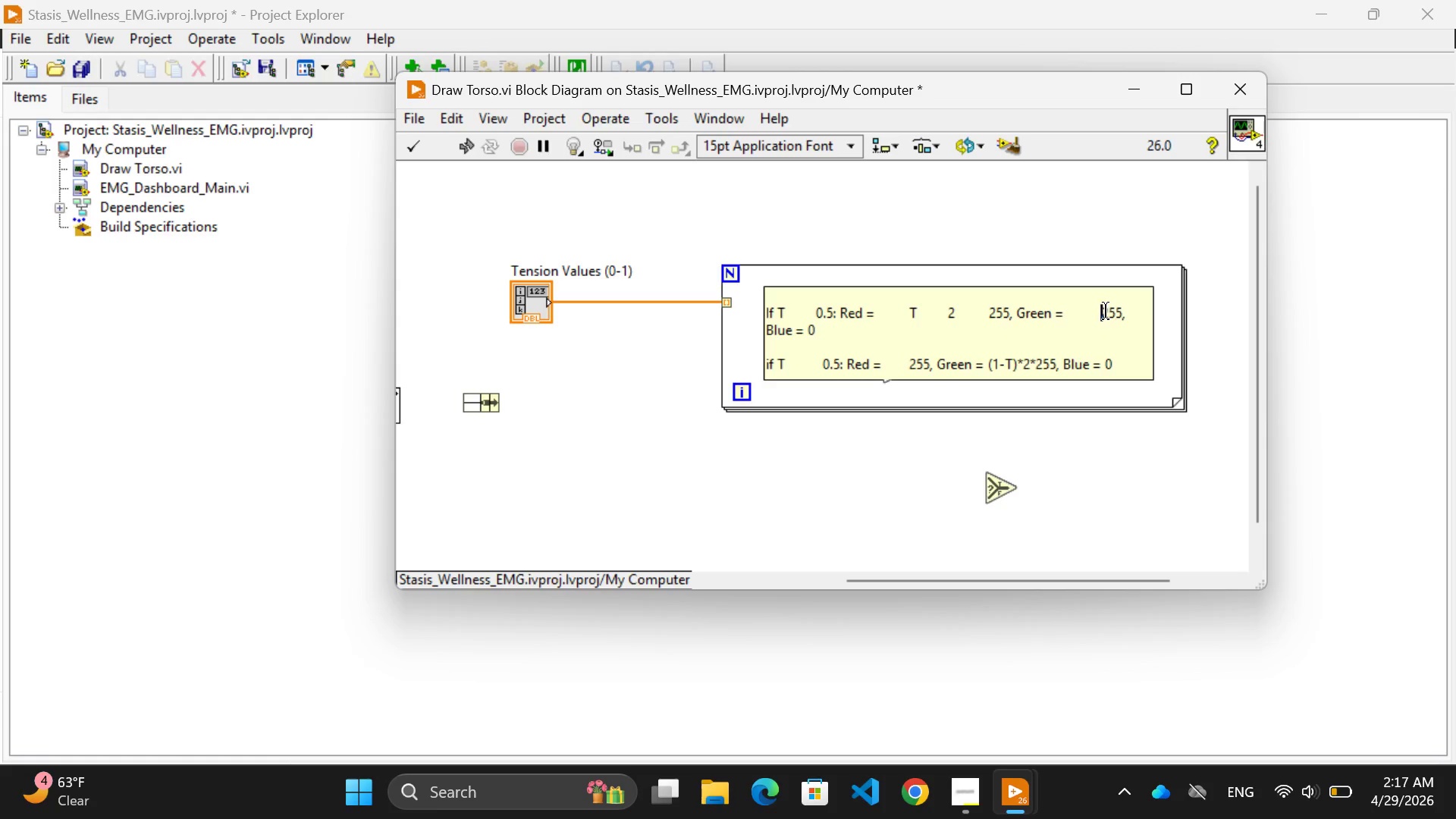 
key(Space)
 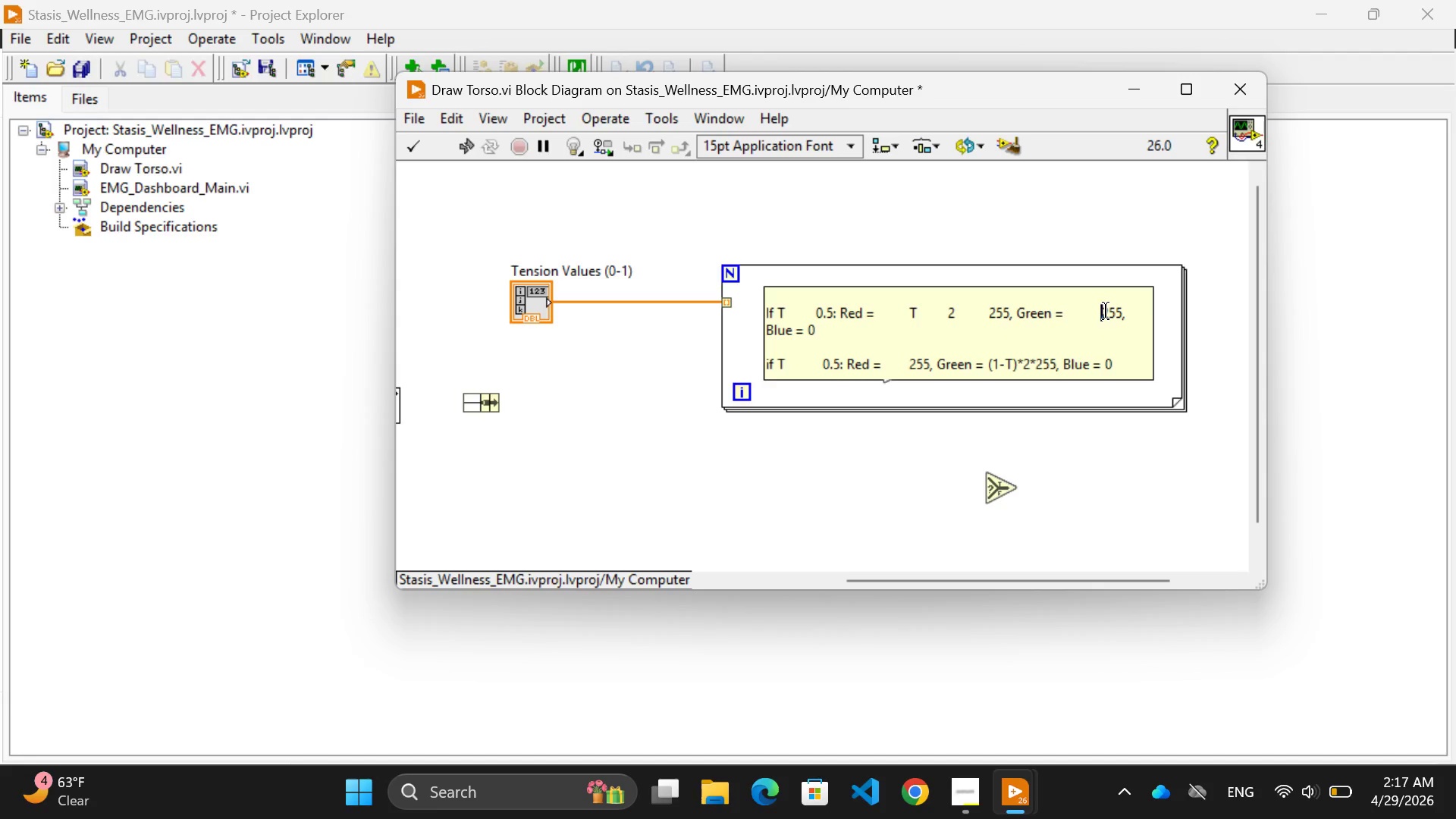 
key(Space)
 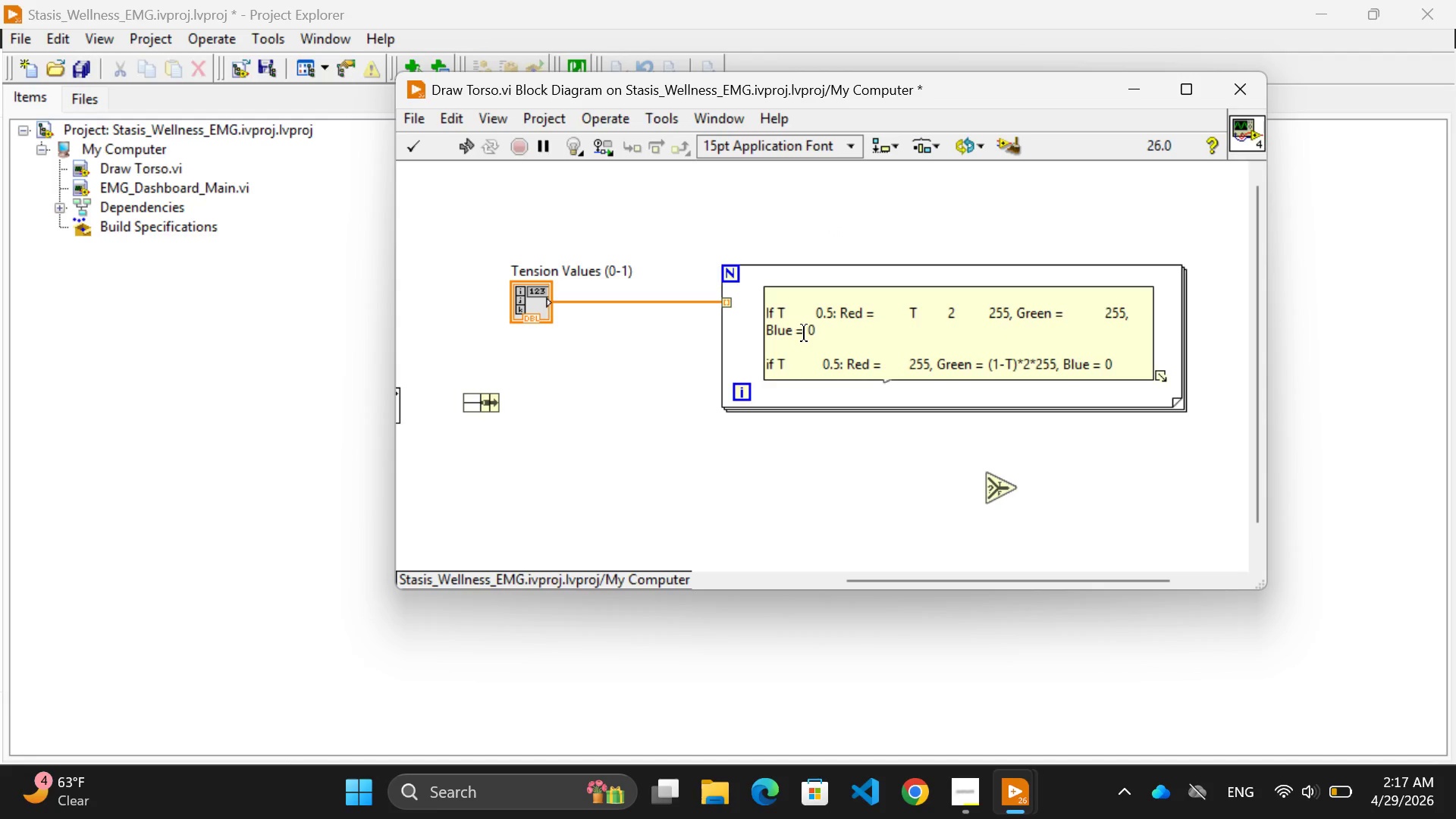 
left_click([809, 334])
 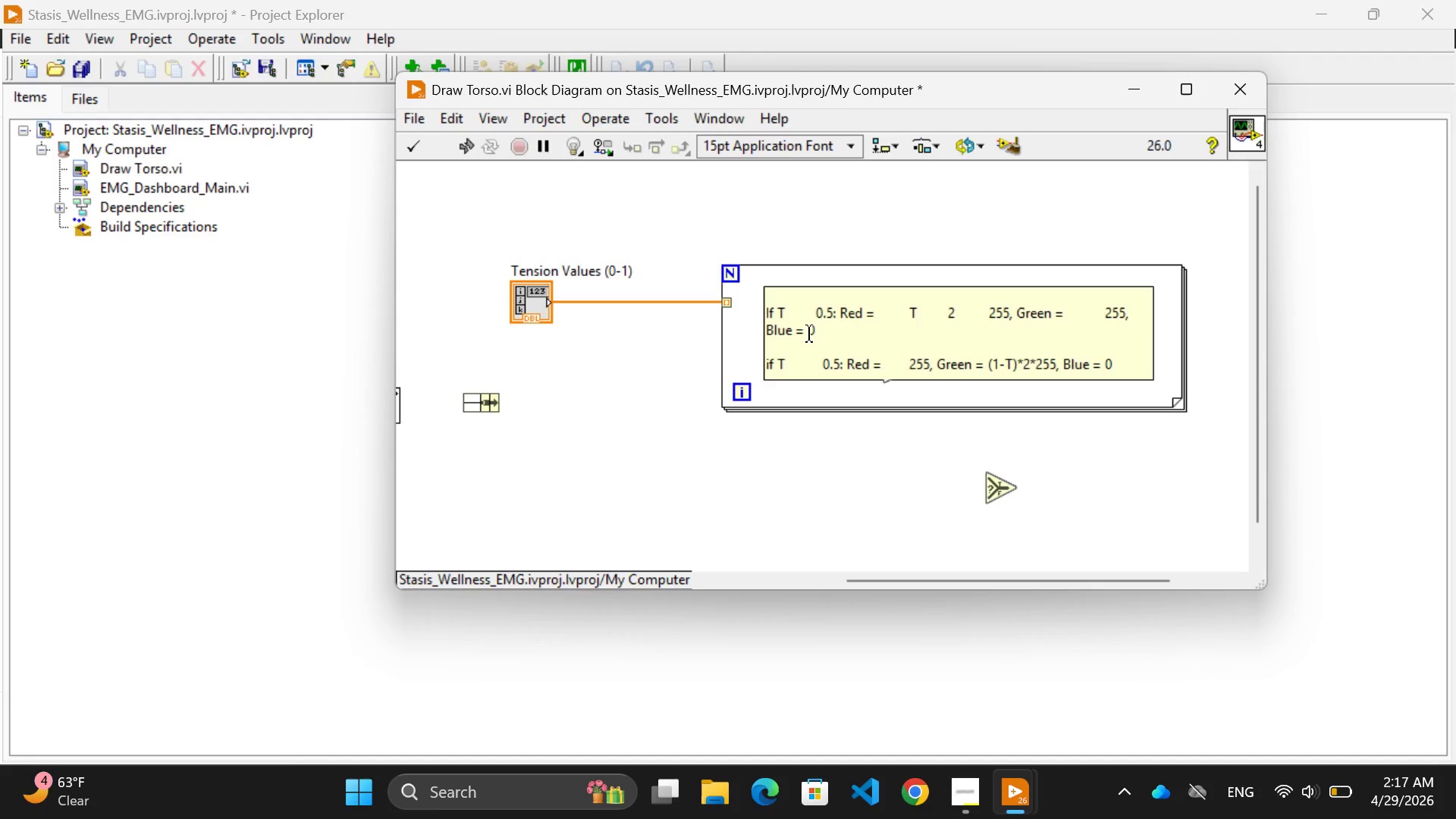 
key(Space)
 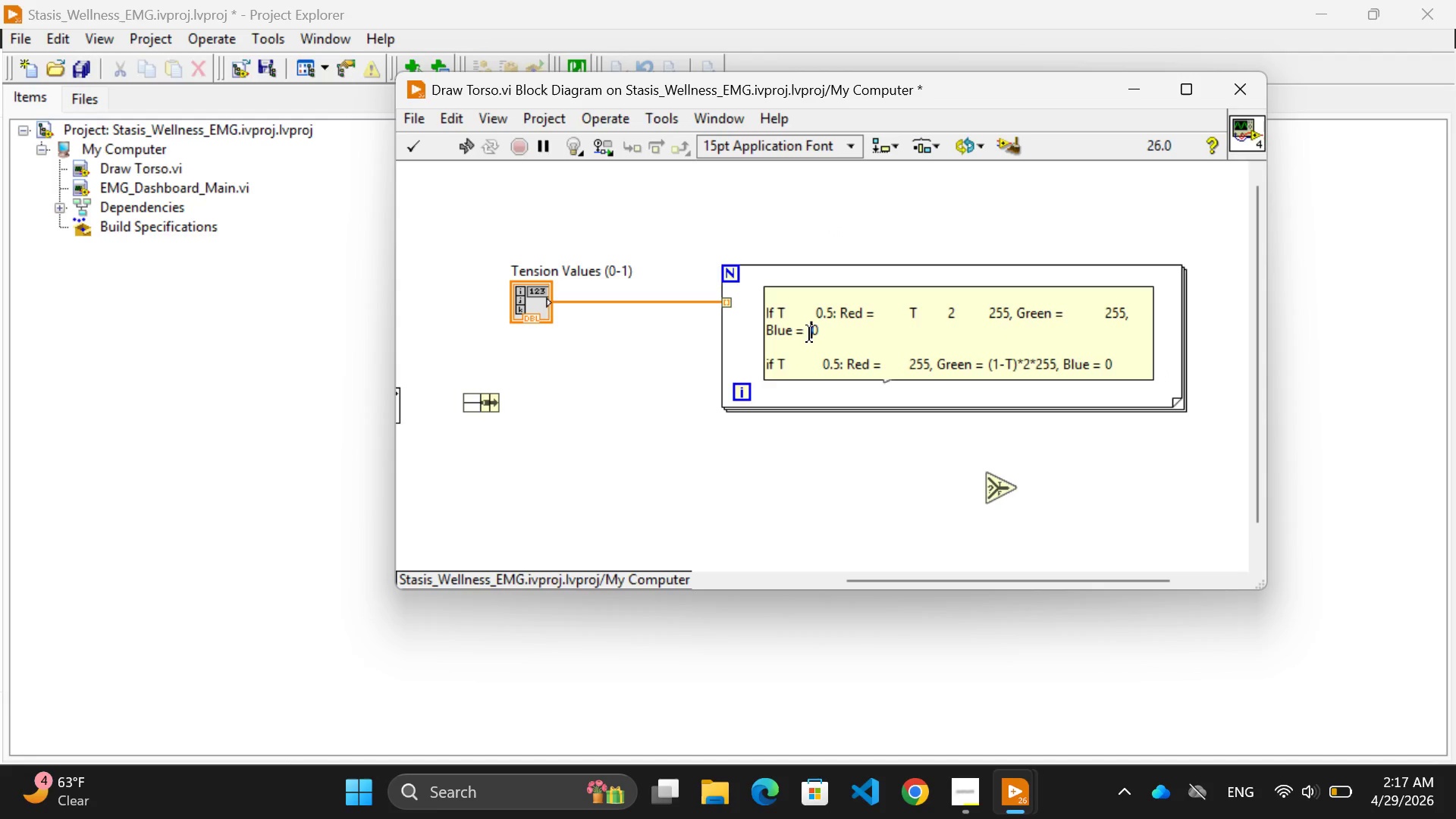 
key(Space)
 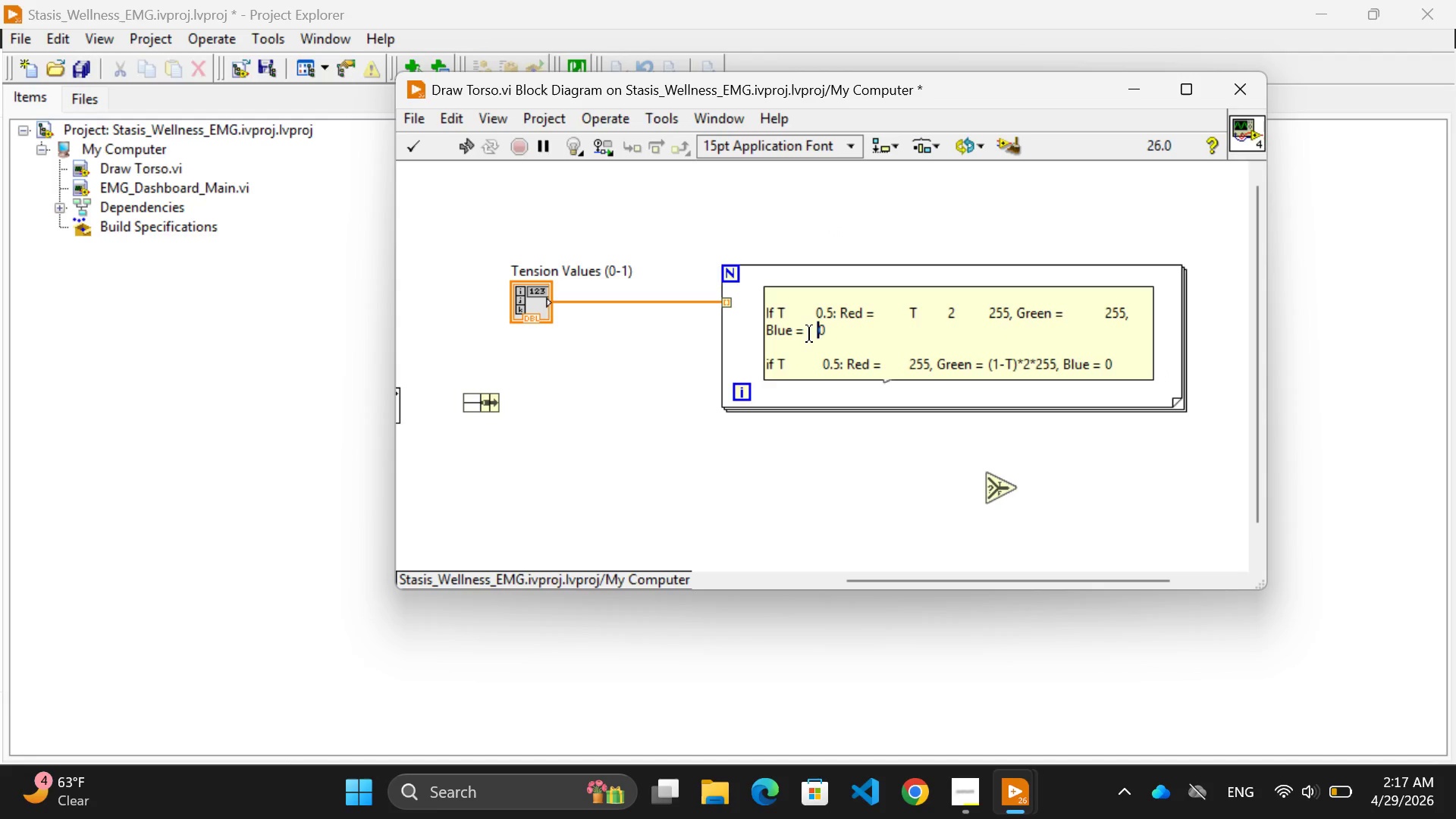 
key(Space)
 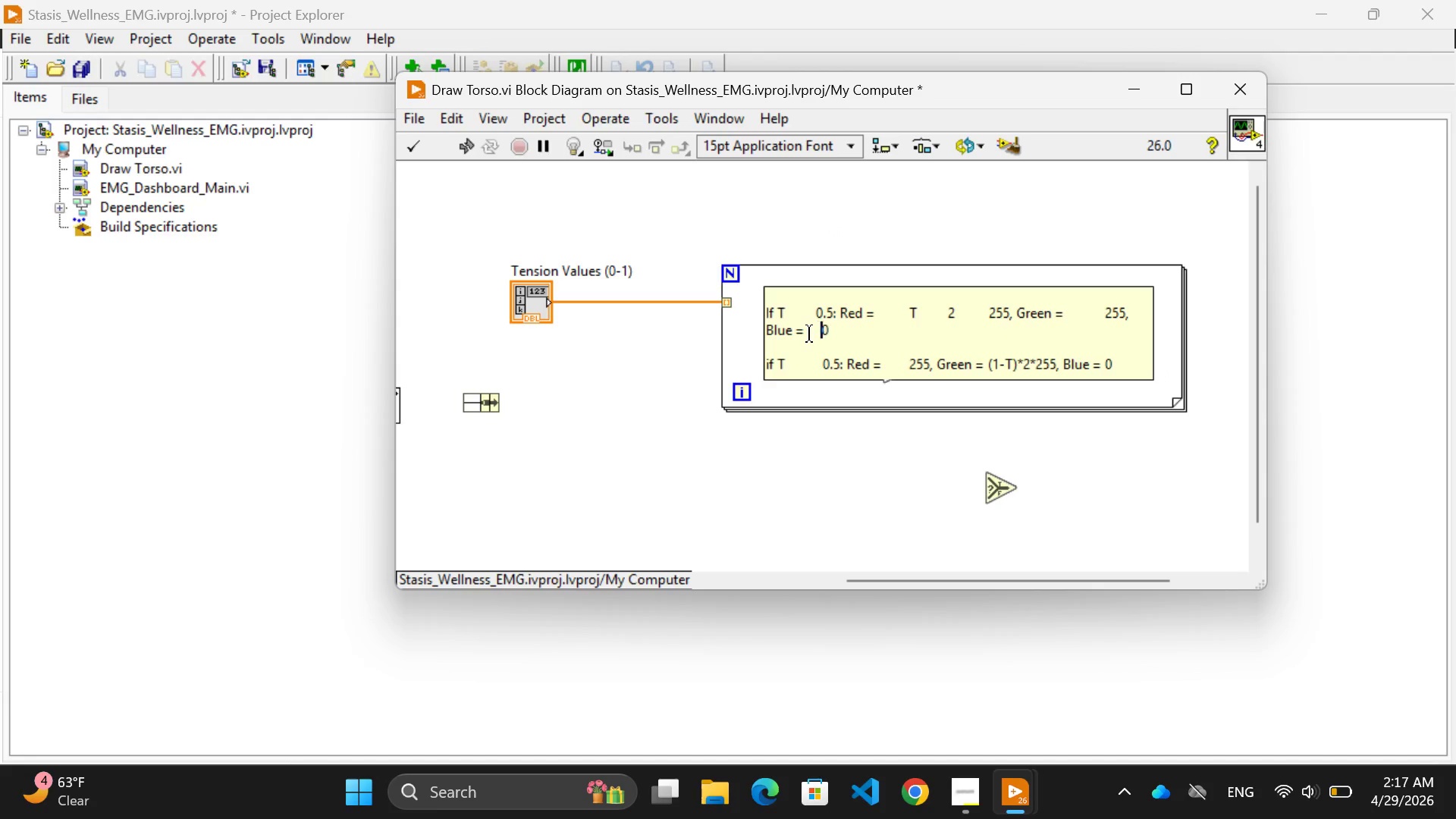 
key(Space)
 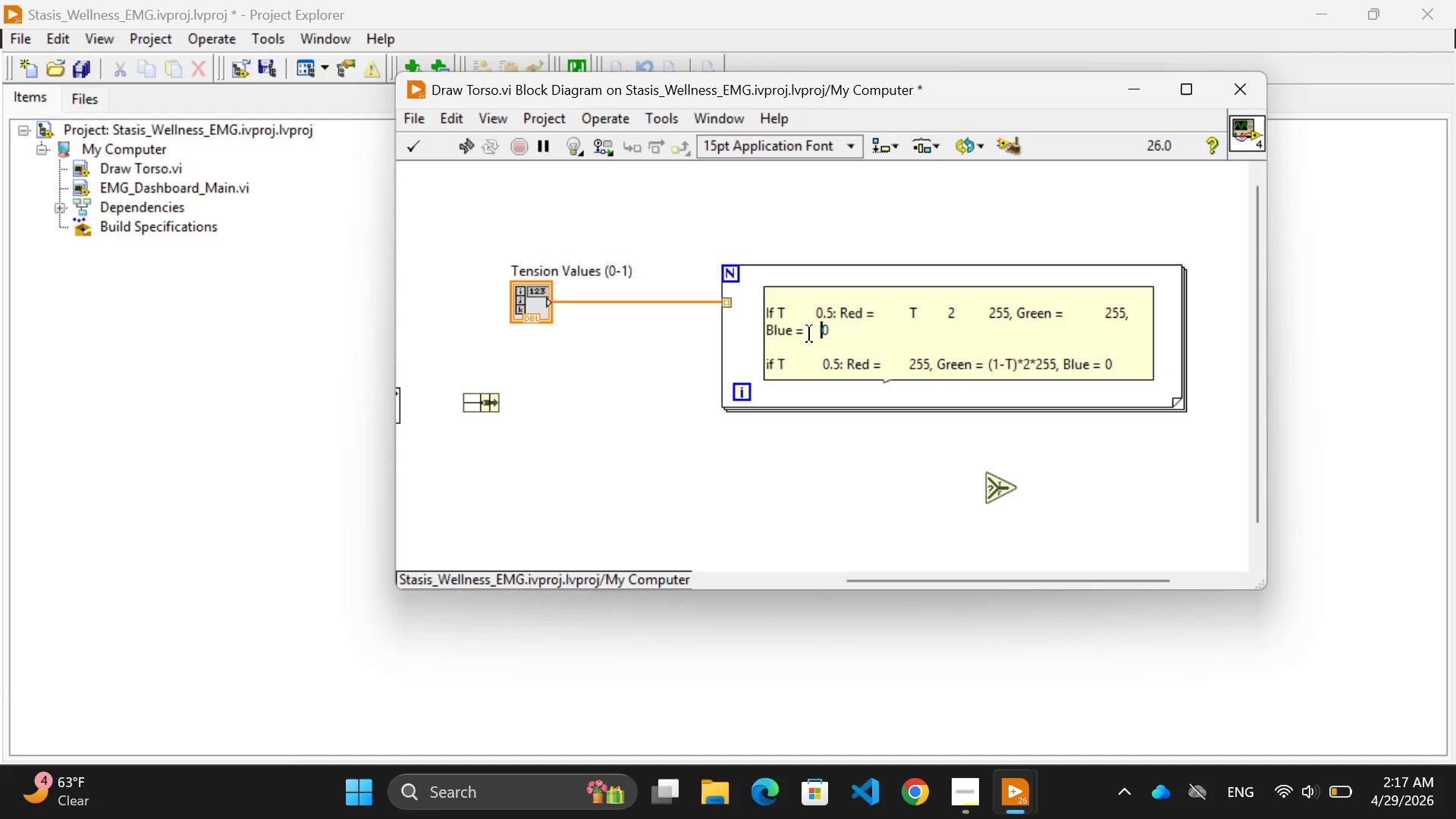 
key(Space)
 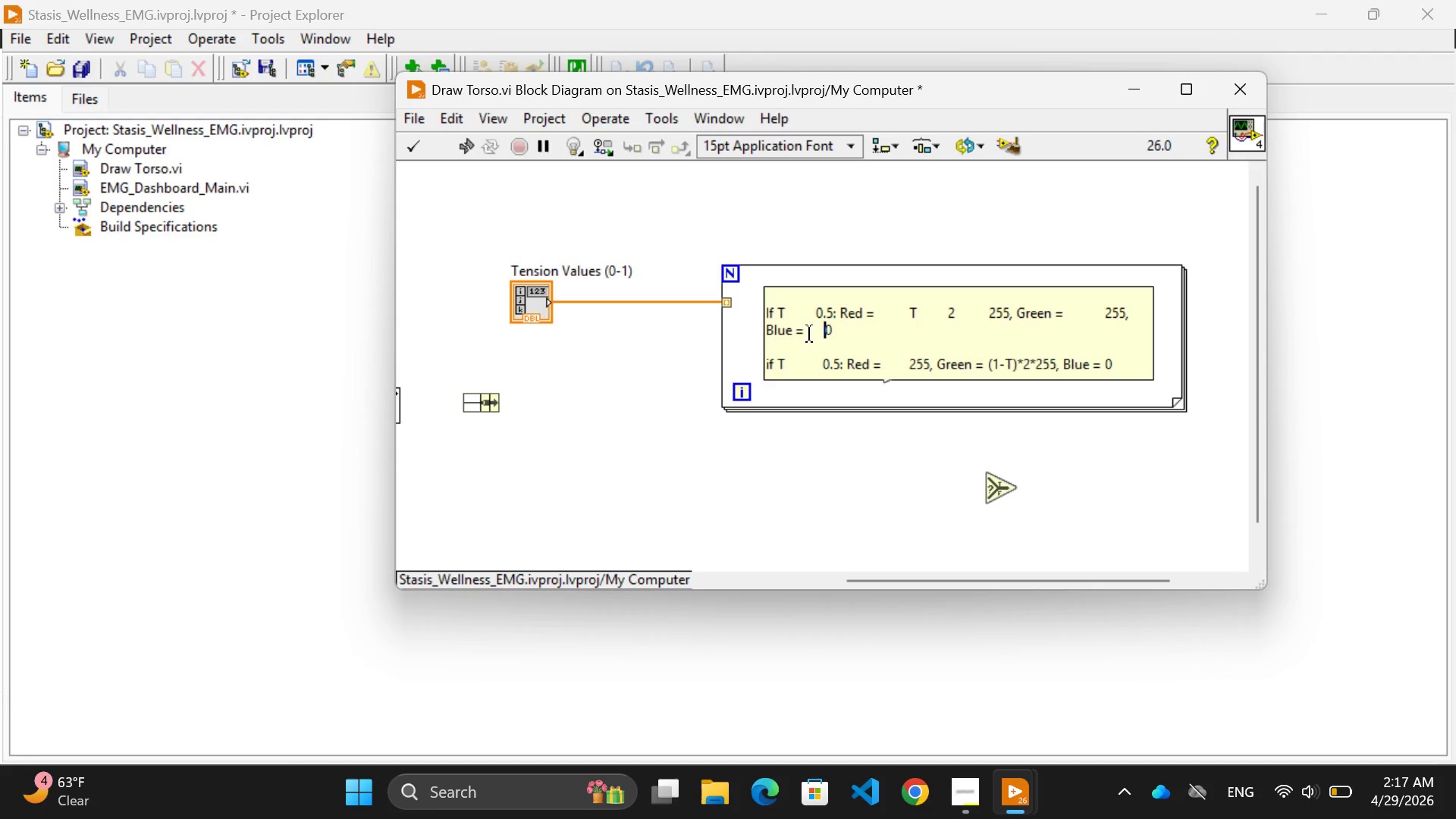 
key(Space)
 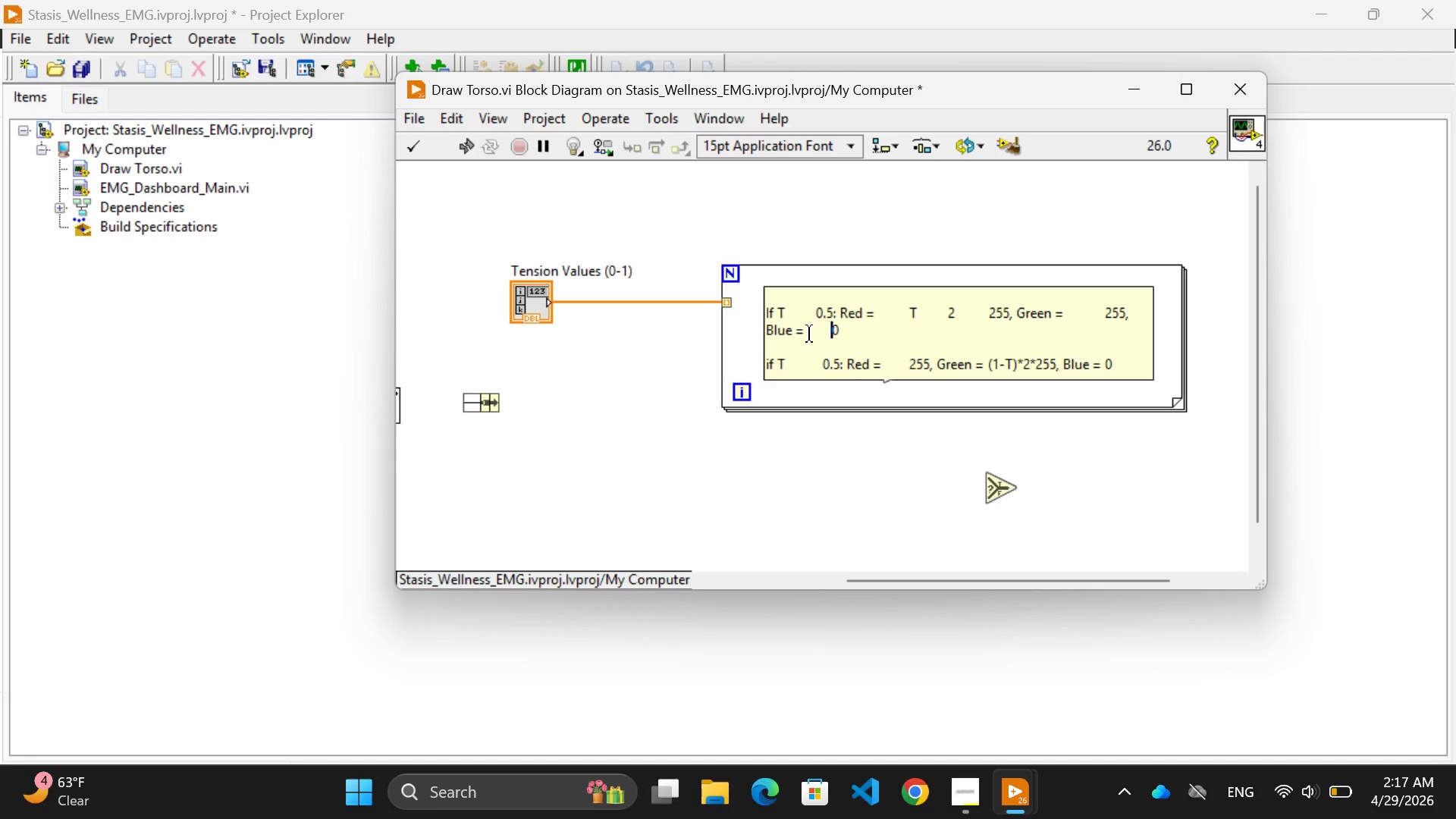 
key(Space)
 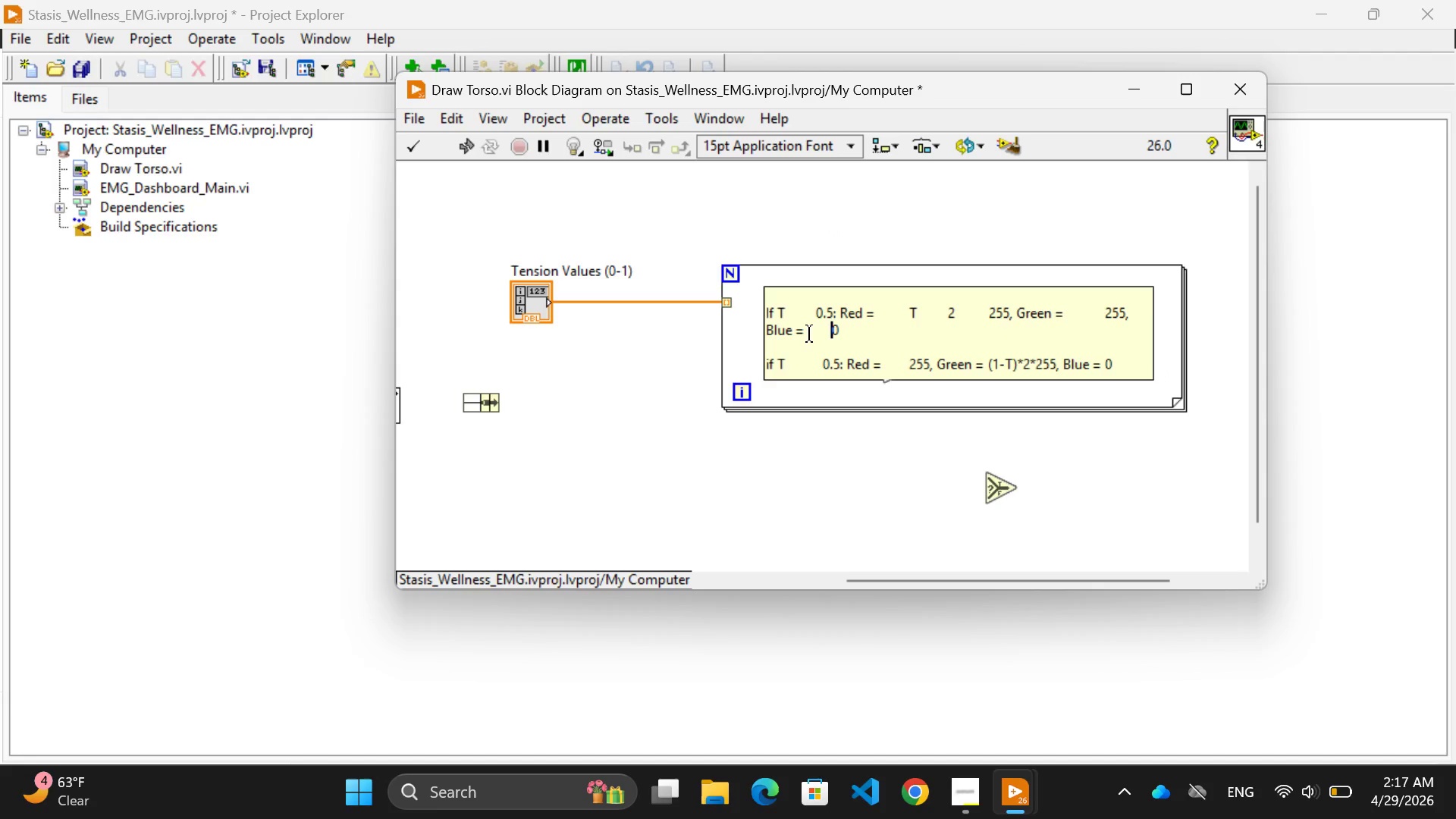 
key(Space)
 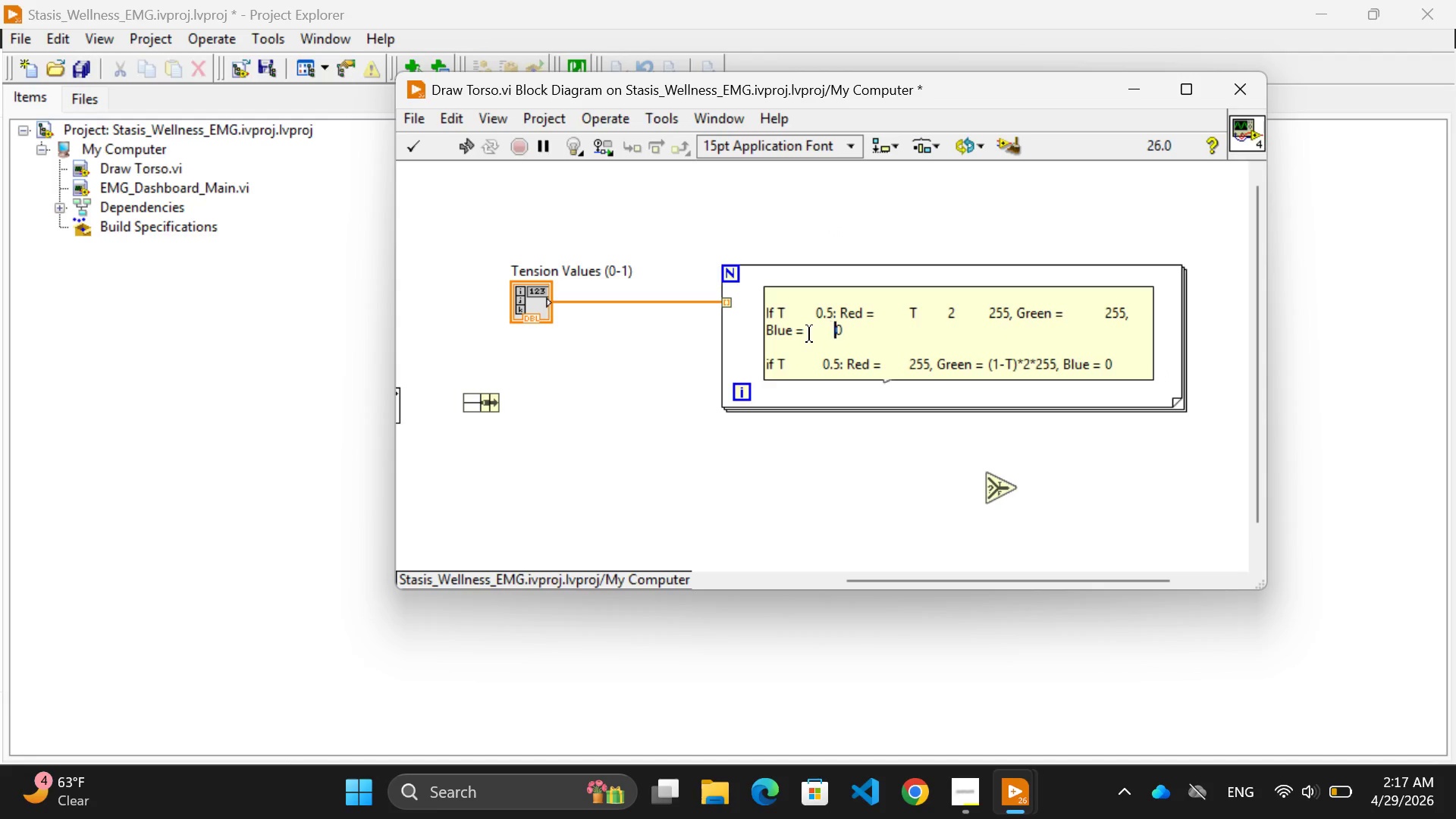 
key(Space)
 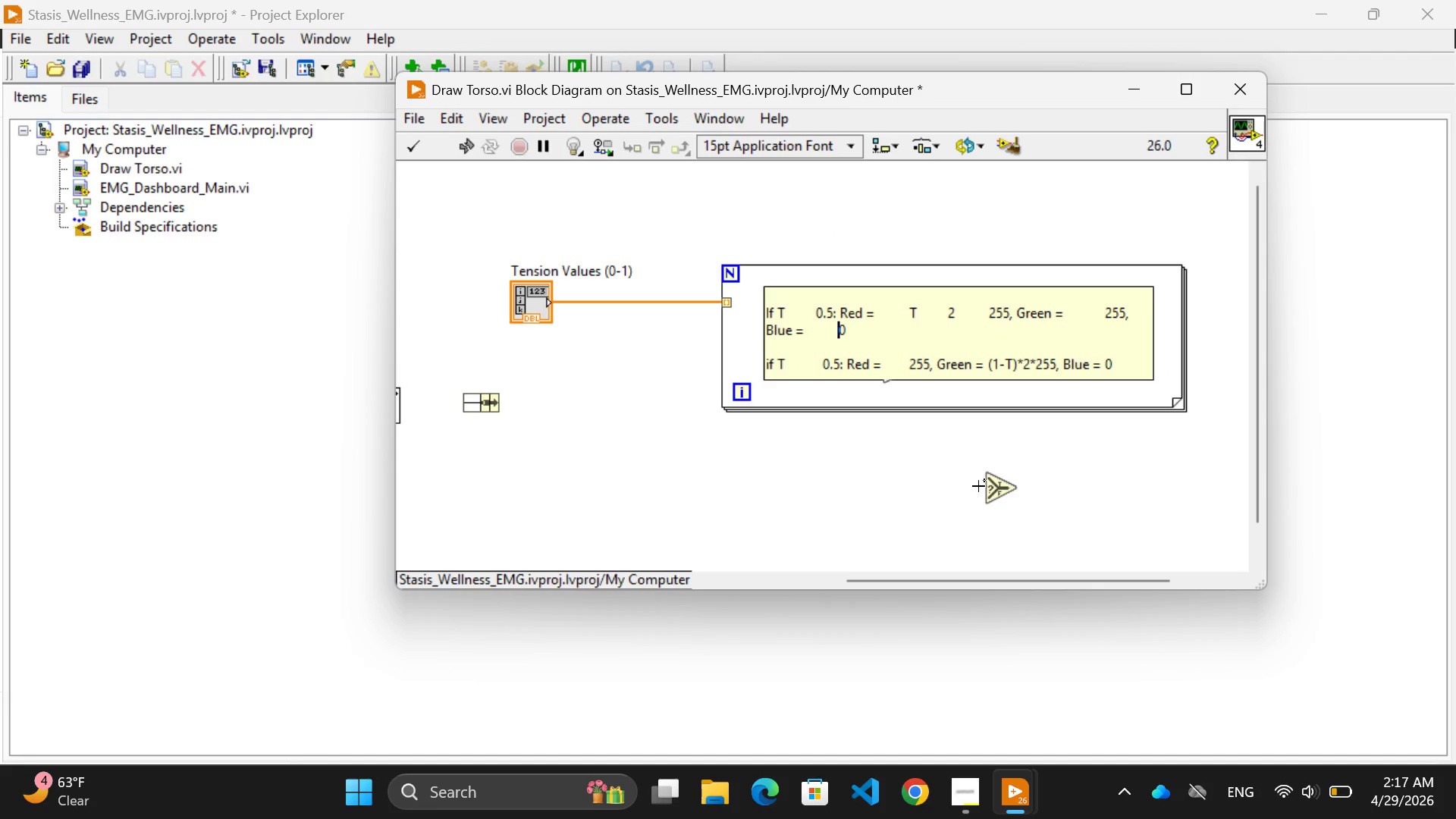 
left_click_drag(start_coordinate=[990, 491], to_coordinate=[856, 442])
 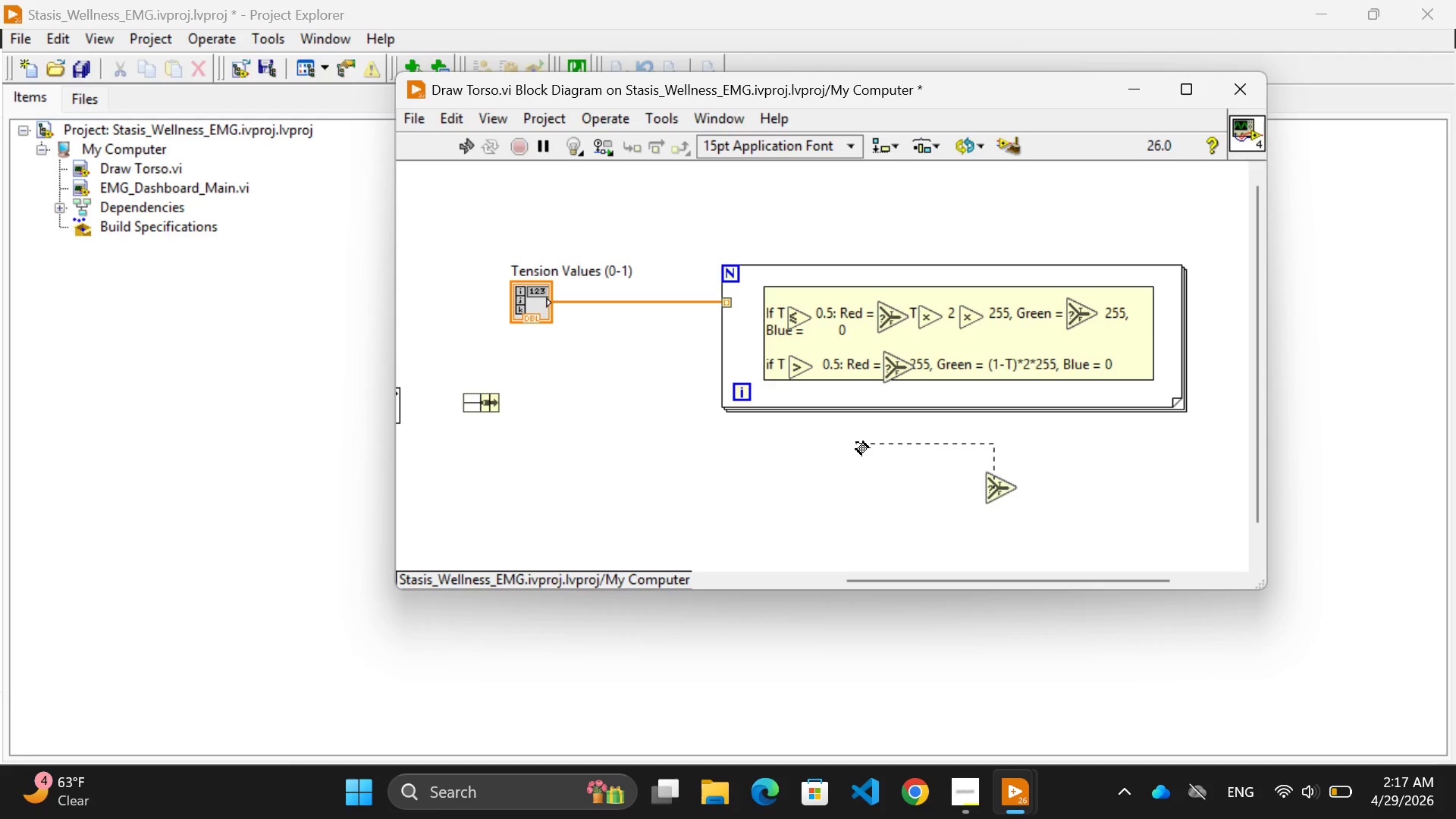 
key(Control+ControlLeft)
 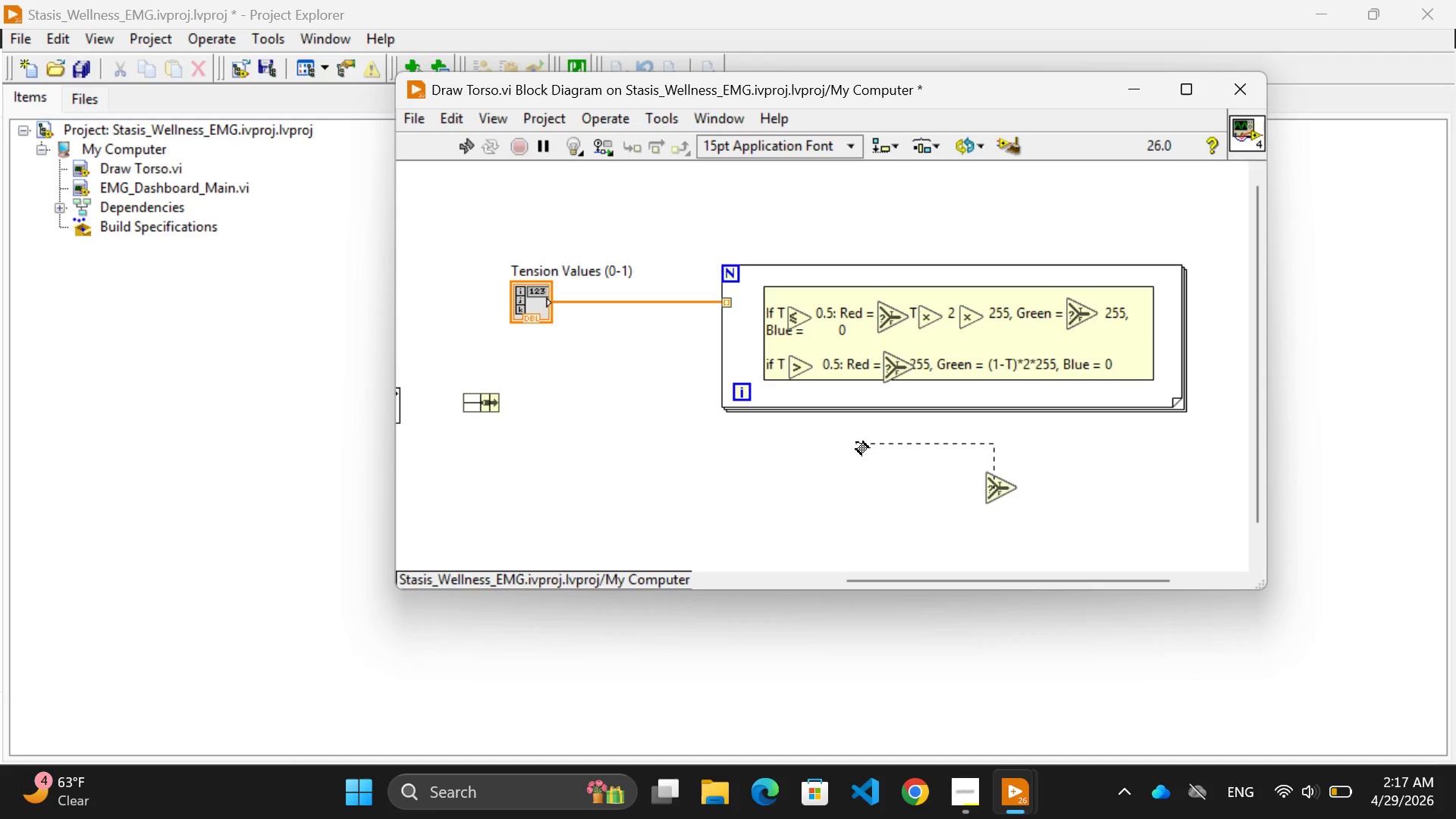 
key(Control+Z)
 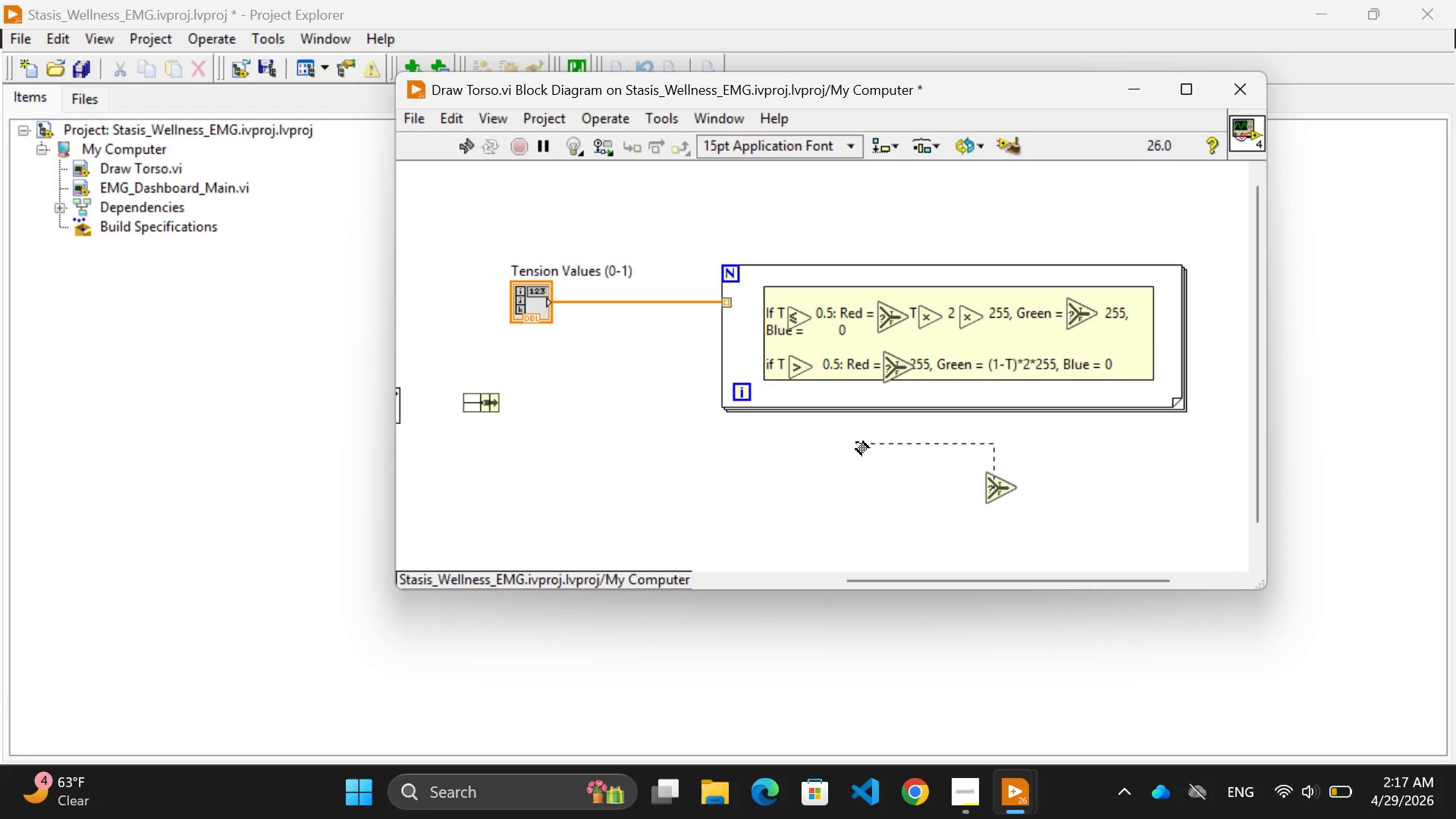 
double_click([856, 442])
 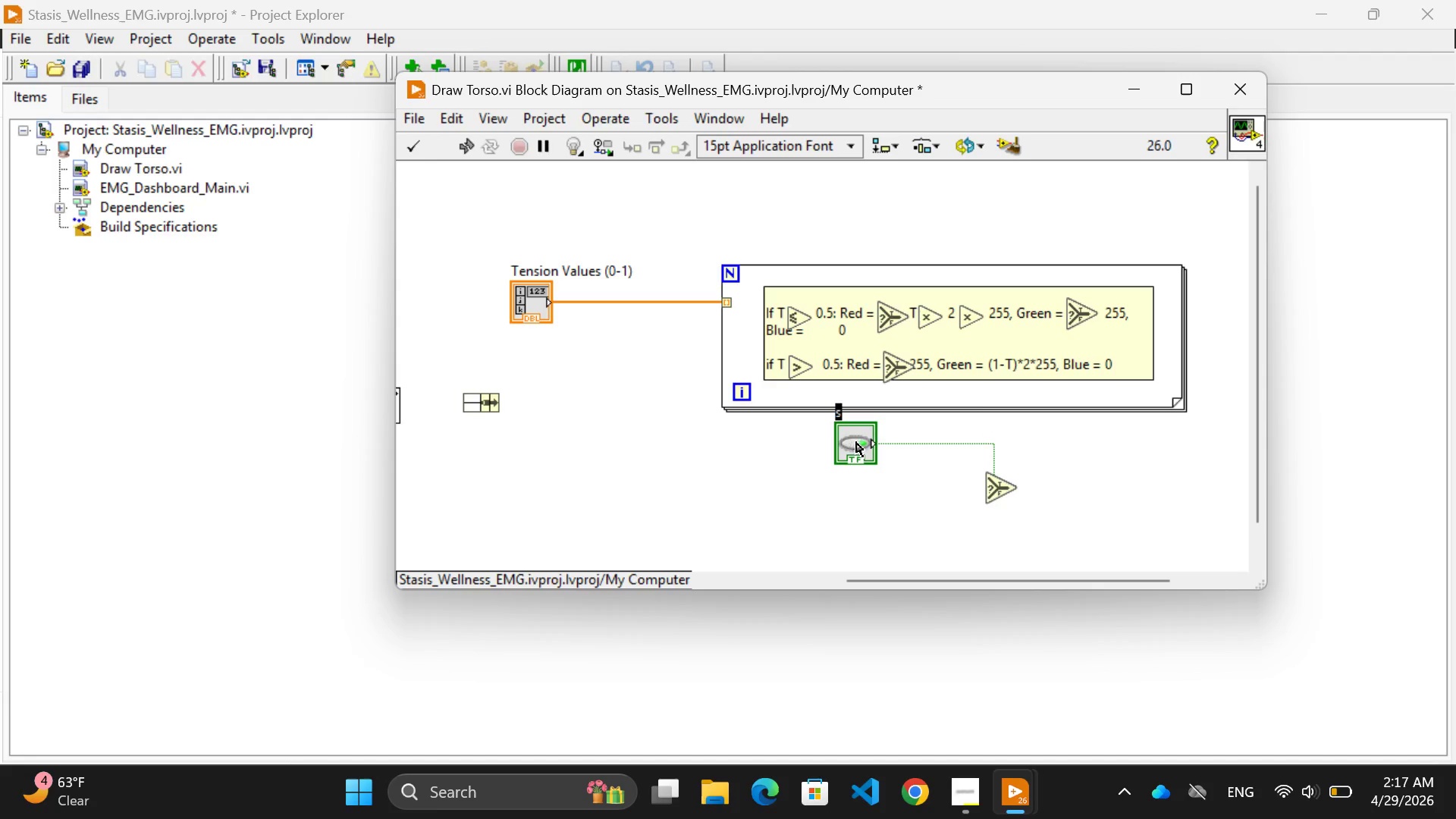 
key(Control+ControlLeft)
 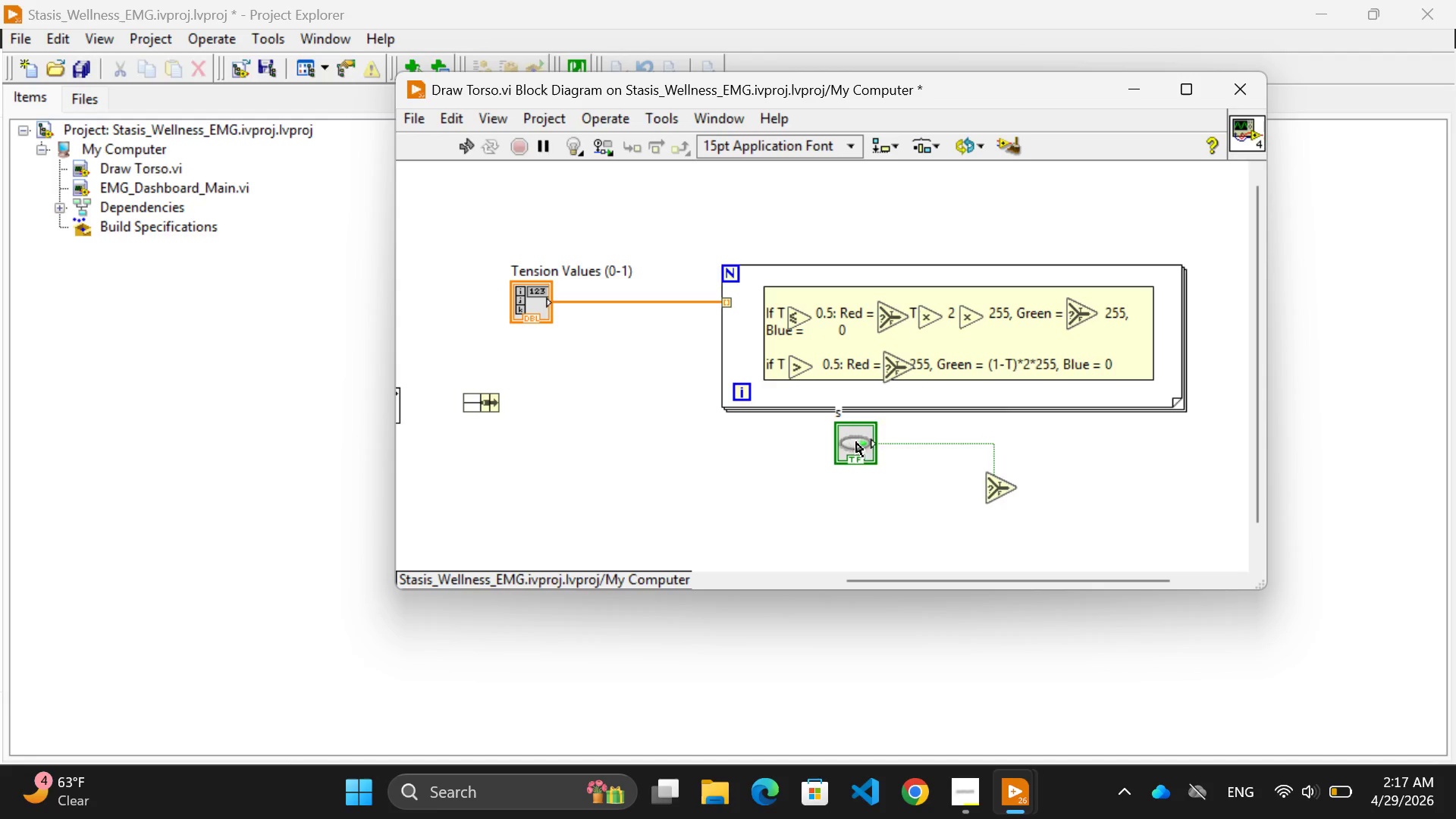 
key(Control+Z)
 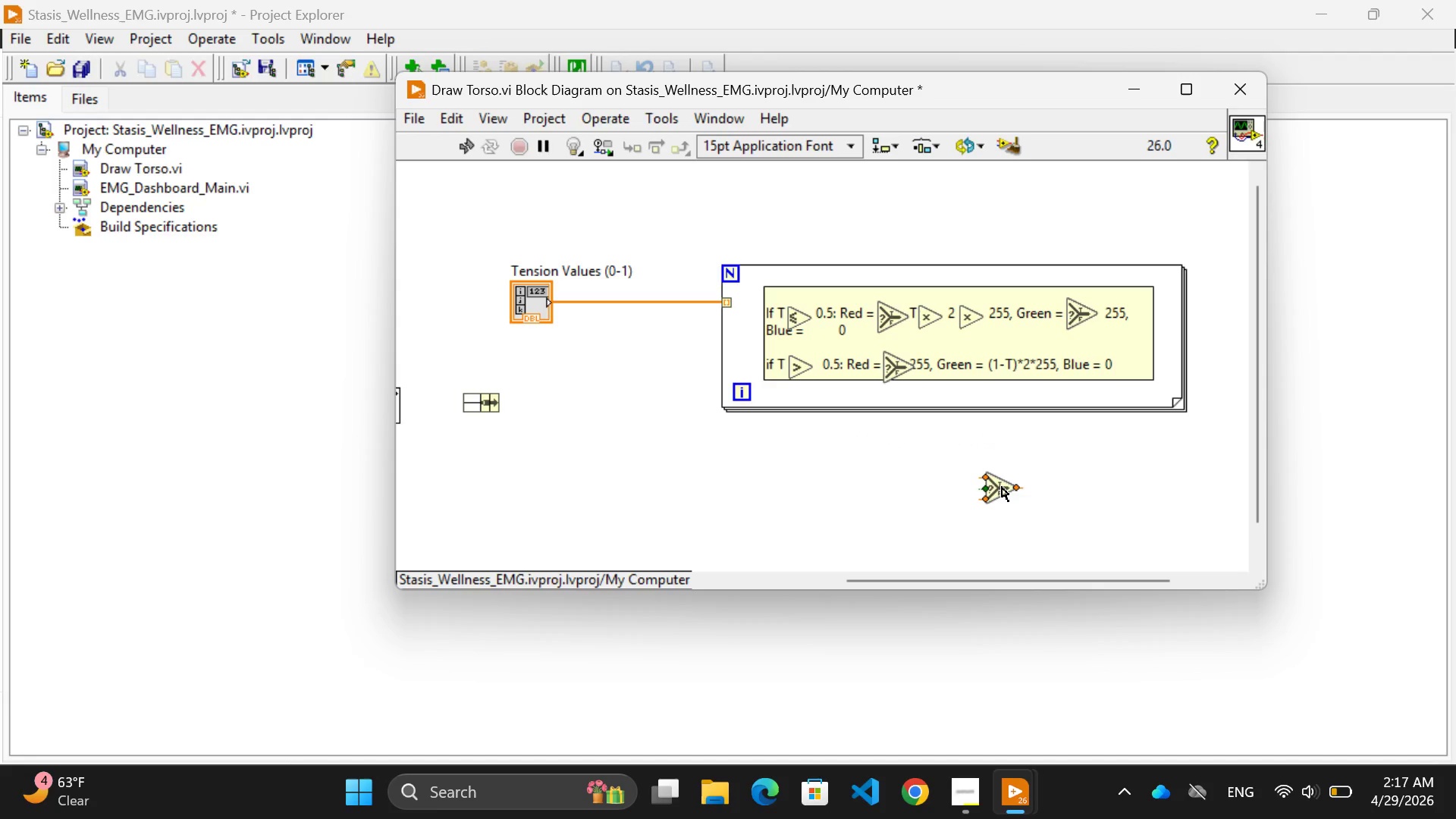 
left_click_drag(start_coordinate=[1002, 485], to_coordinate=[827, 328])
 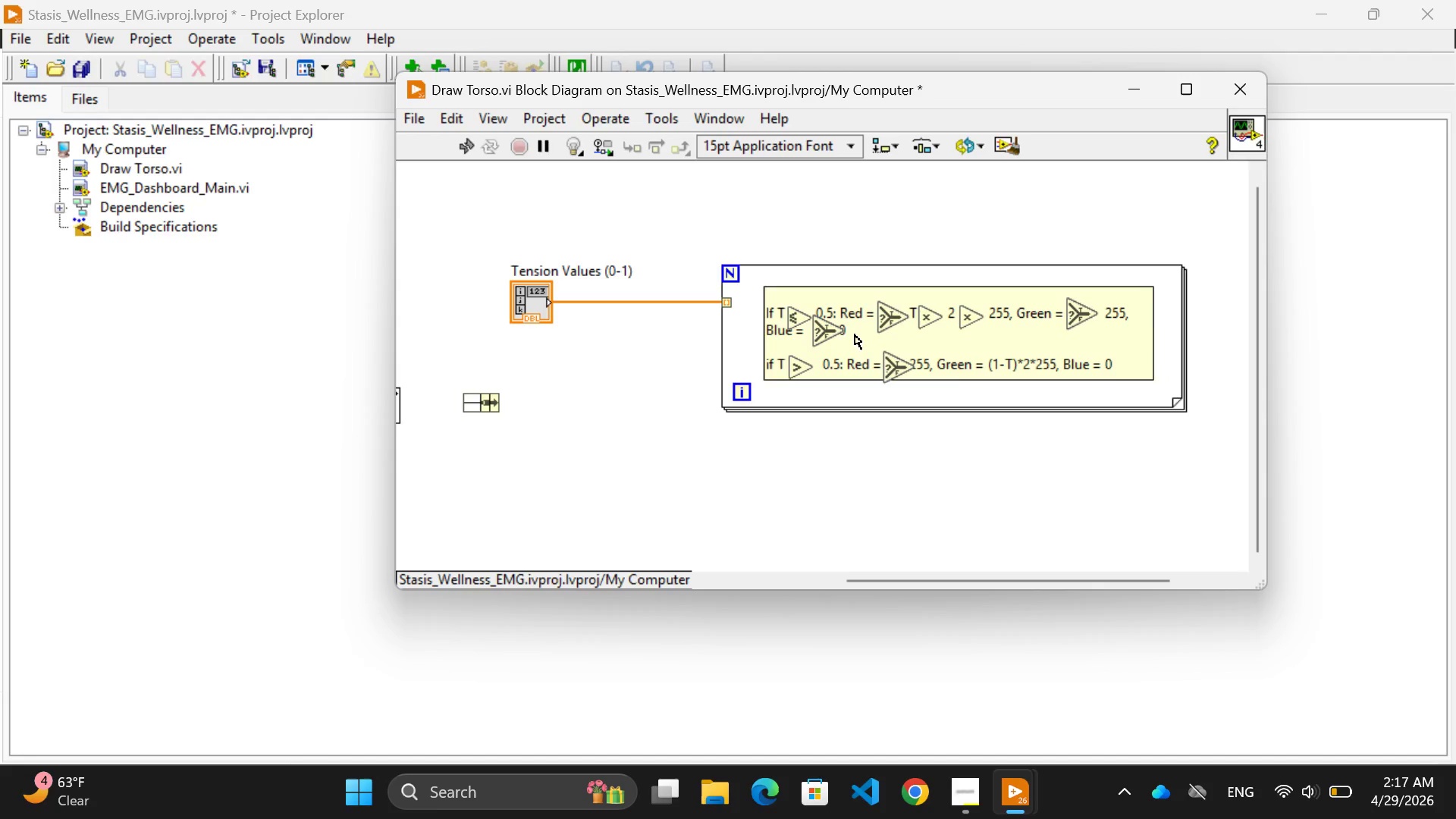 
double_click([854, 334])
 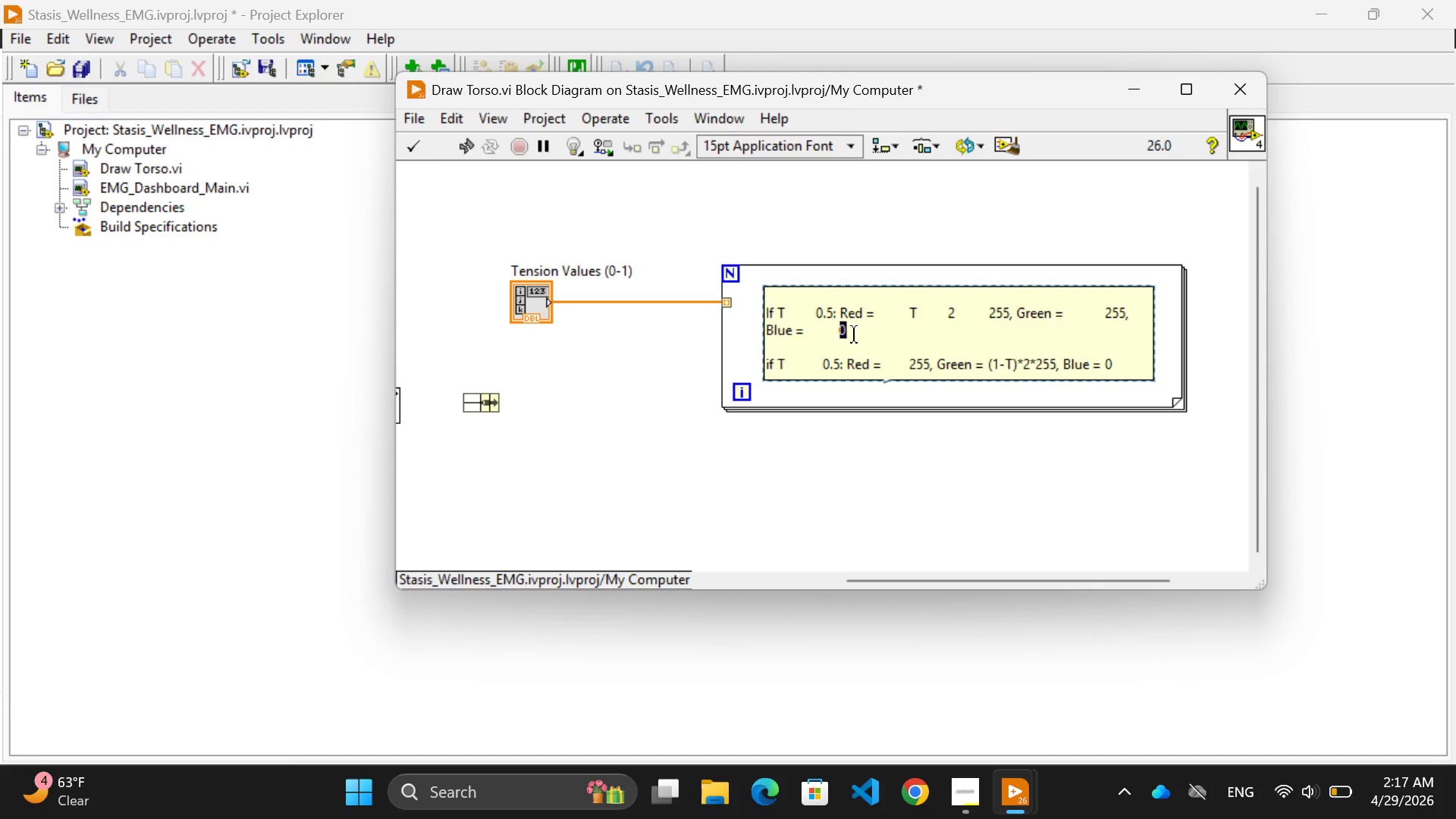 
triple_click([854, 334])
 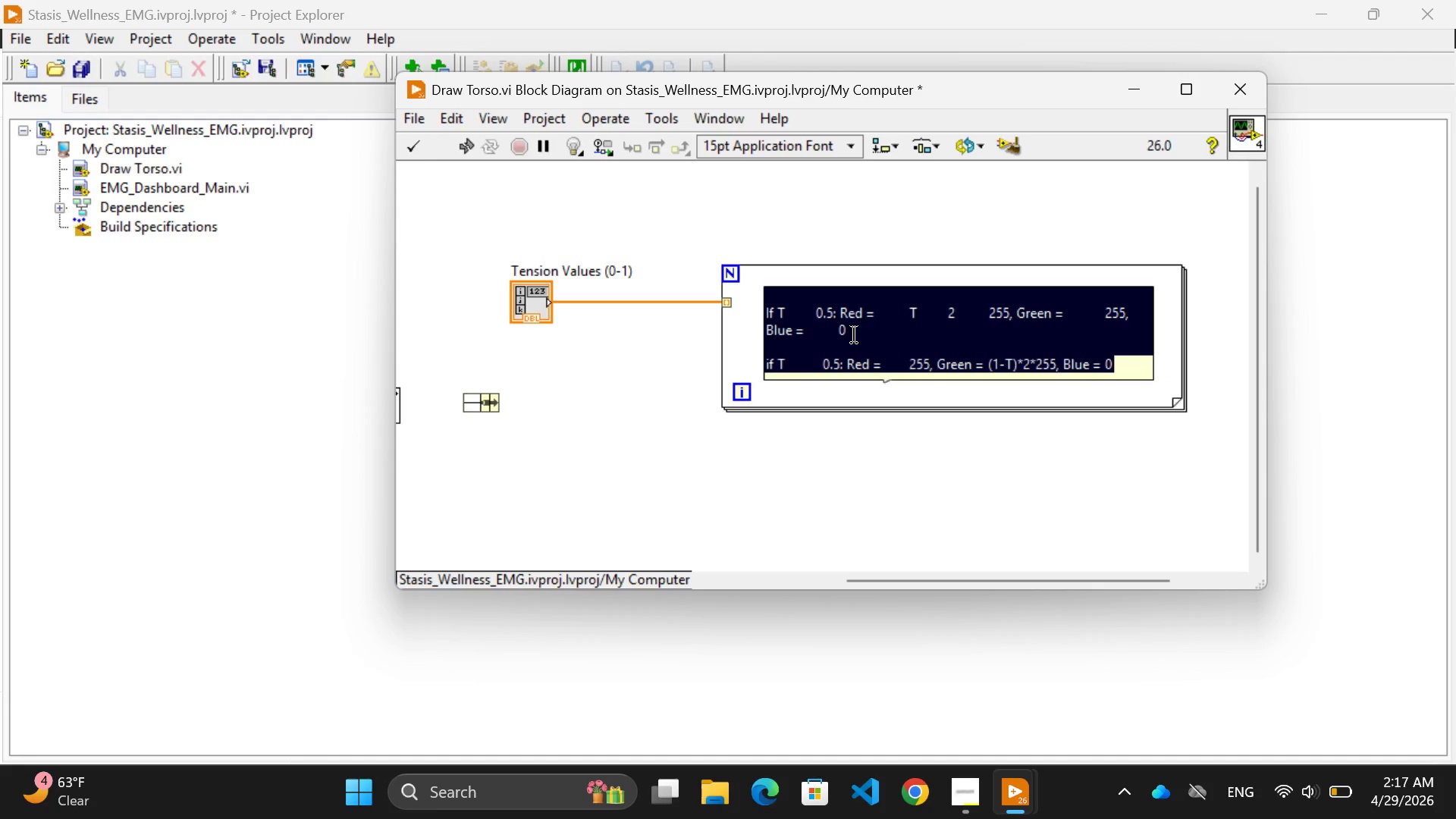 
left_click([854, 334])
 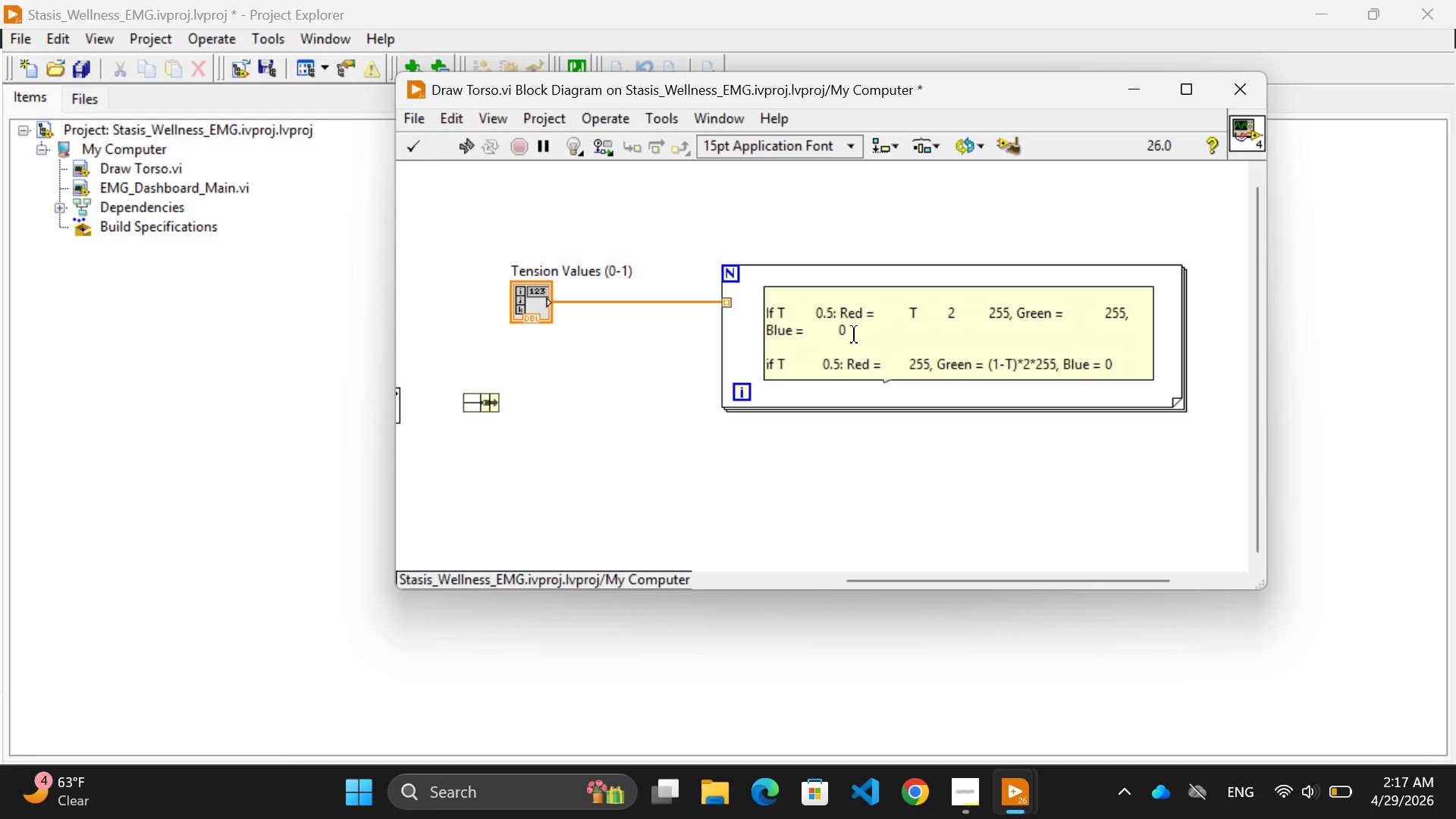 
key(ArrowLeft)
 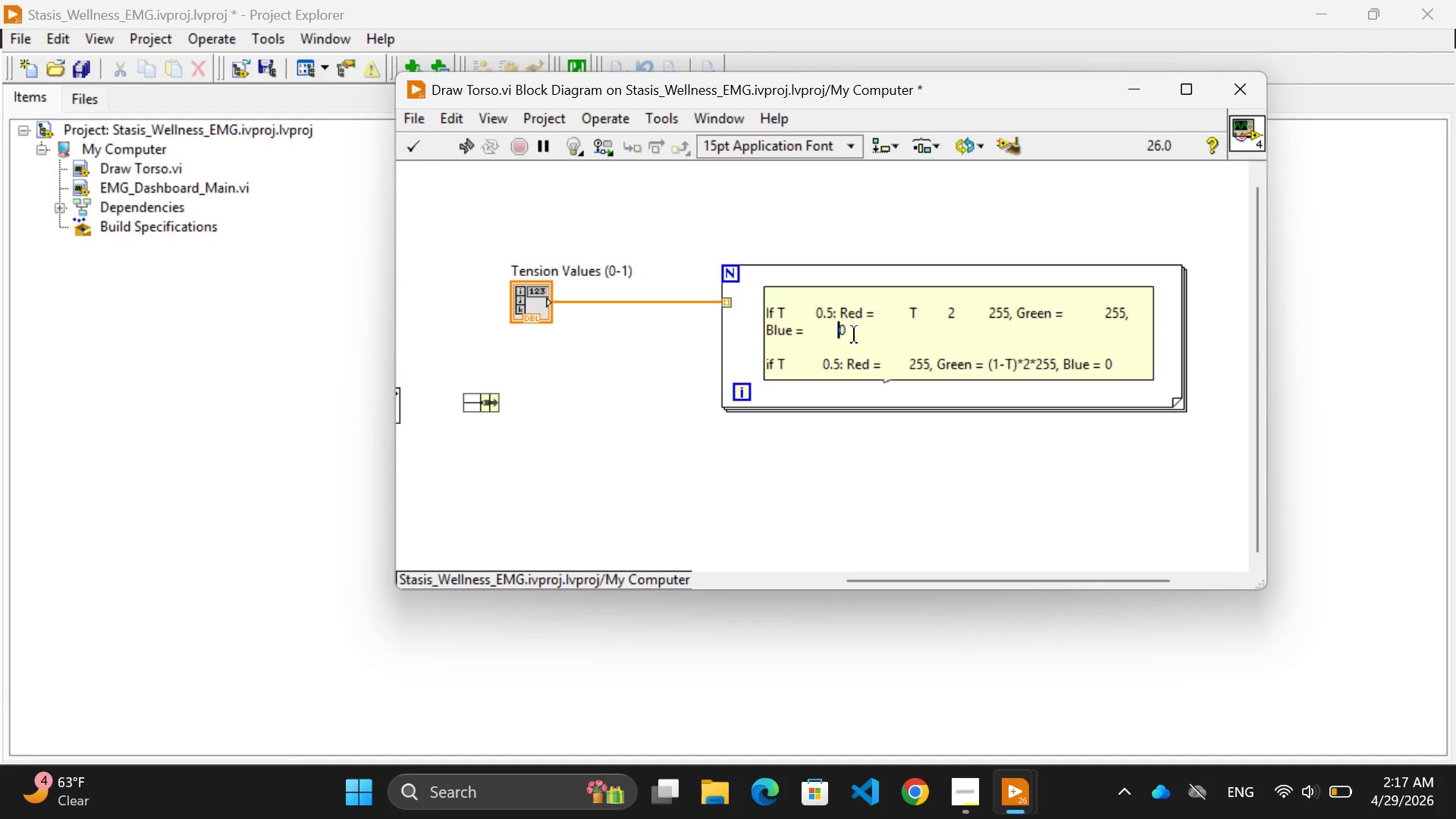 
key(Space)
 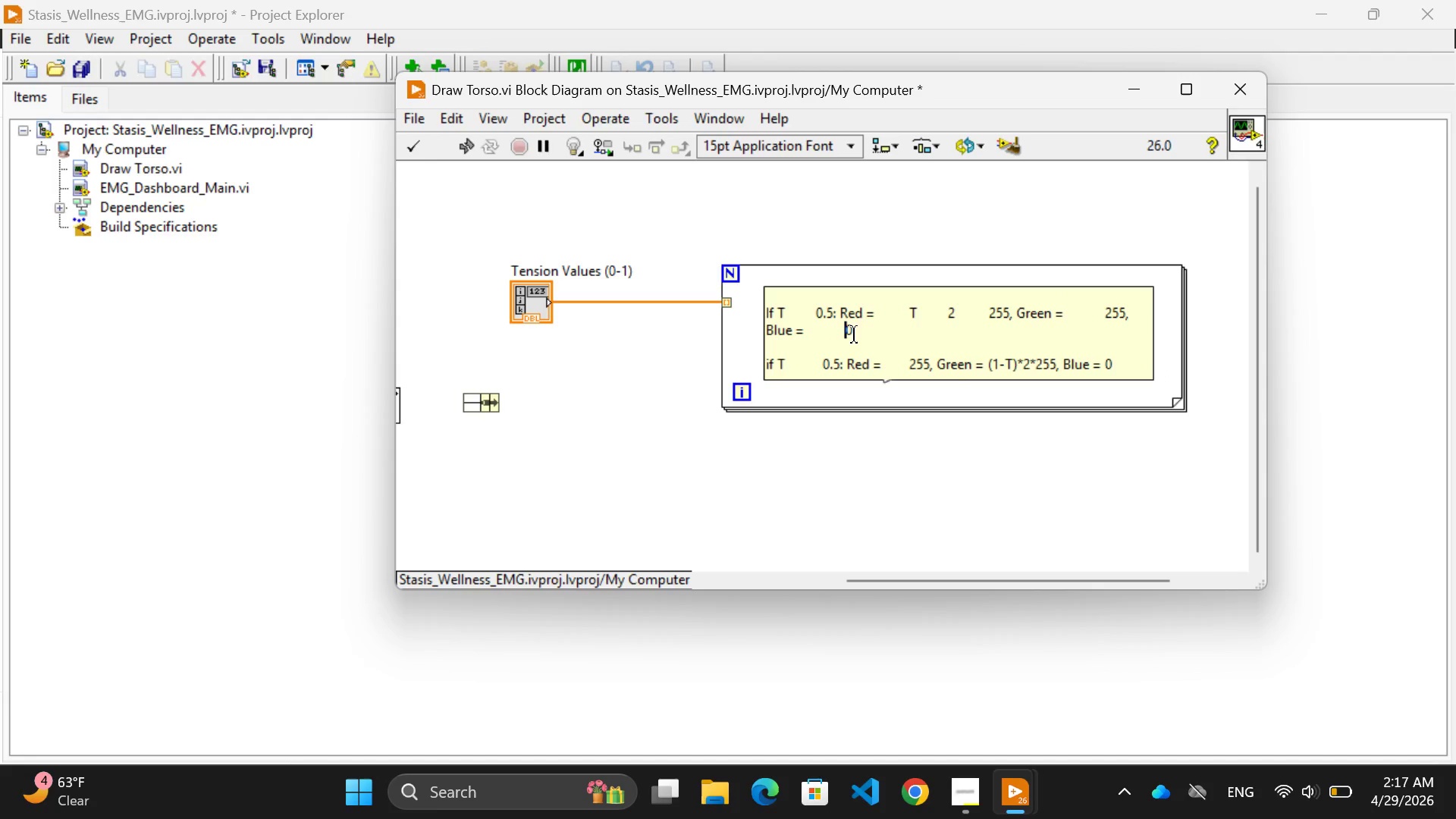 
key(Space)
 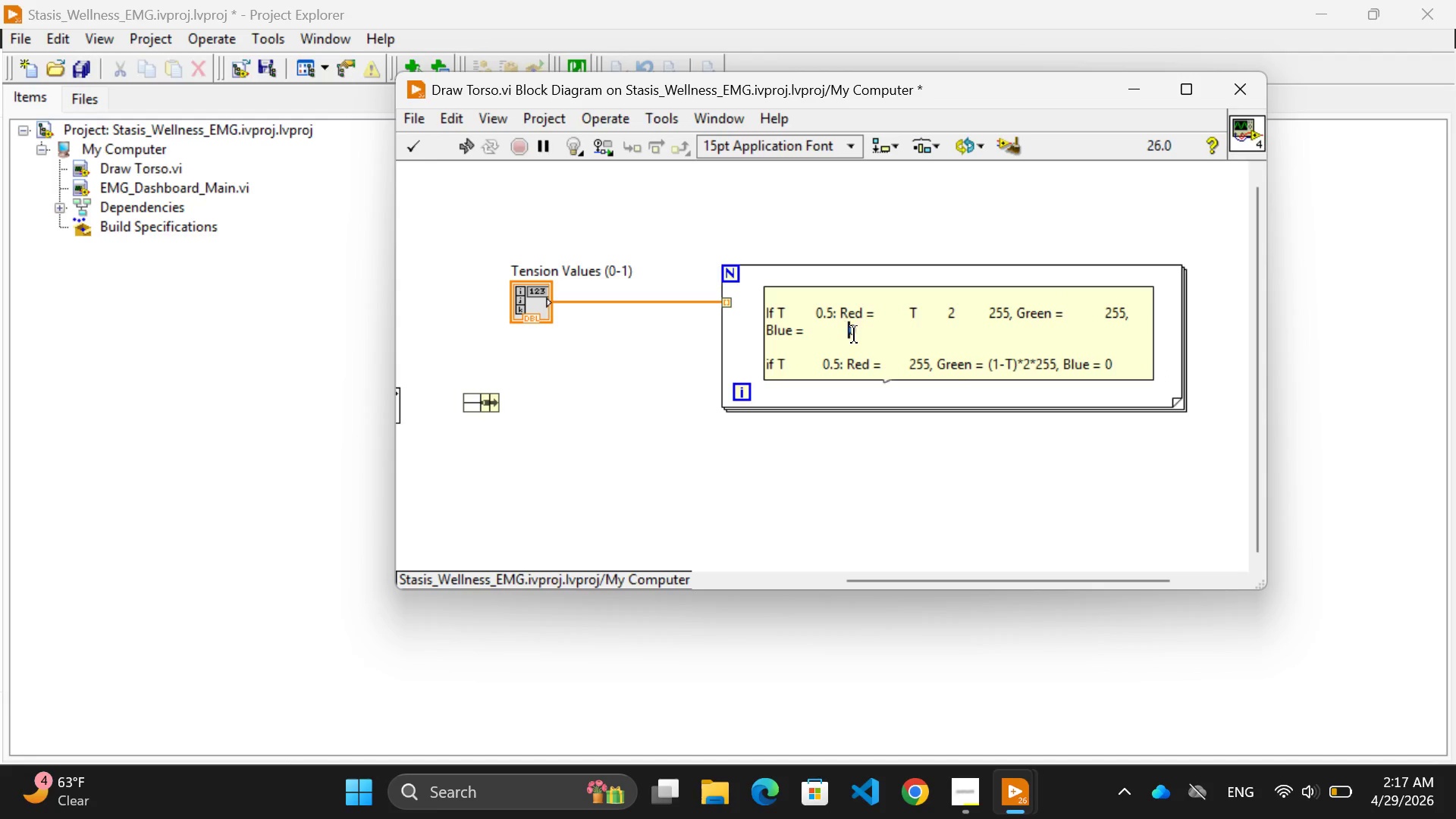 
key(Space)
 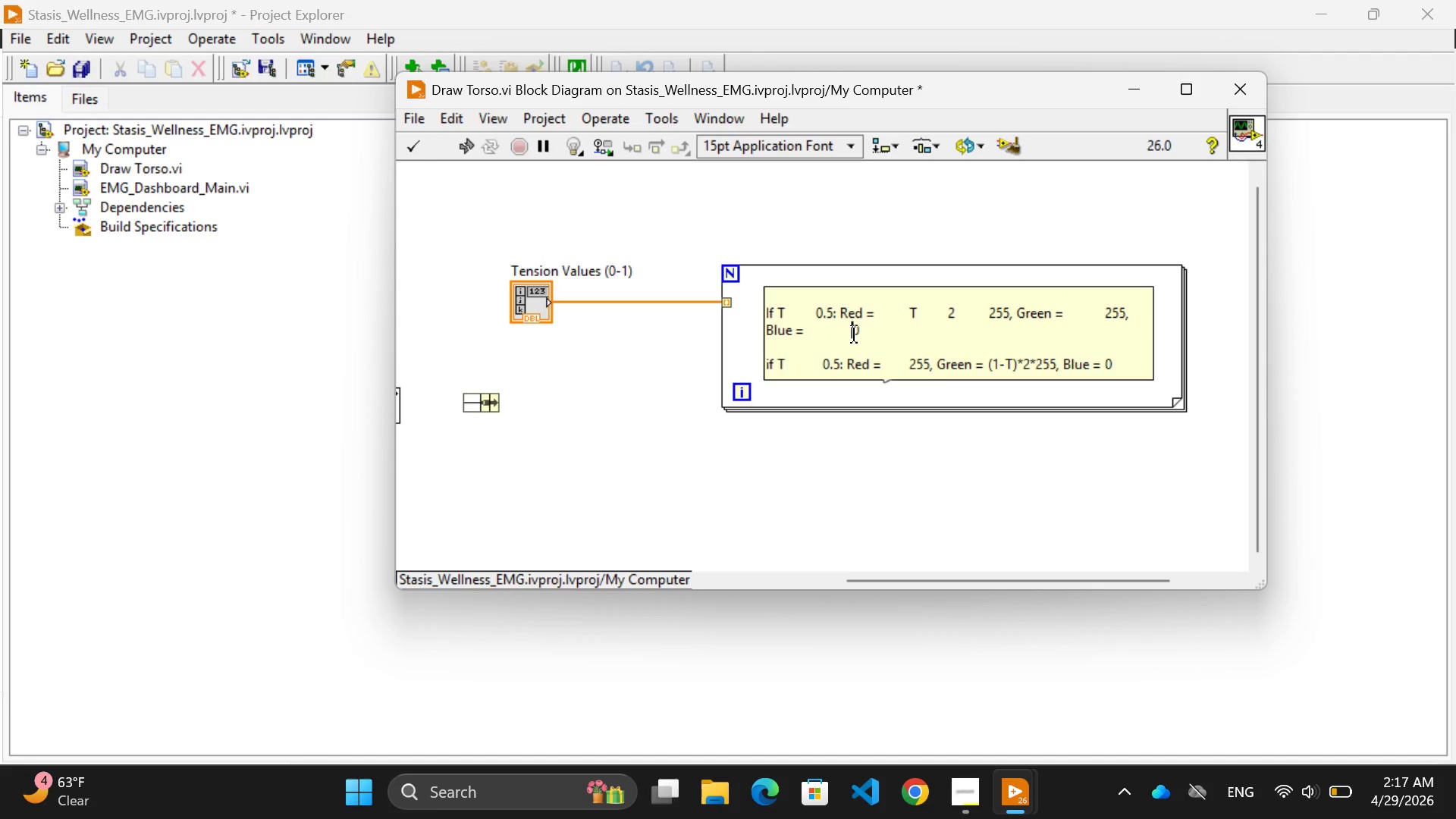 
key(Space)
 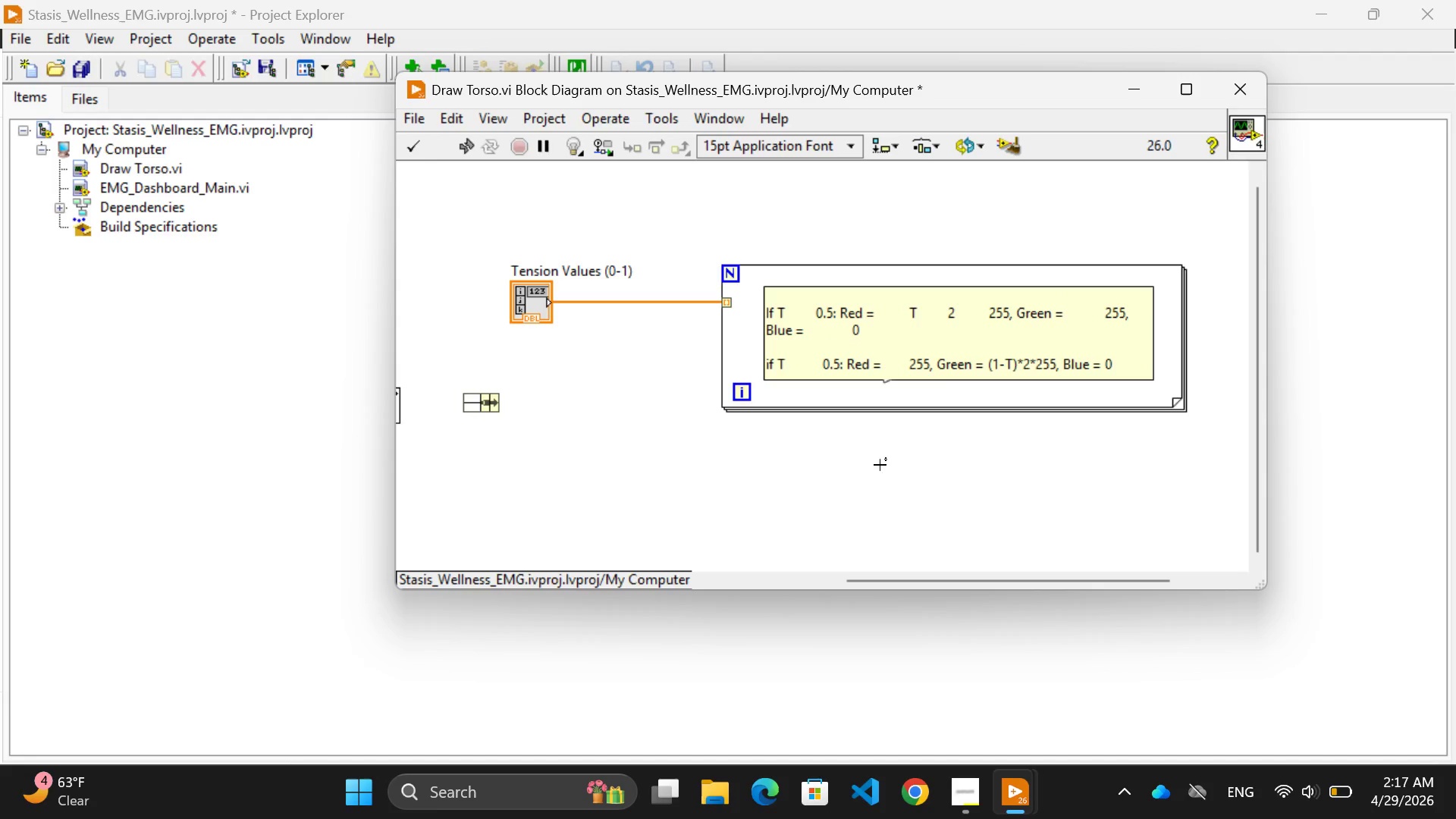 
left_click([880, 511])
 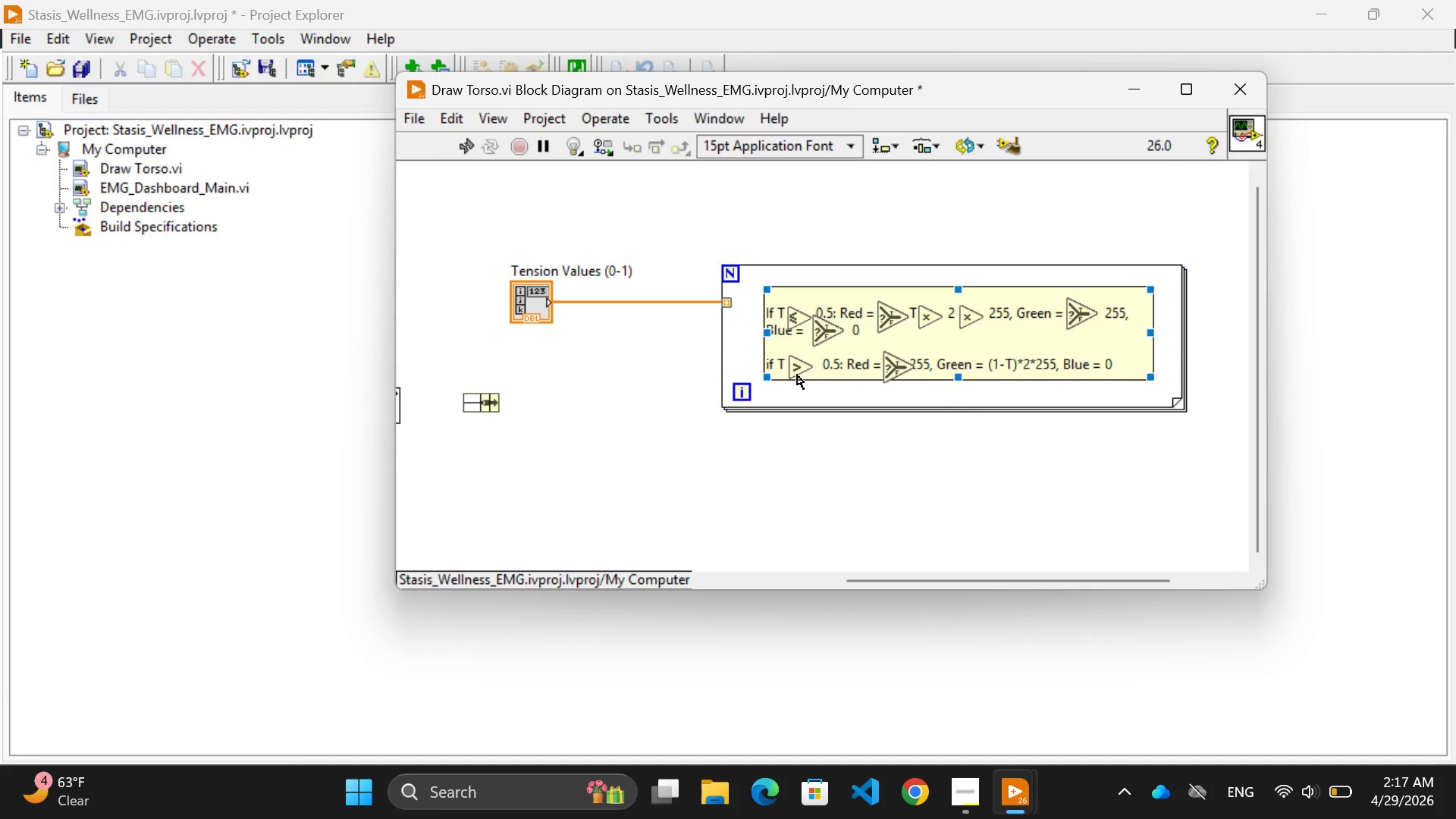 
left_click([786, 334])
 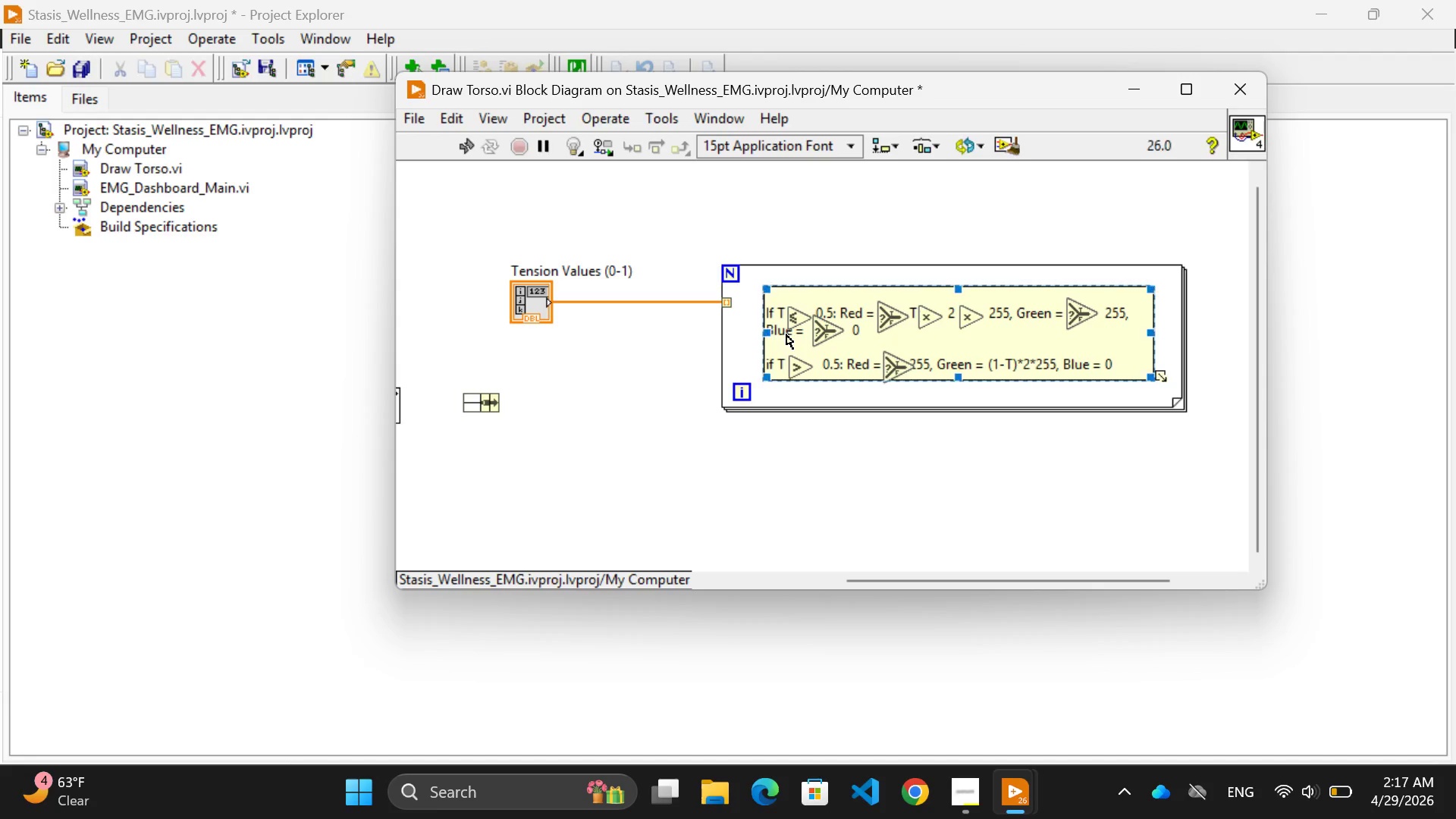 
double_click([786, 334])
 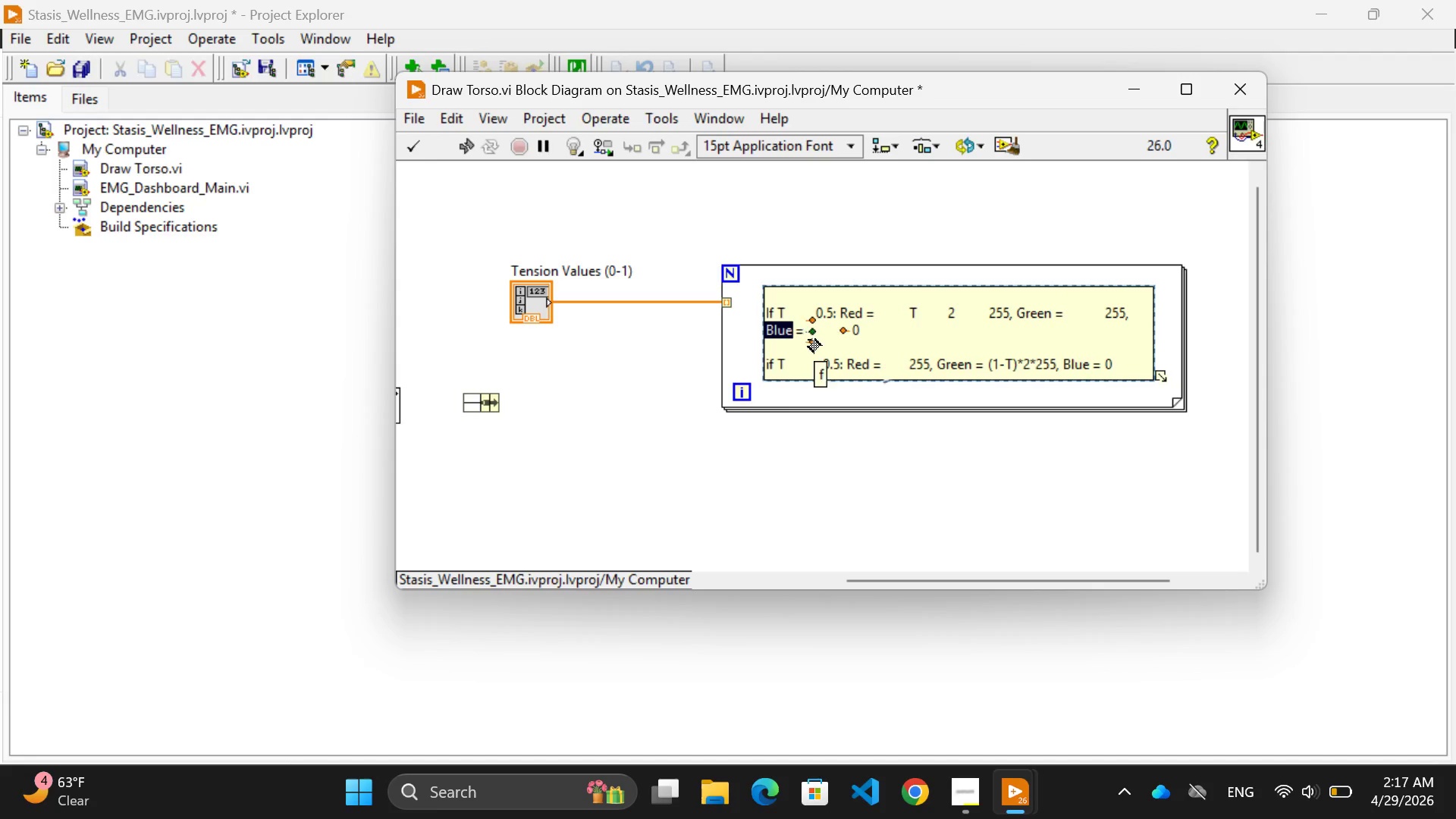 
left_click([806, 340])
 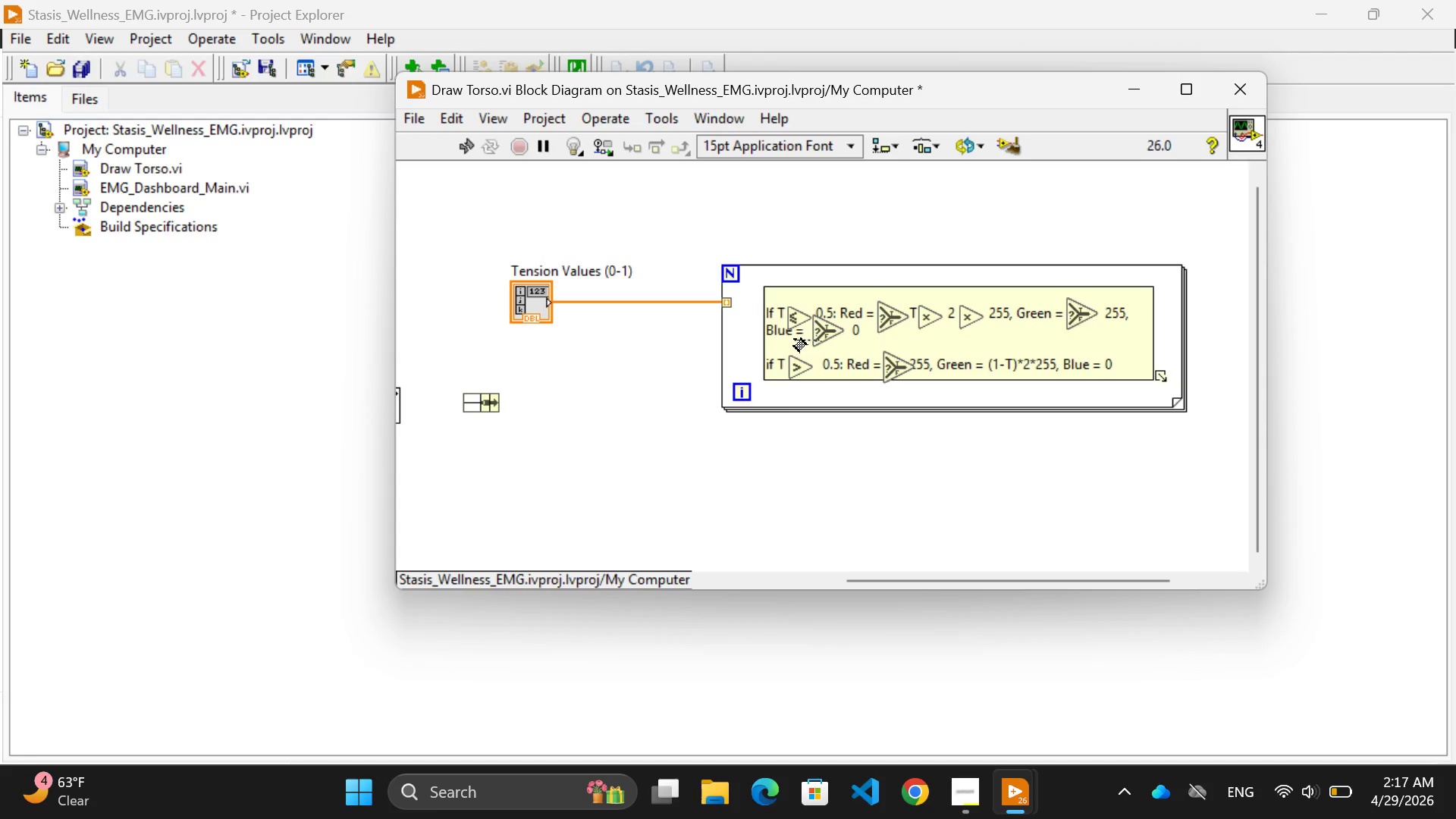 
left_click([792, 339])
 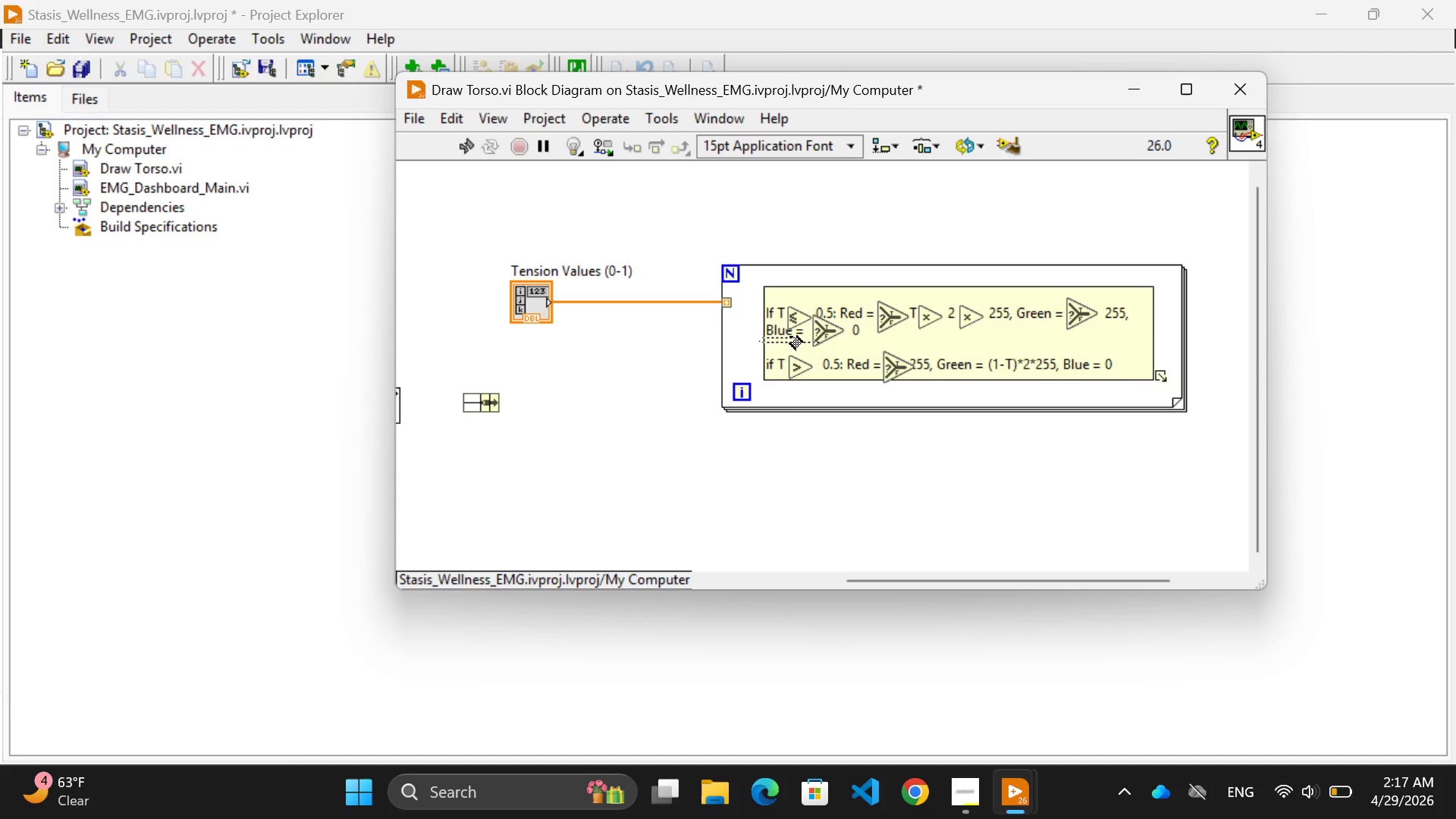 
double_click([790, 337])
 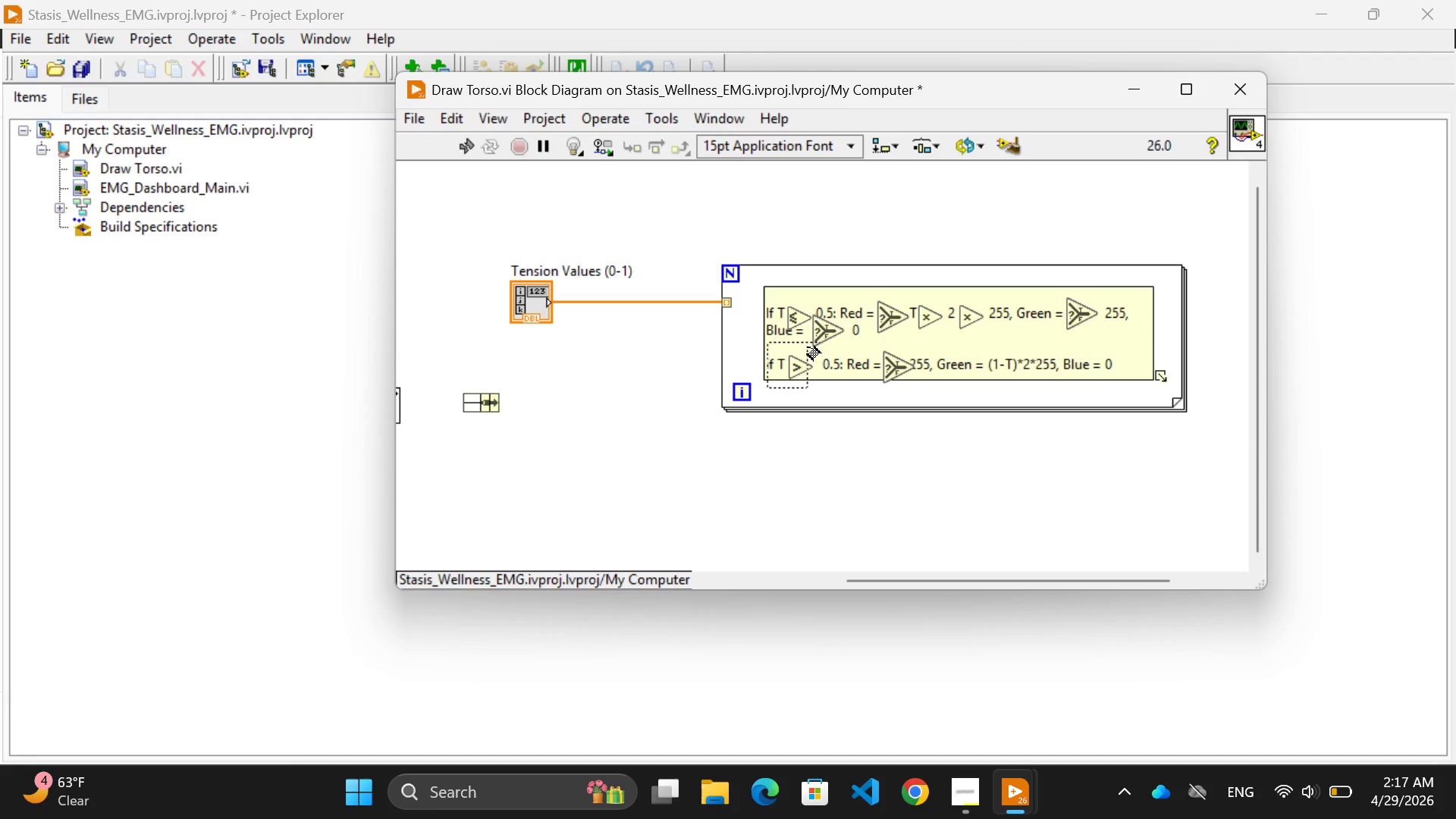 
left_click([808, 347])
 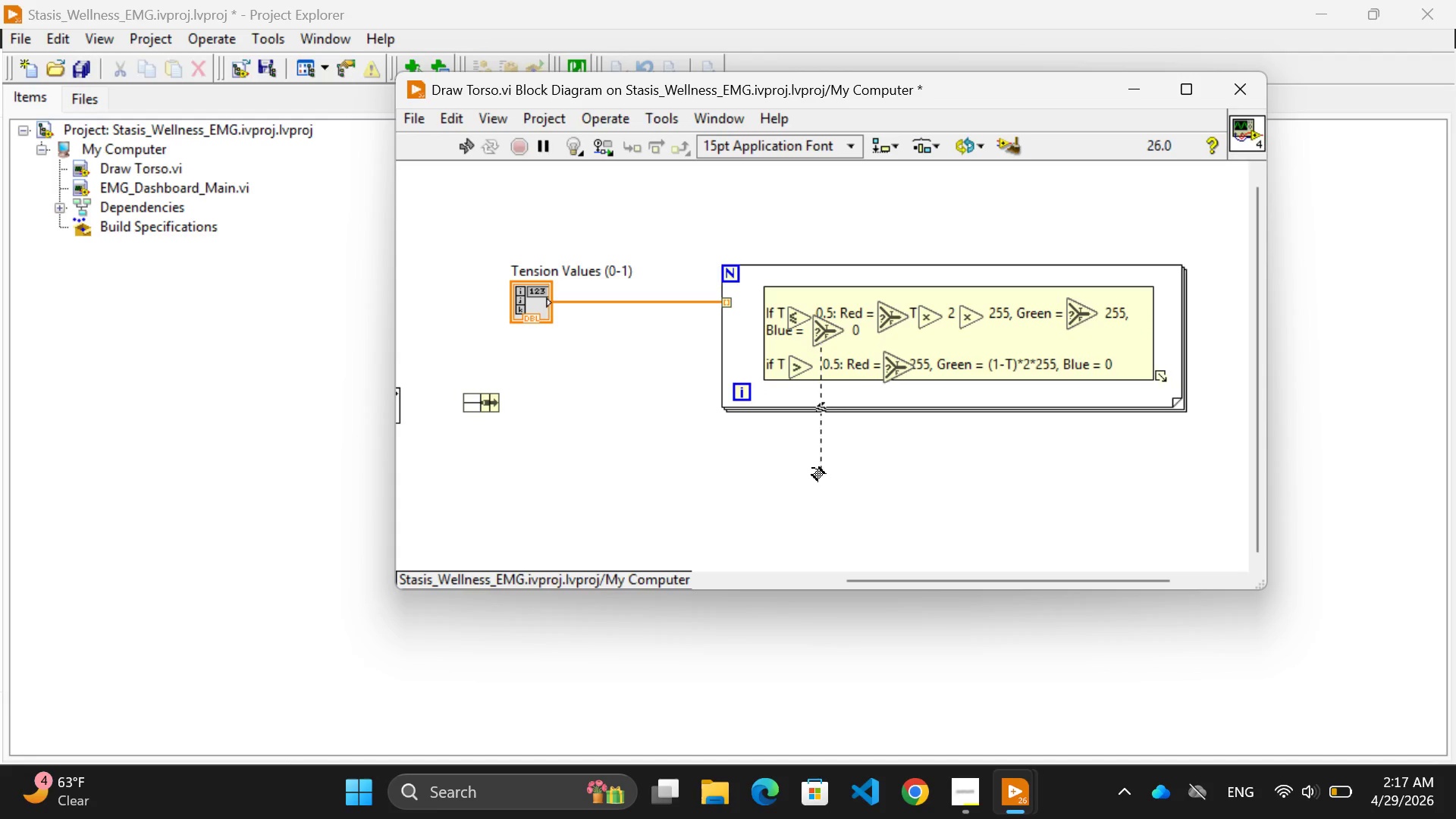 
double_click([812, 468])
 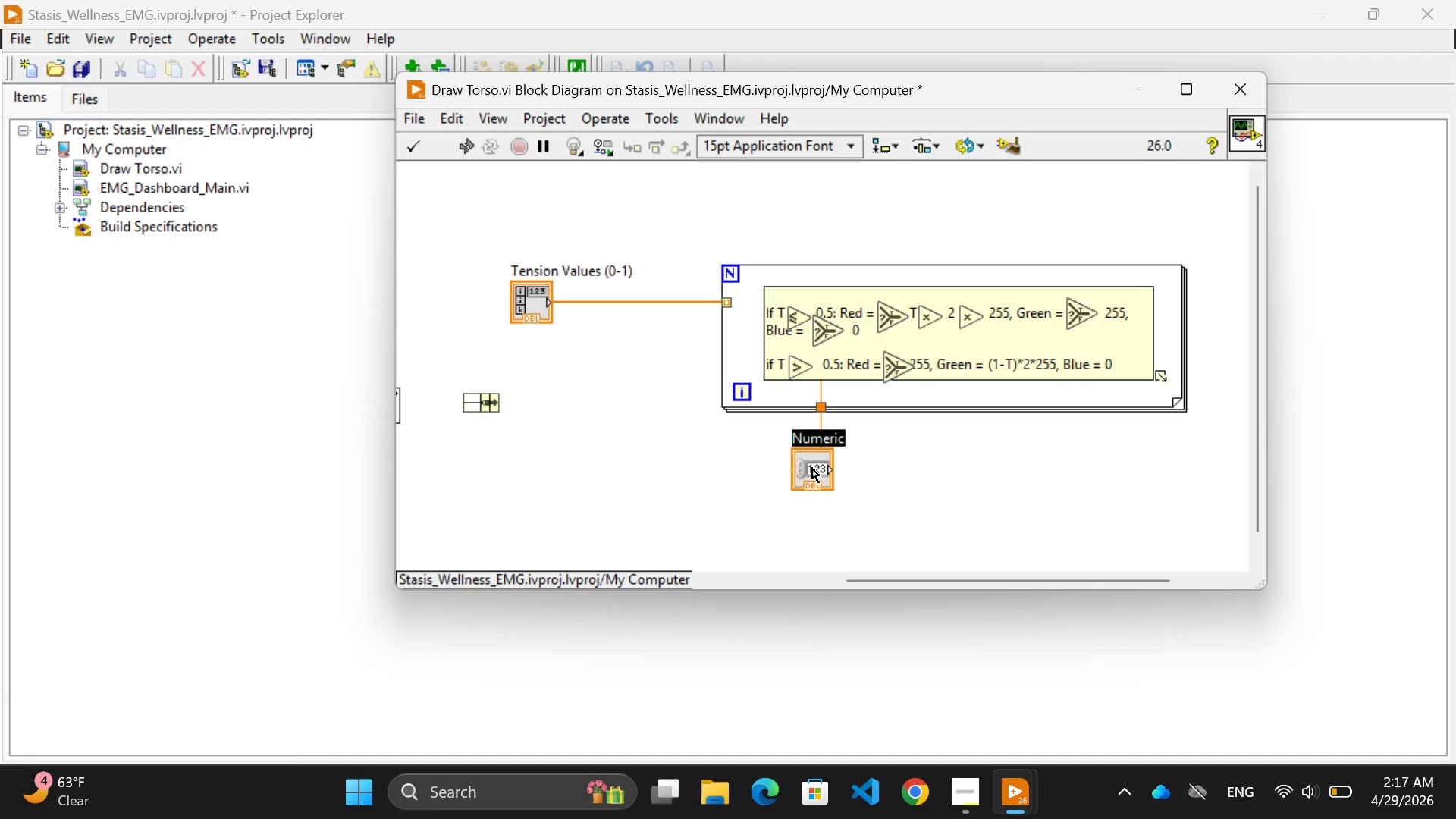 
key(Control+ControlLeft)
 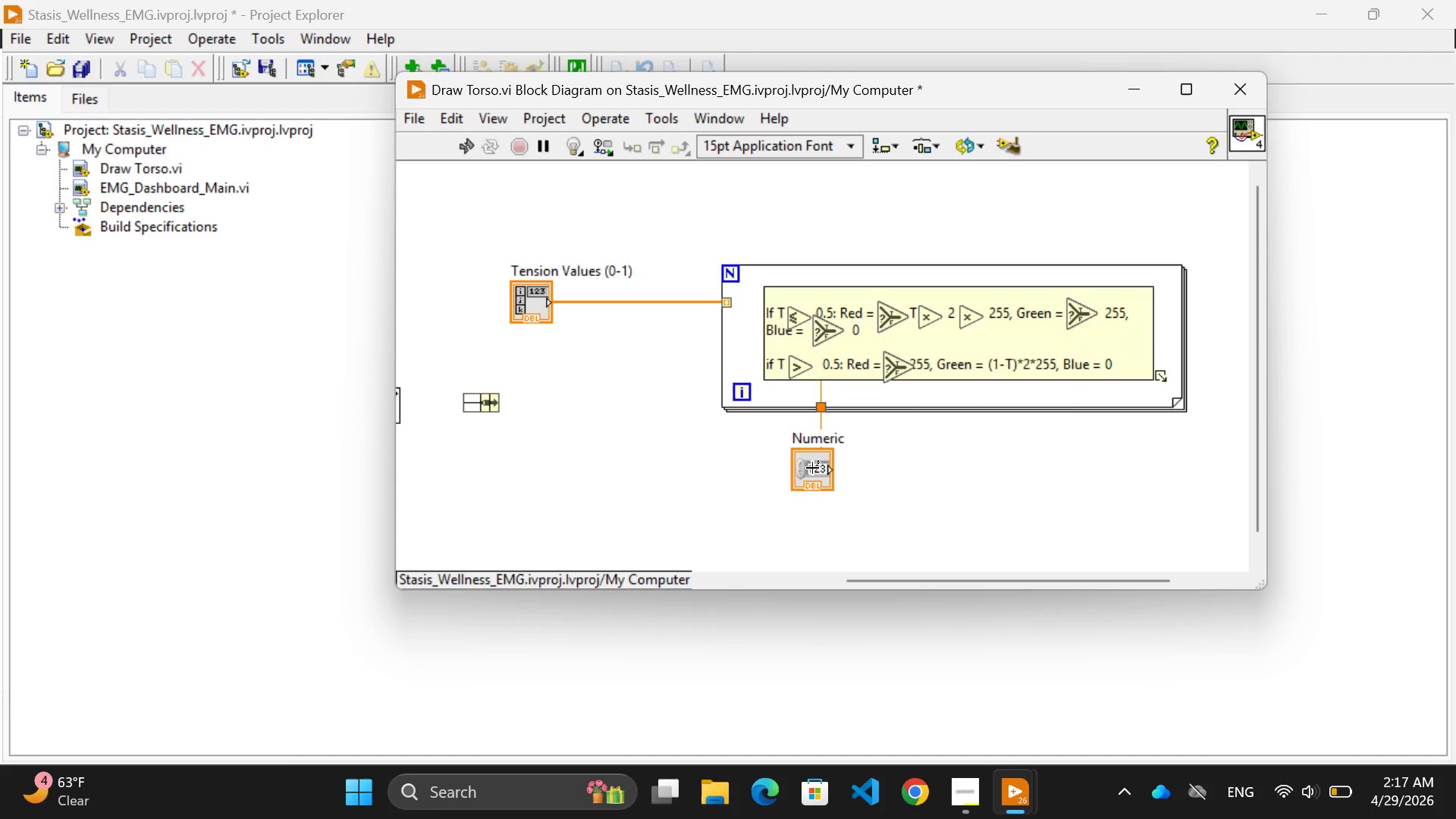 
key(Control+Z)
 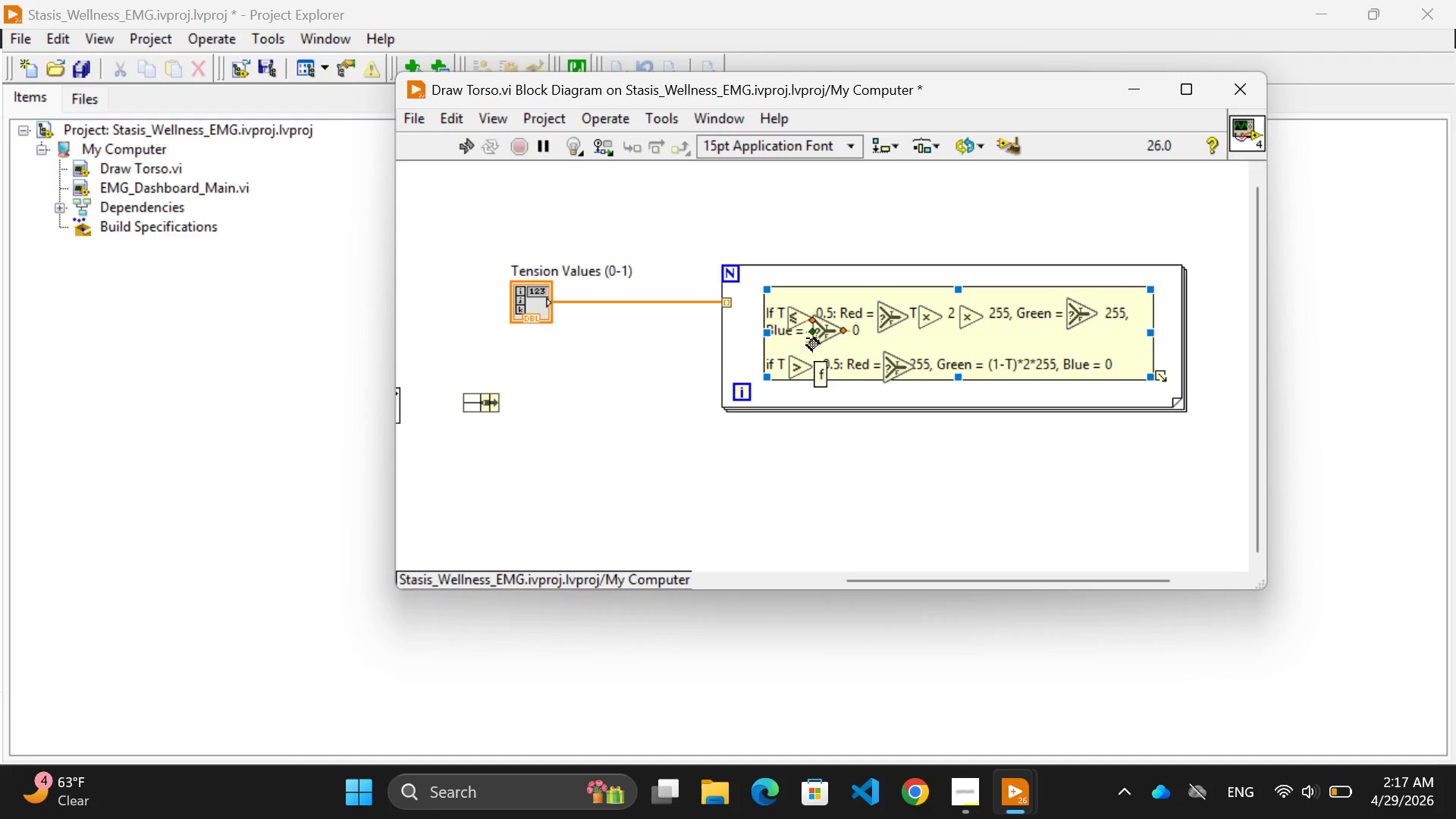 
double_click([776, 331])
 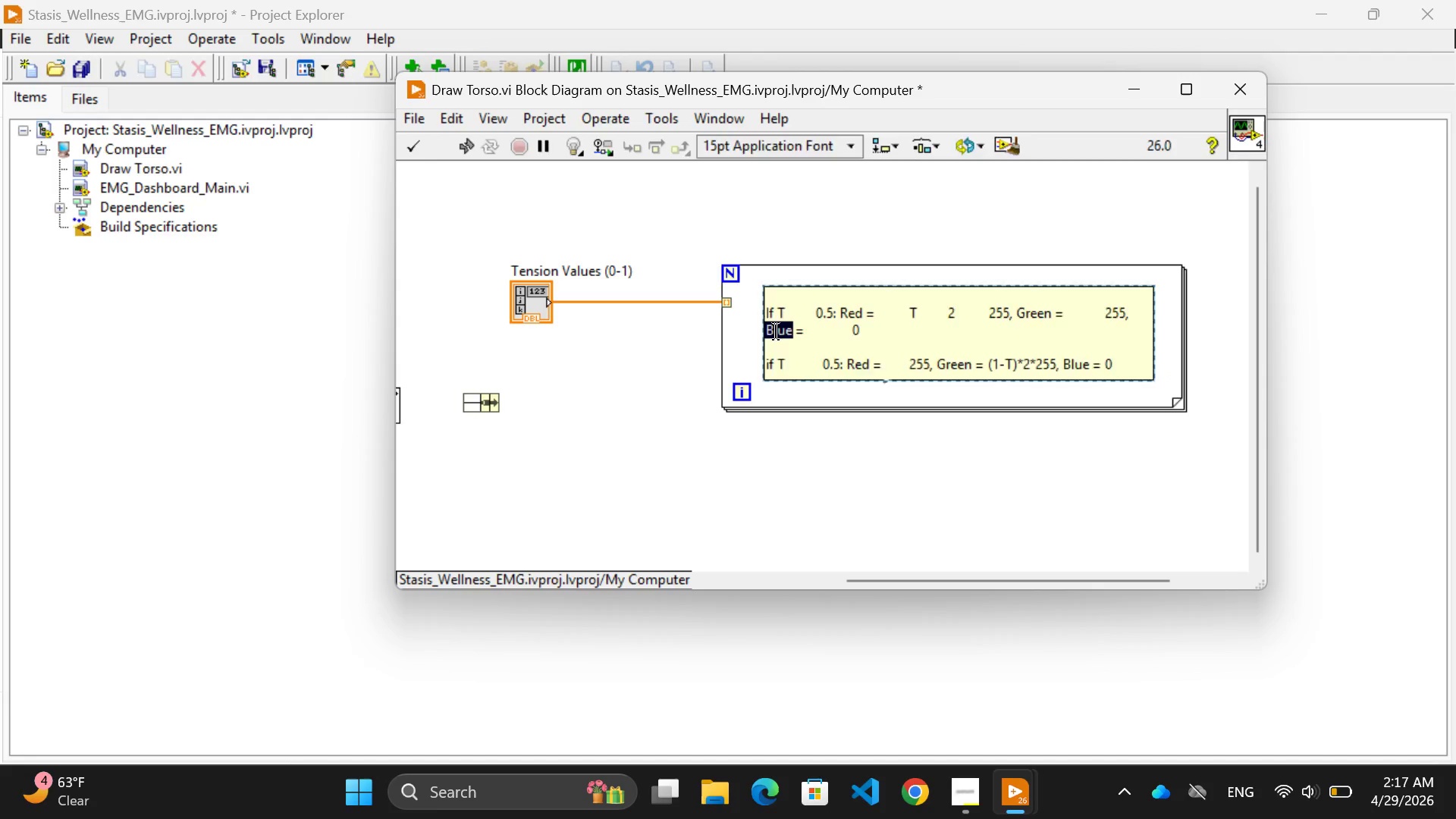 
triple_click([776, 331])
 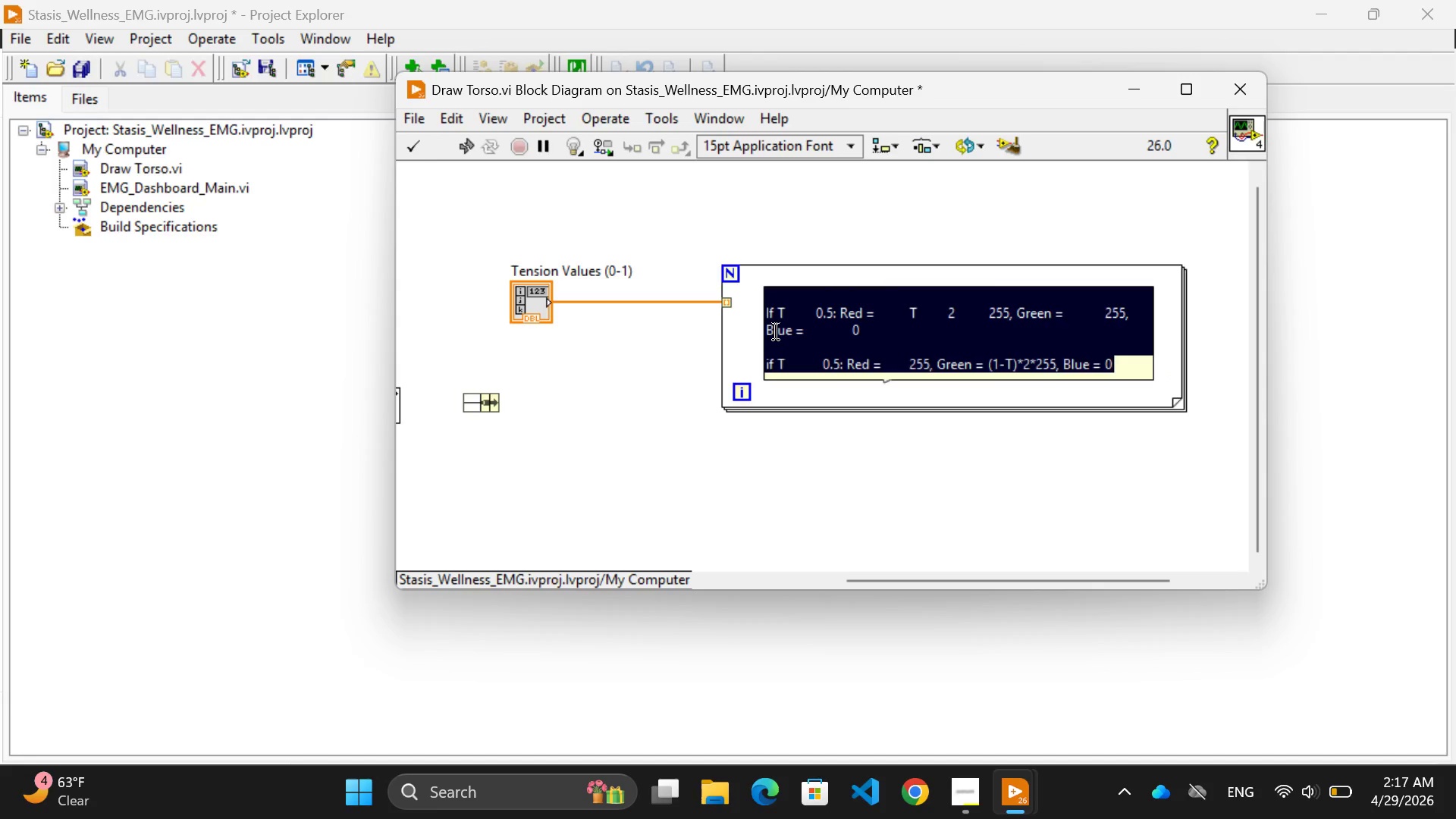 
left_click([776, 331])
 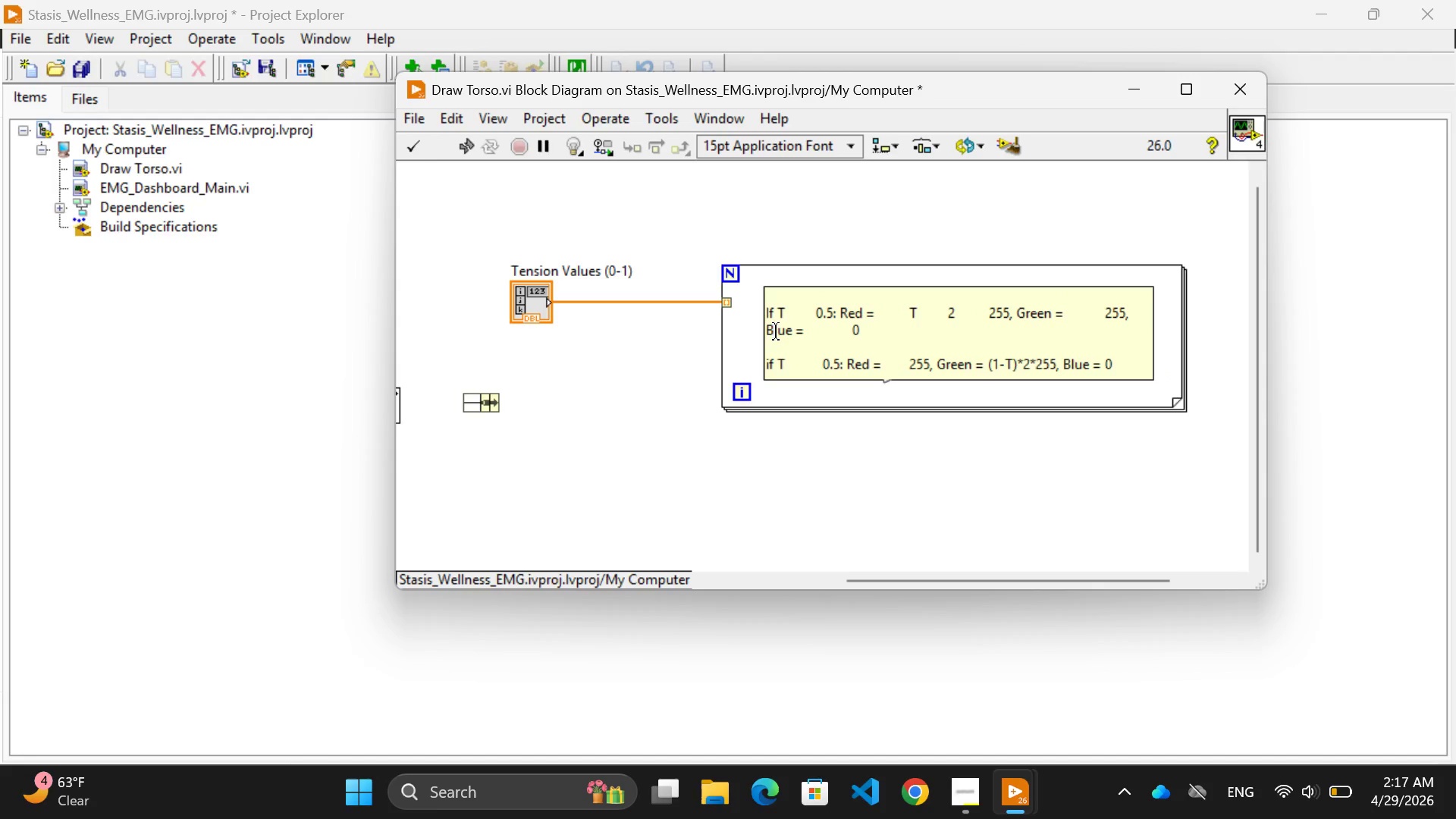 
key(ArrowLeft)
 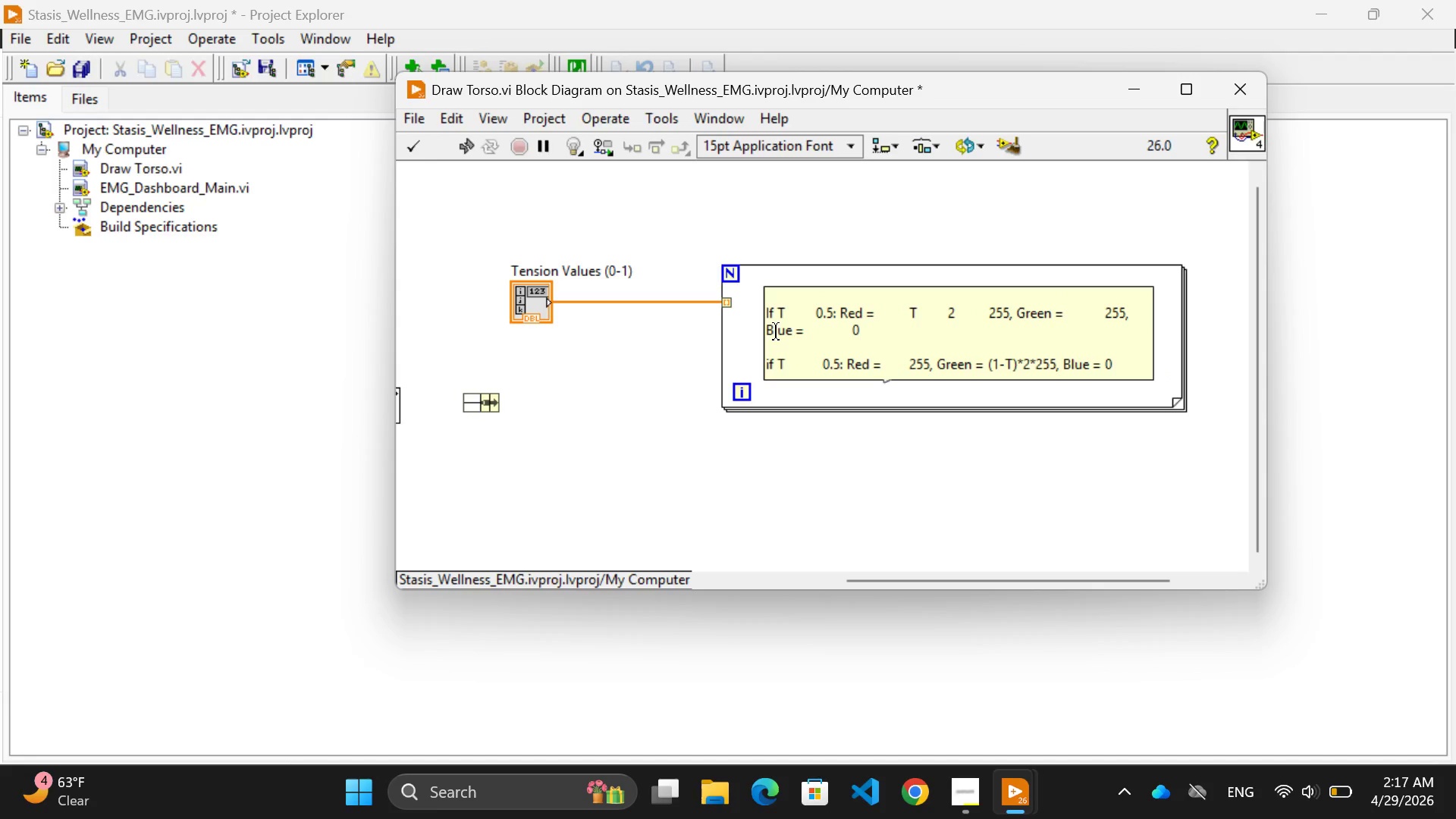 
key(Enter)
 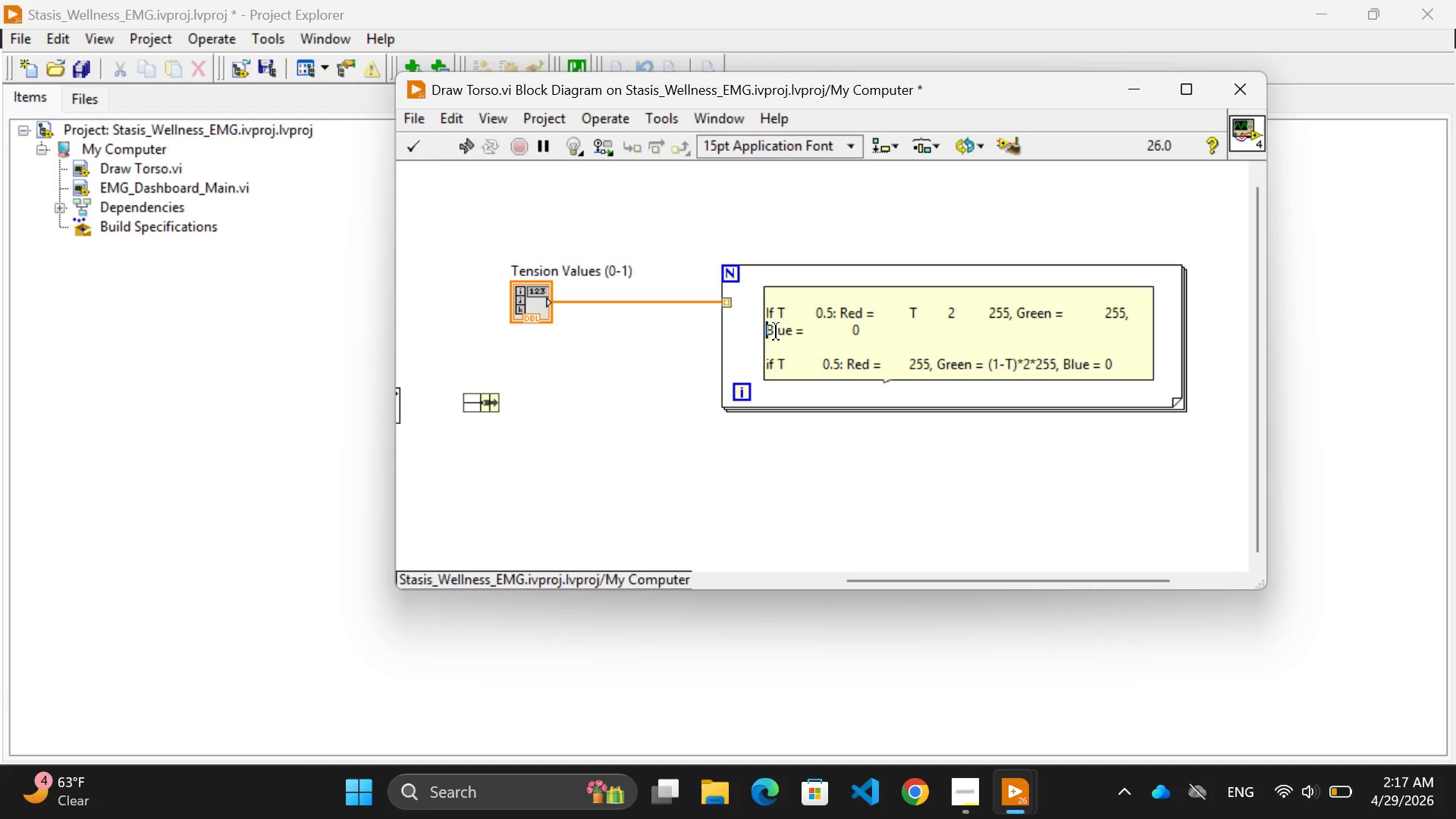 
key(Enter)
 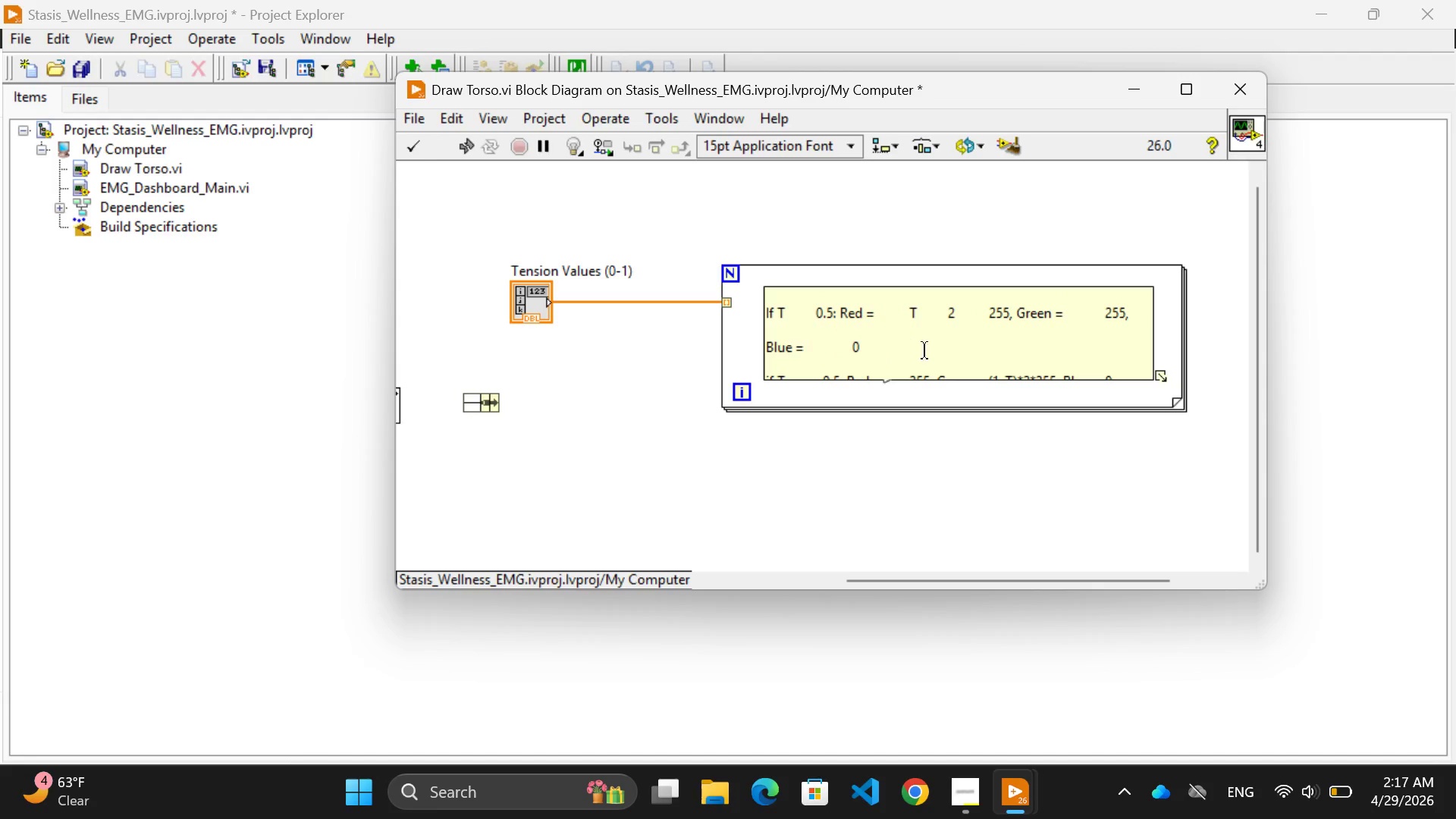 
left_click([932, 352])
 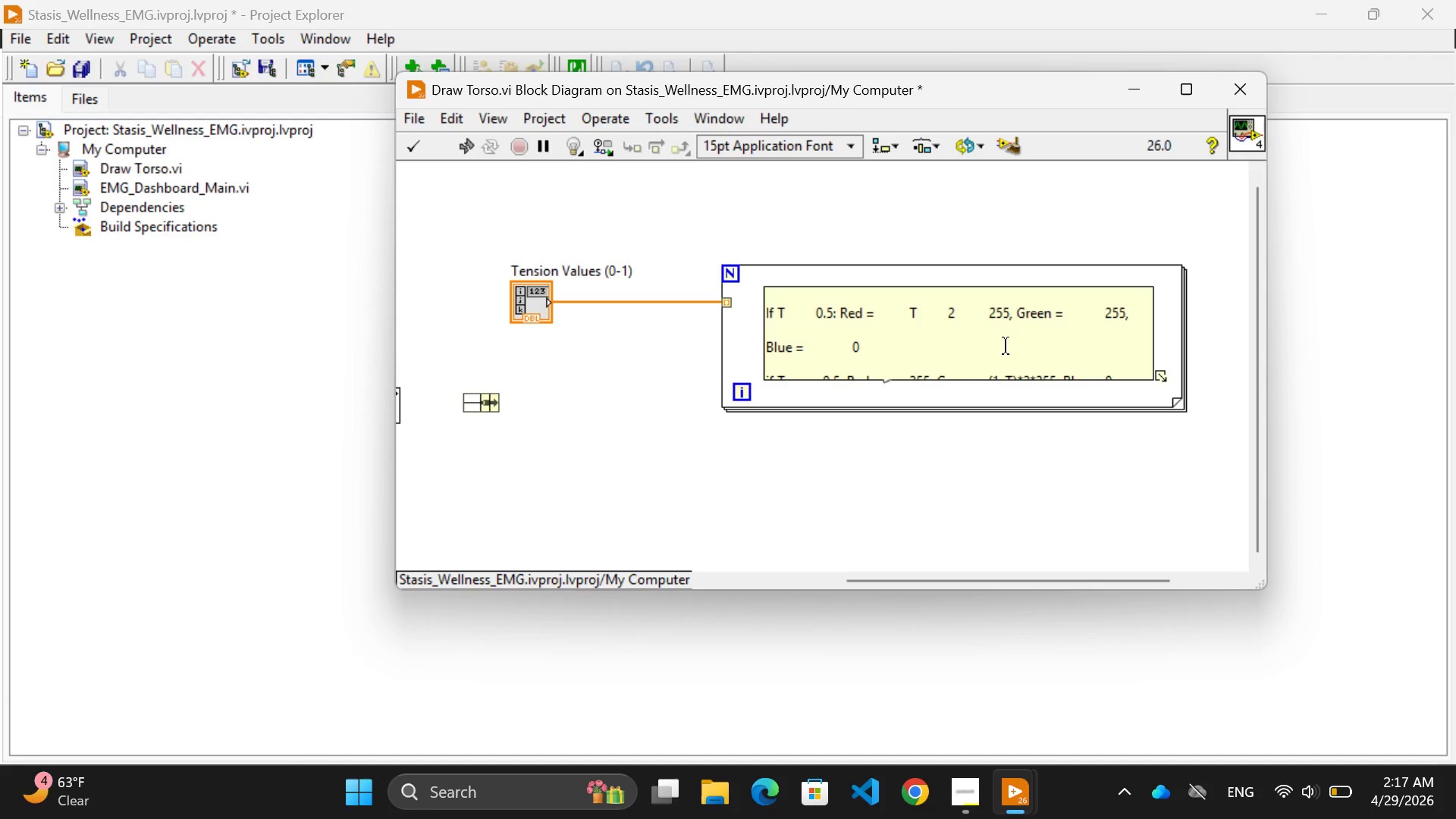 
left_click([1006, 346])
 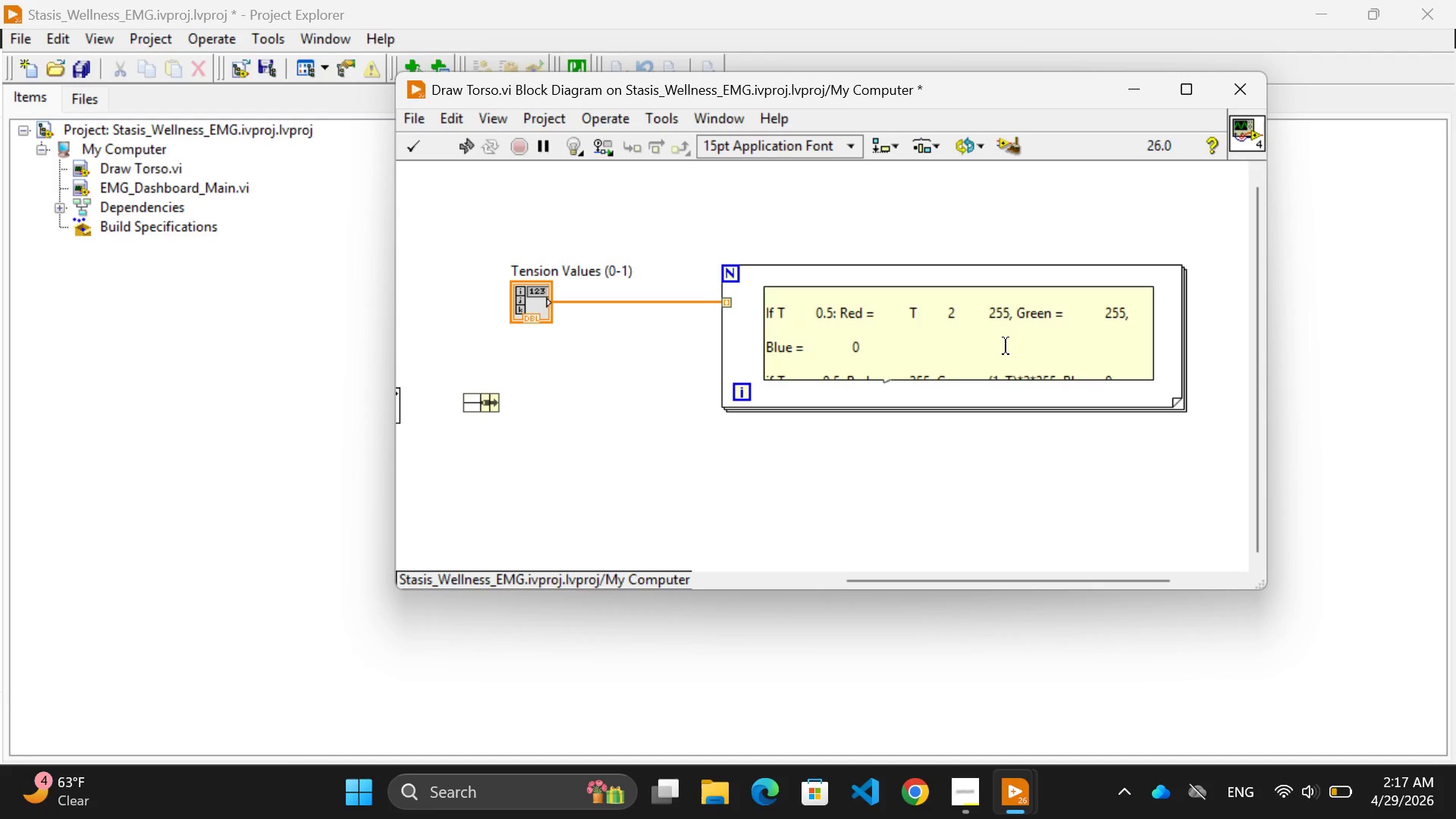 
scroll: coordinate [1006, 346], scroll_direction: none, amount: 0.0
 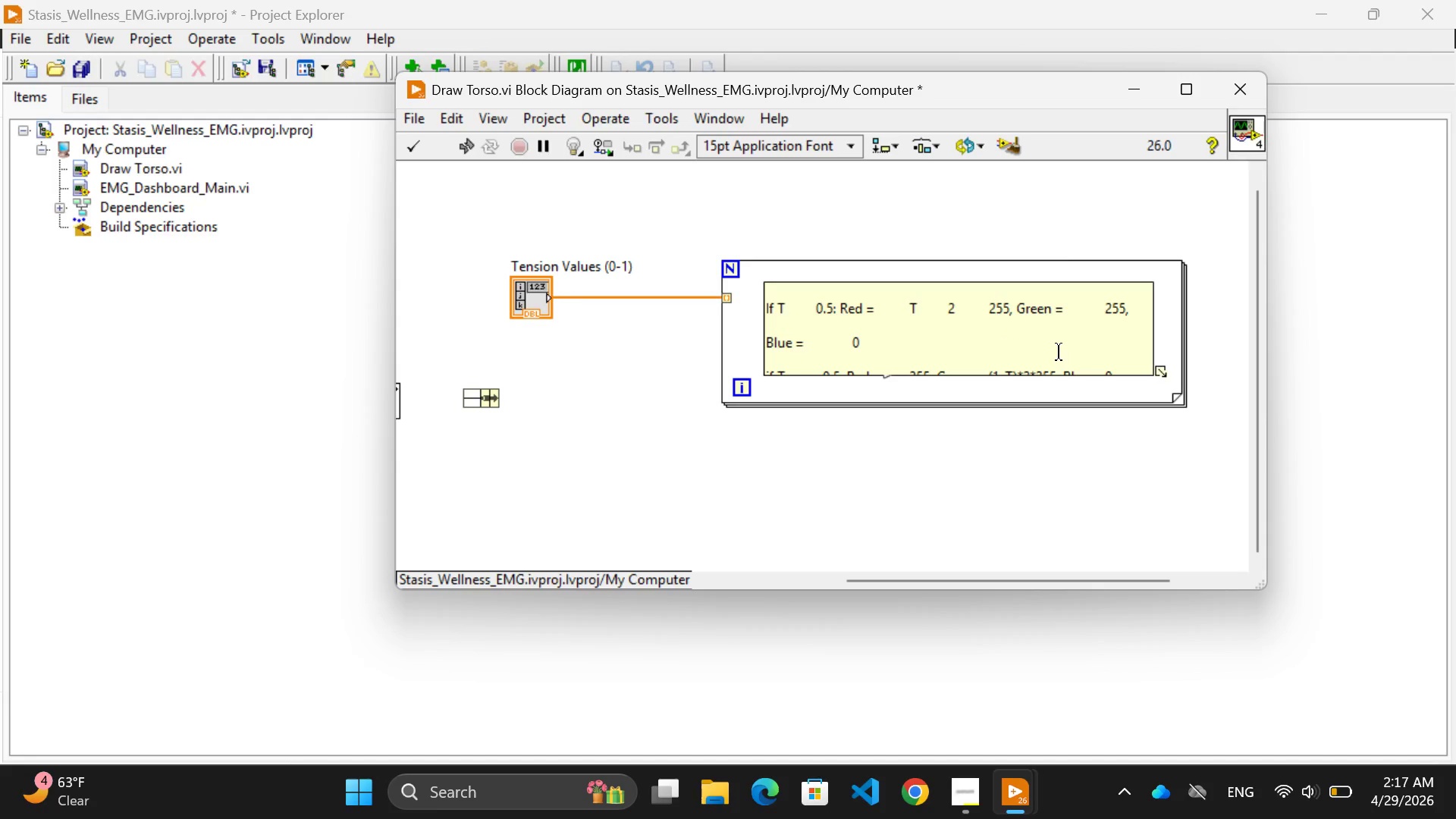 
left_click([1059, 352])
 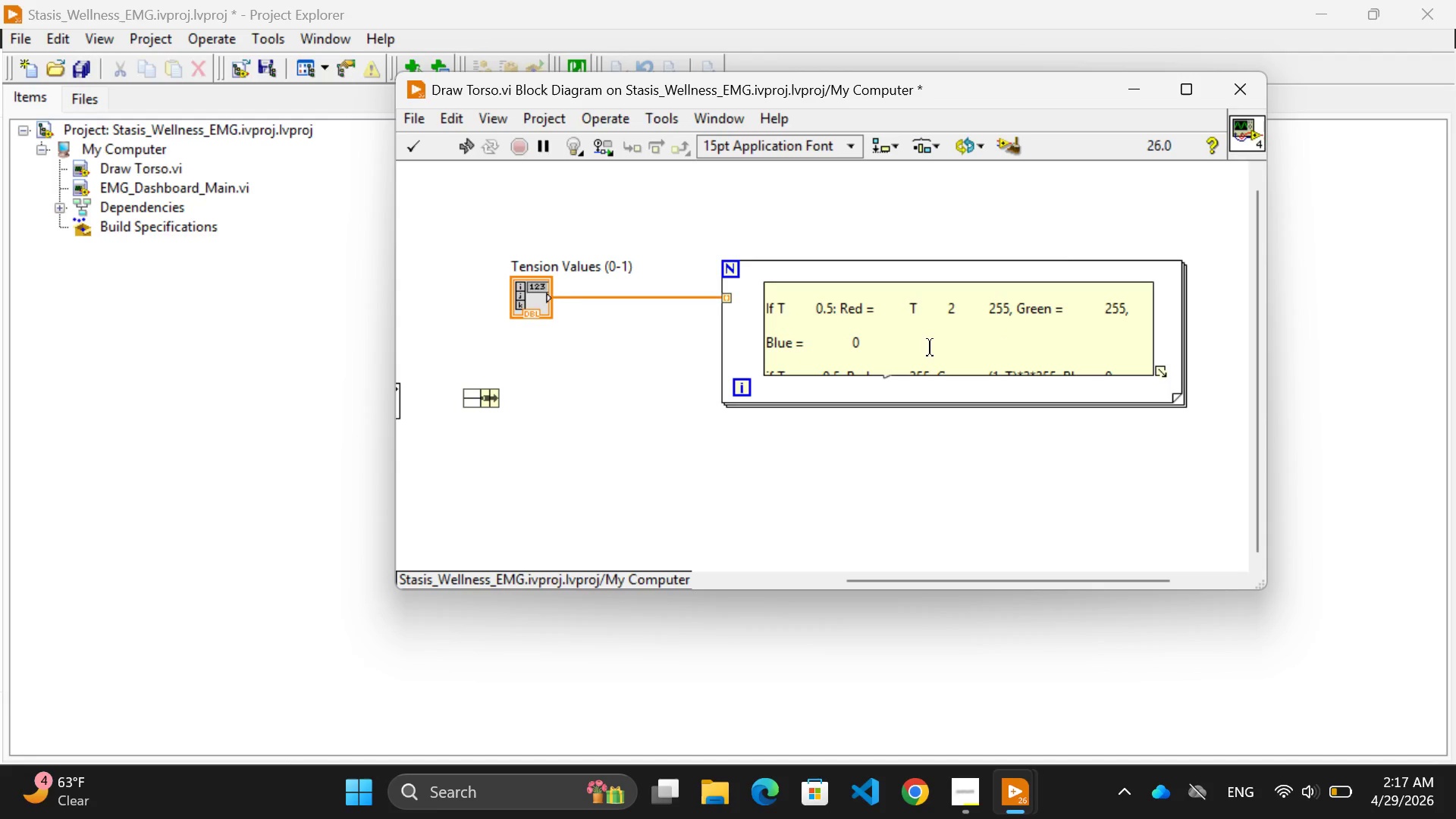 
left_click([974, 347])
 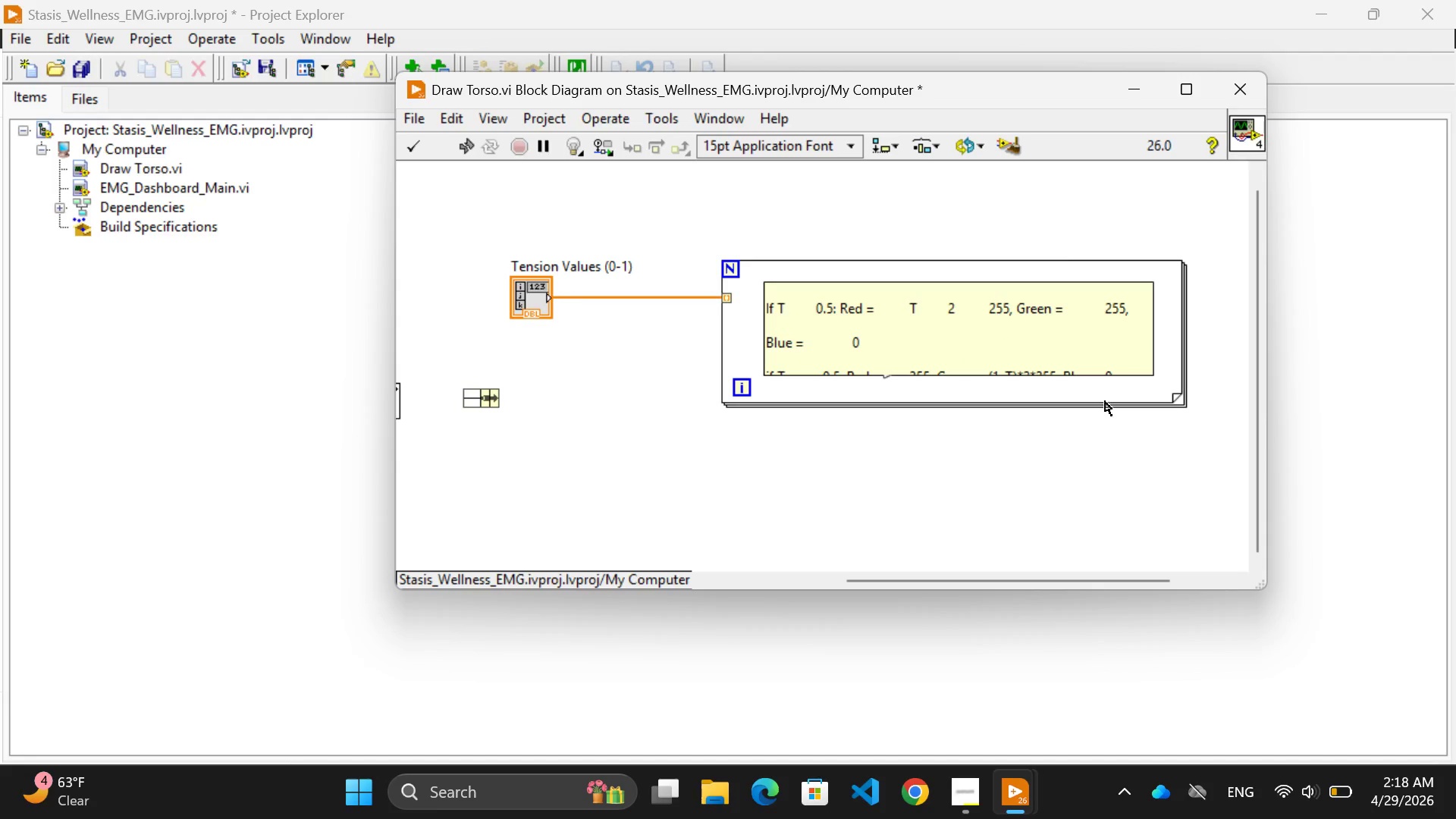 
left_click([1096, 391])
 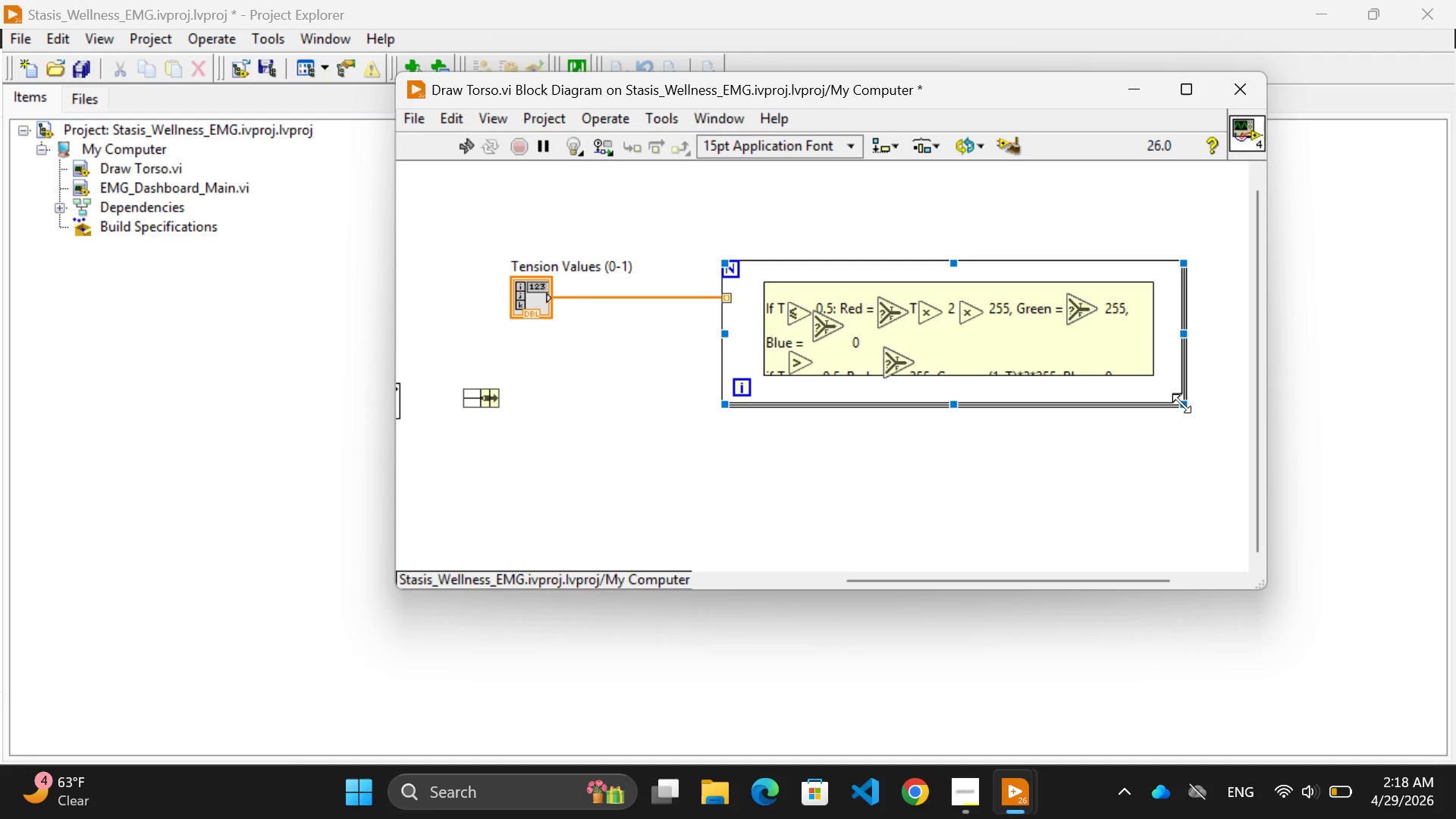 
left_click_drag(start_coordinate=[1183, 402], to_coordinate=[1205, 463])
 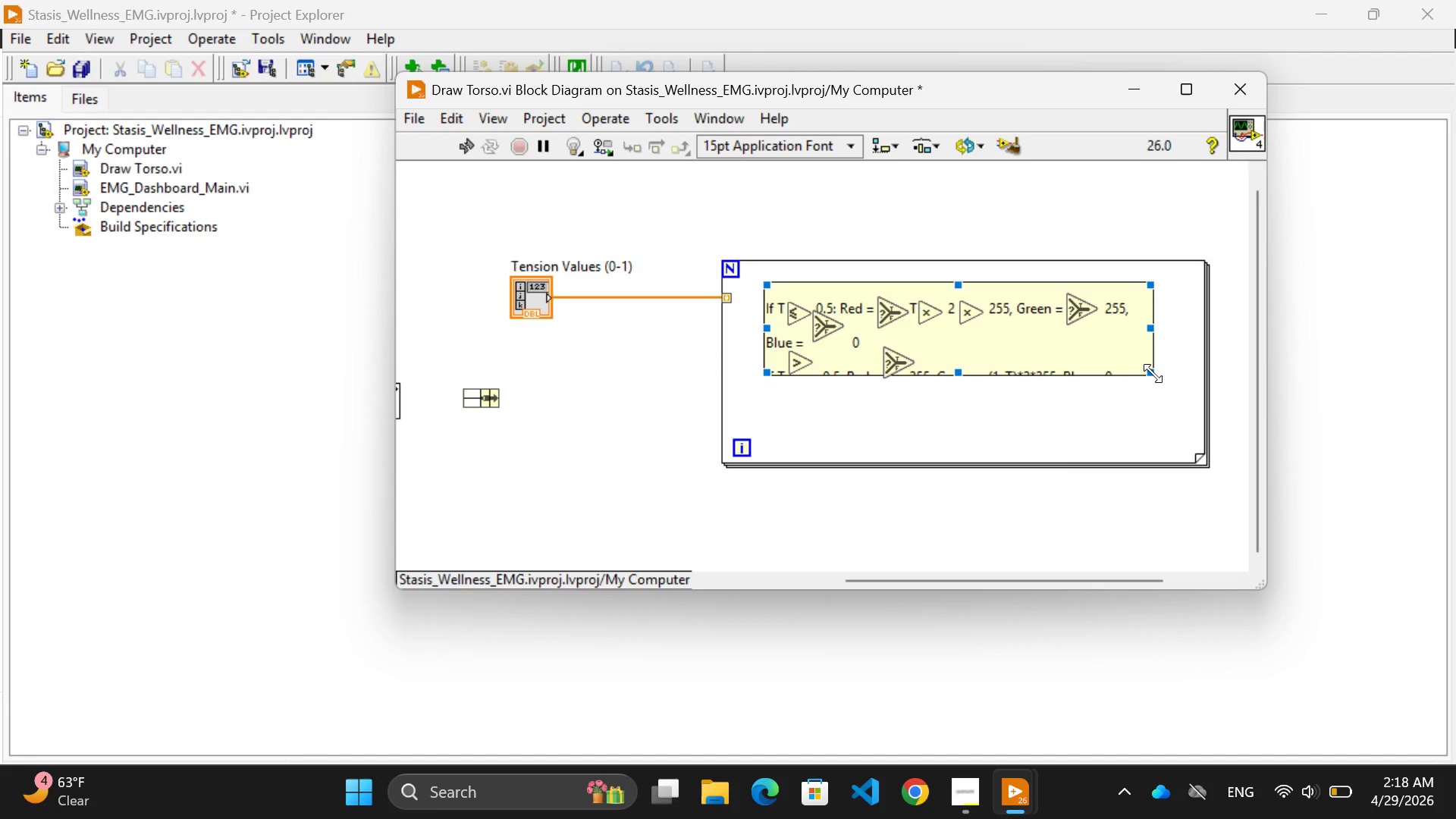 
left_click_drag(start_coordinate=[1153, 373], to_coordinate=[1182, 447])
 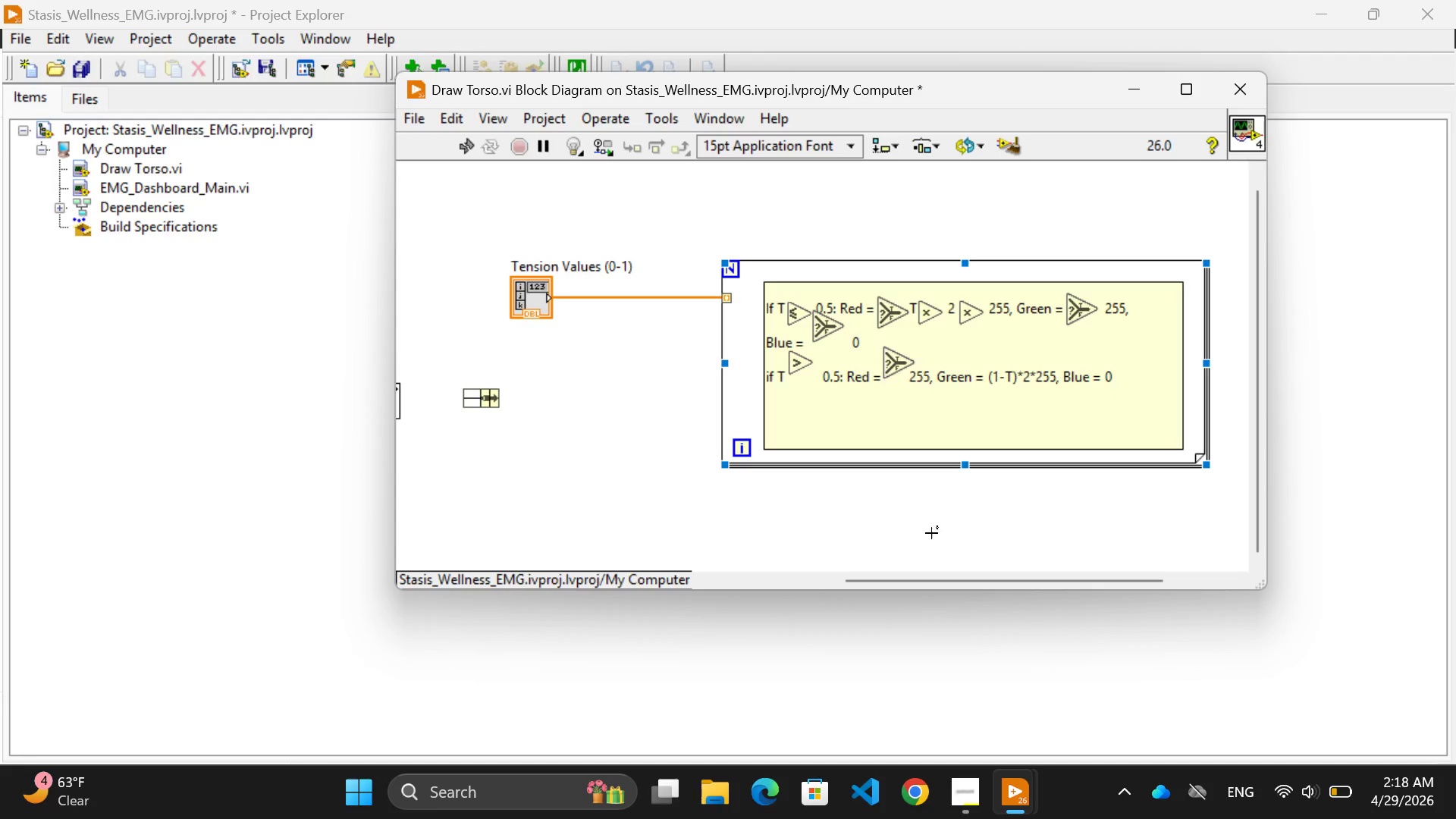 
left_click([919, 529])
 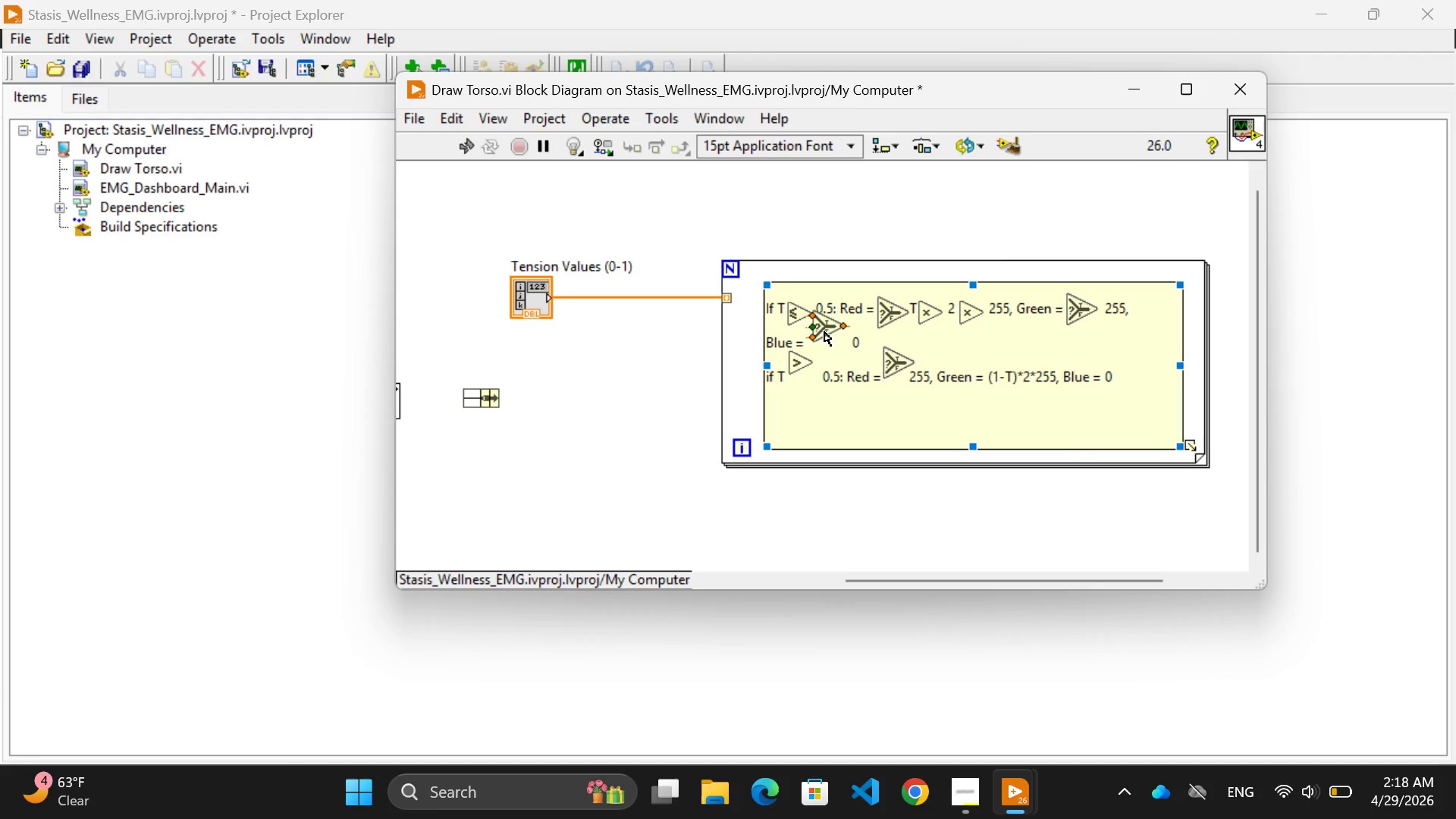 
left_click_drag(start_coordinate=[824, 331], to_coordinate=[827, 346])
 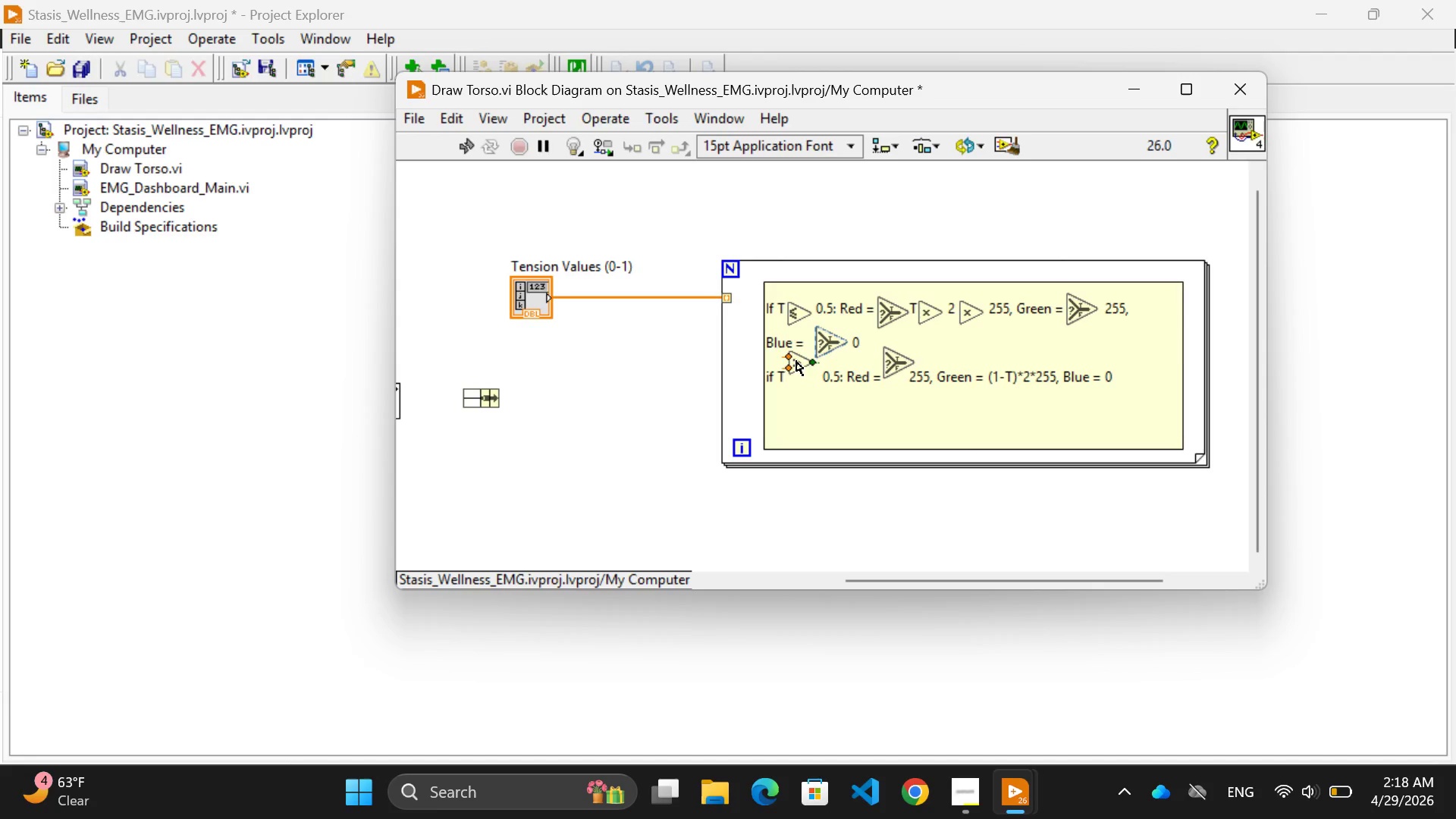 
left_click([821, 404])
 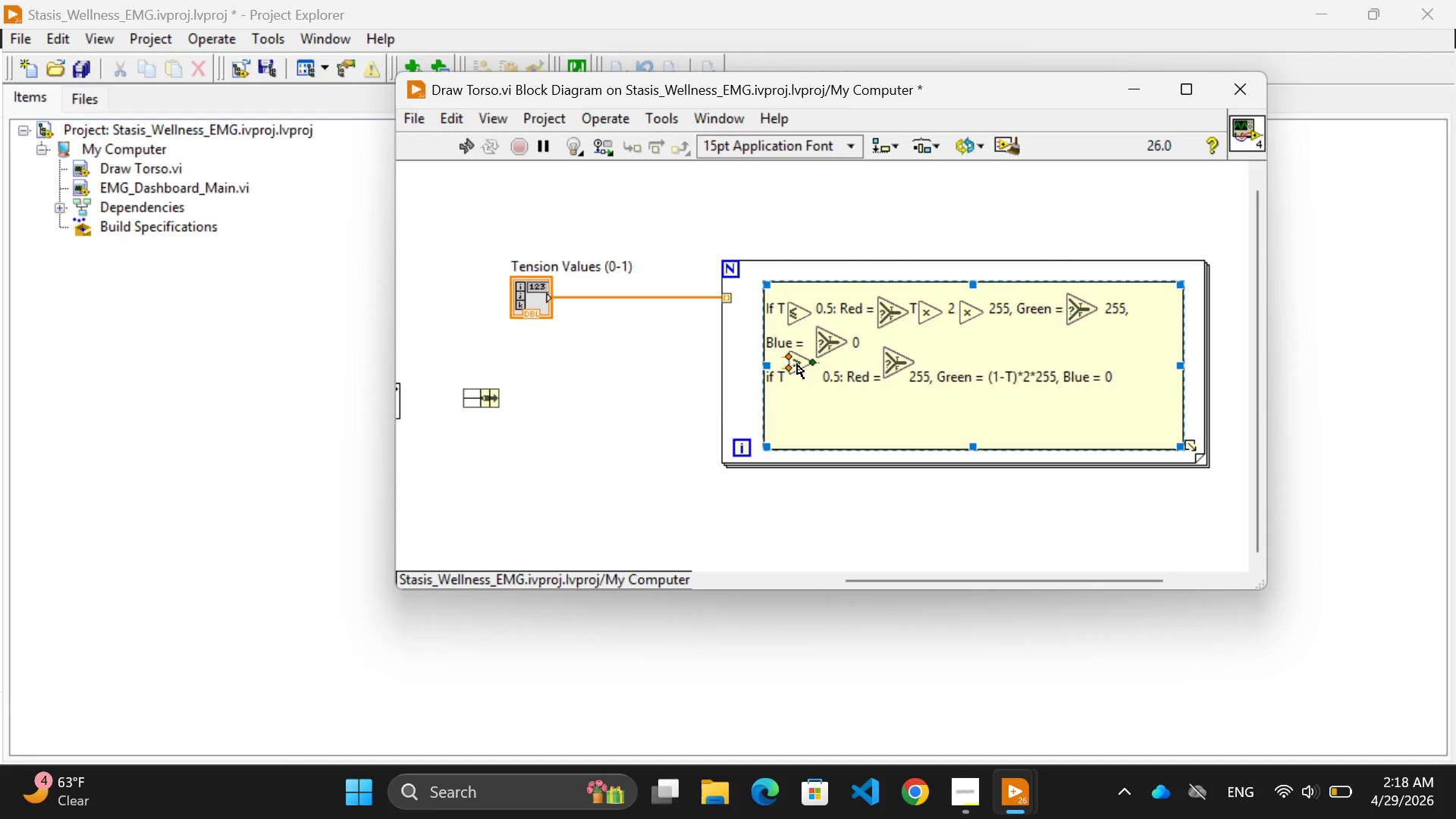 
left_click_drag(start_coordinate=[797, 364], to_coordinate=[799, 378])
 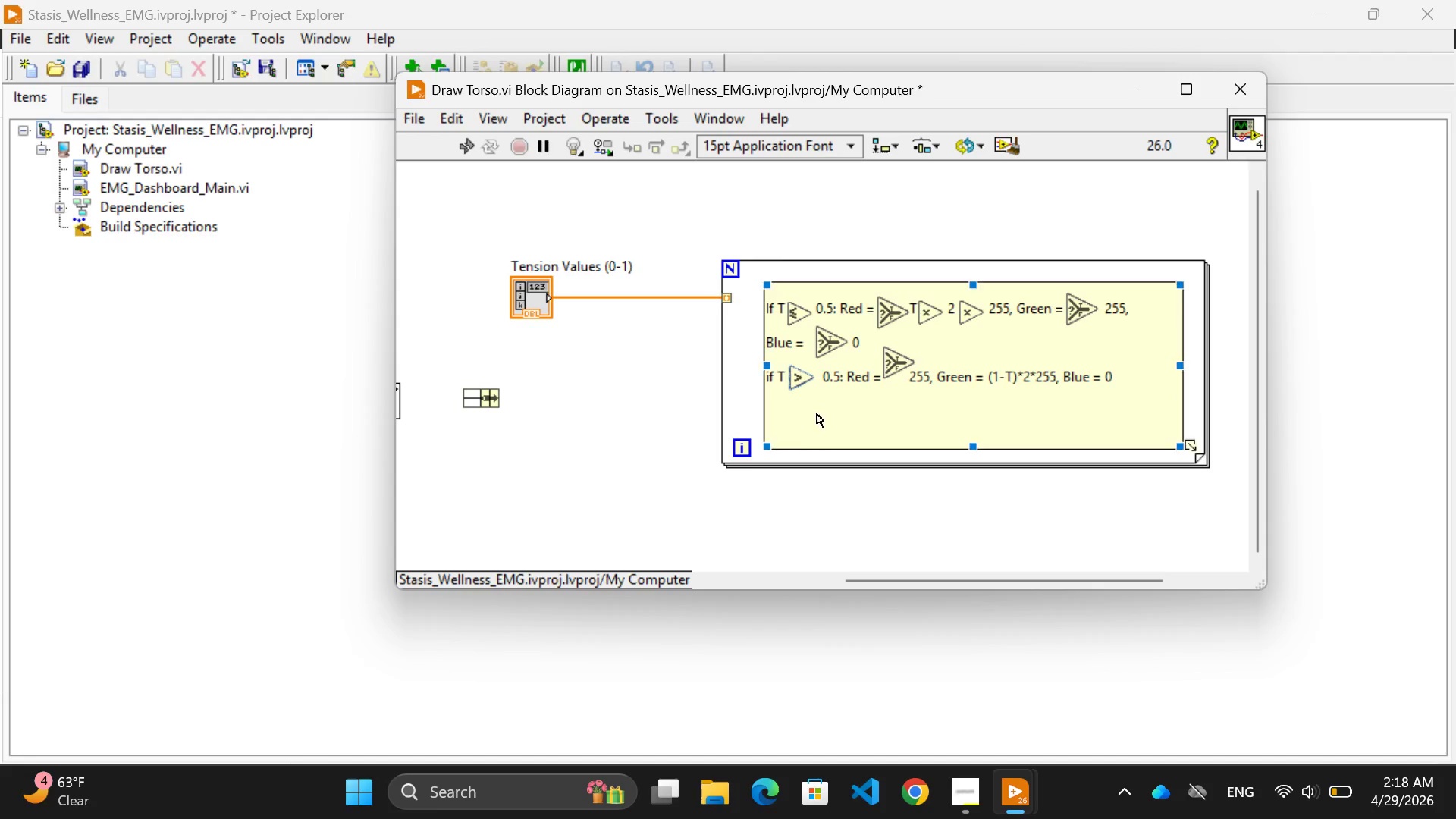 
left_click([817, 413])
 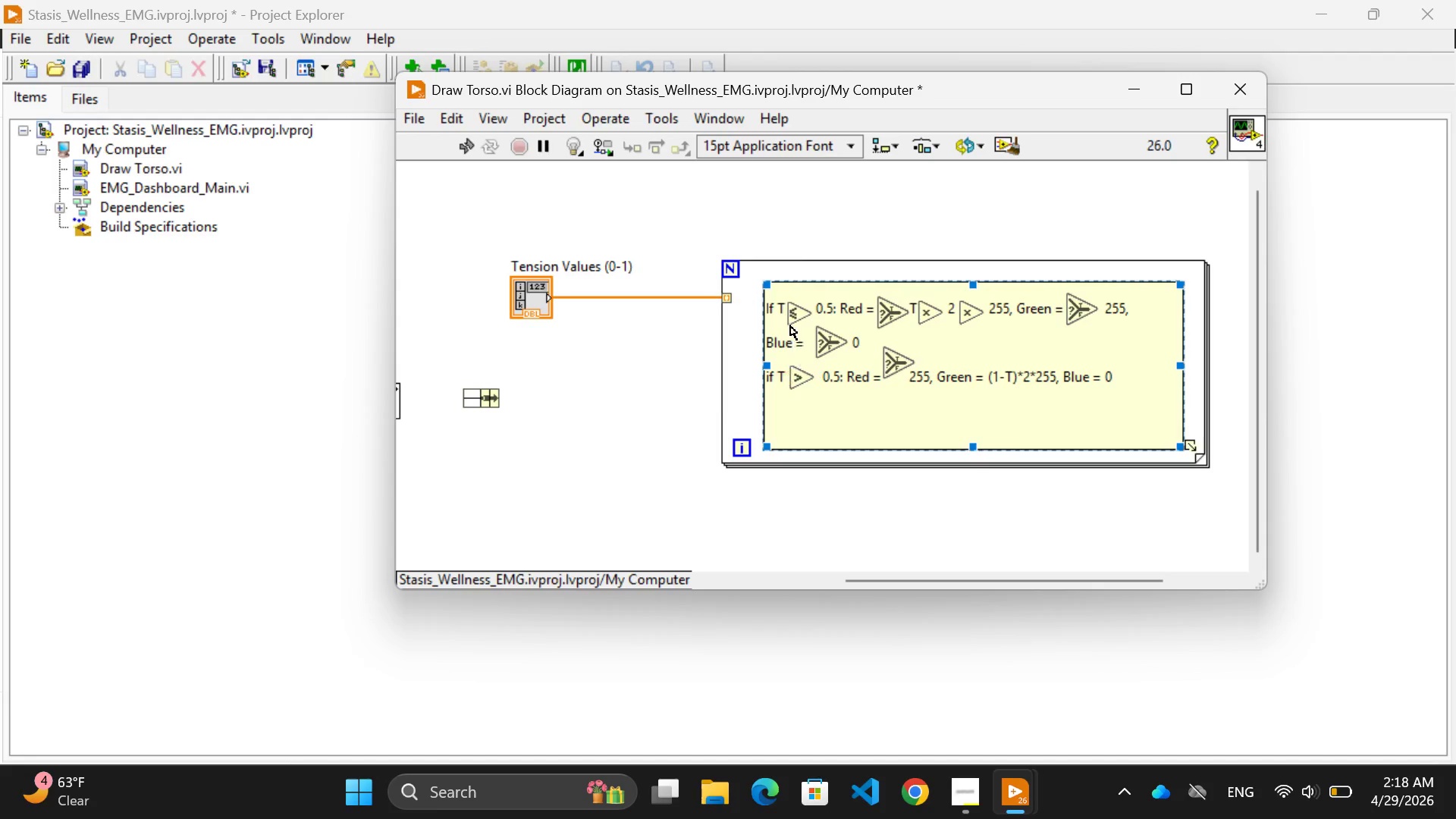 
left_click_drag(start_coordinate=[801, 315], to_coordinate=[801, 309])
 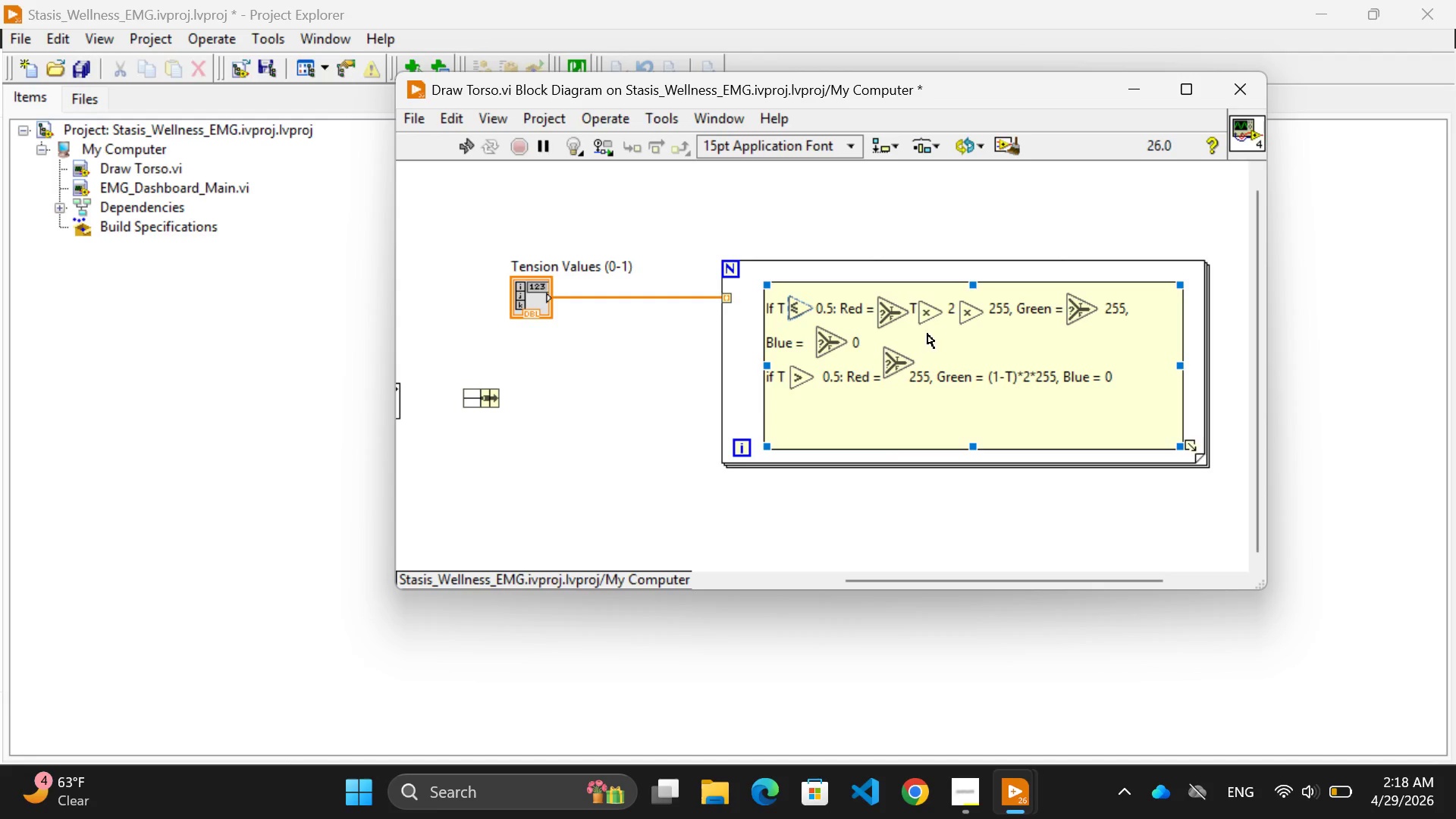 
left_click([954, 349])
 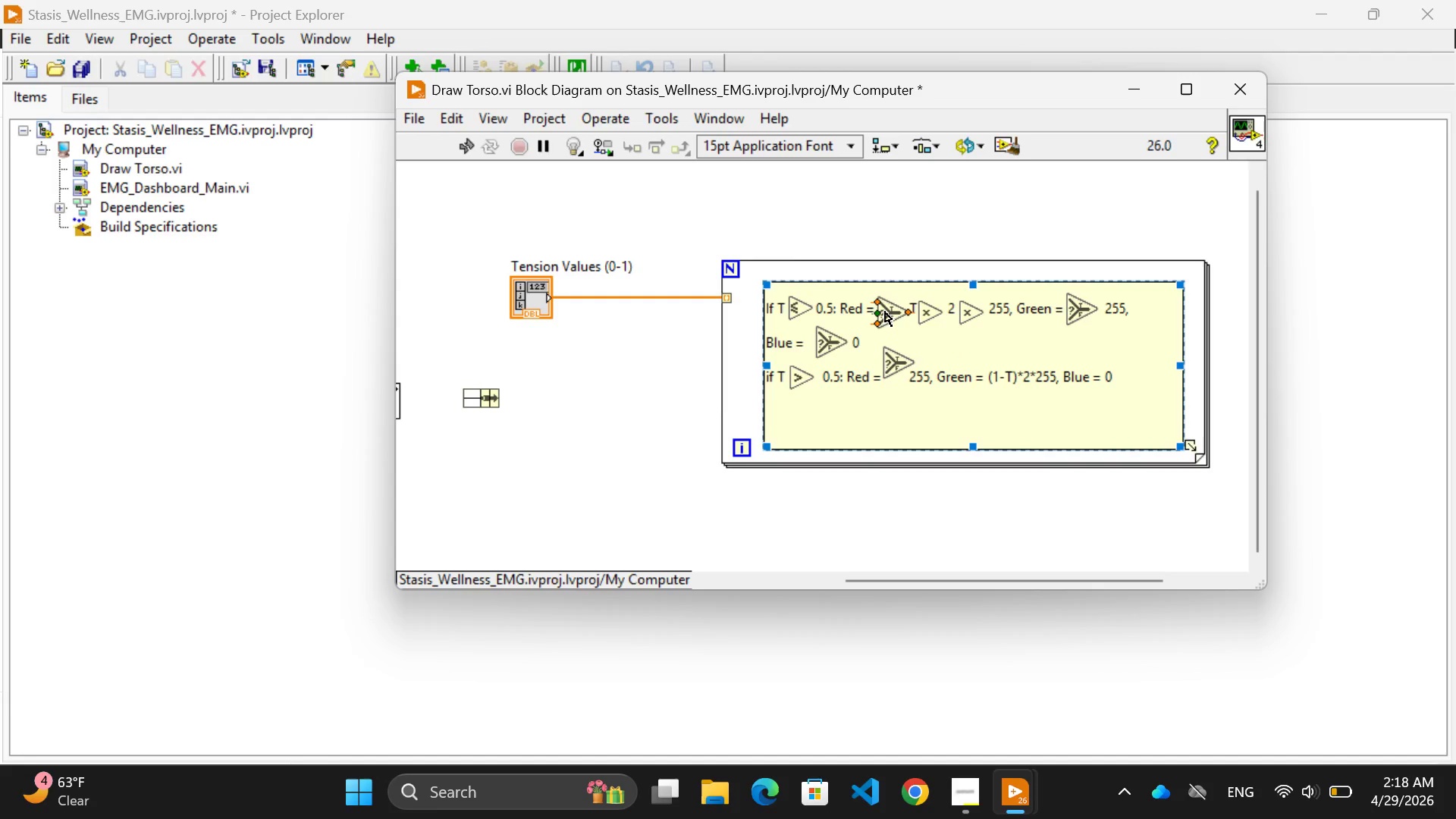 
left_click_drag(start_coordinate=[884, 312], to_coordinate=[884, 308])
 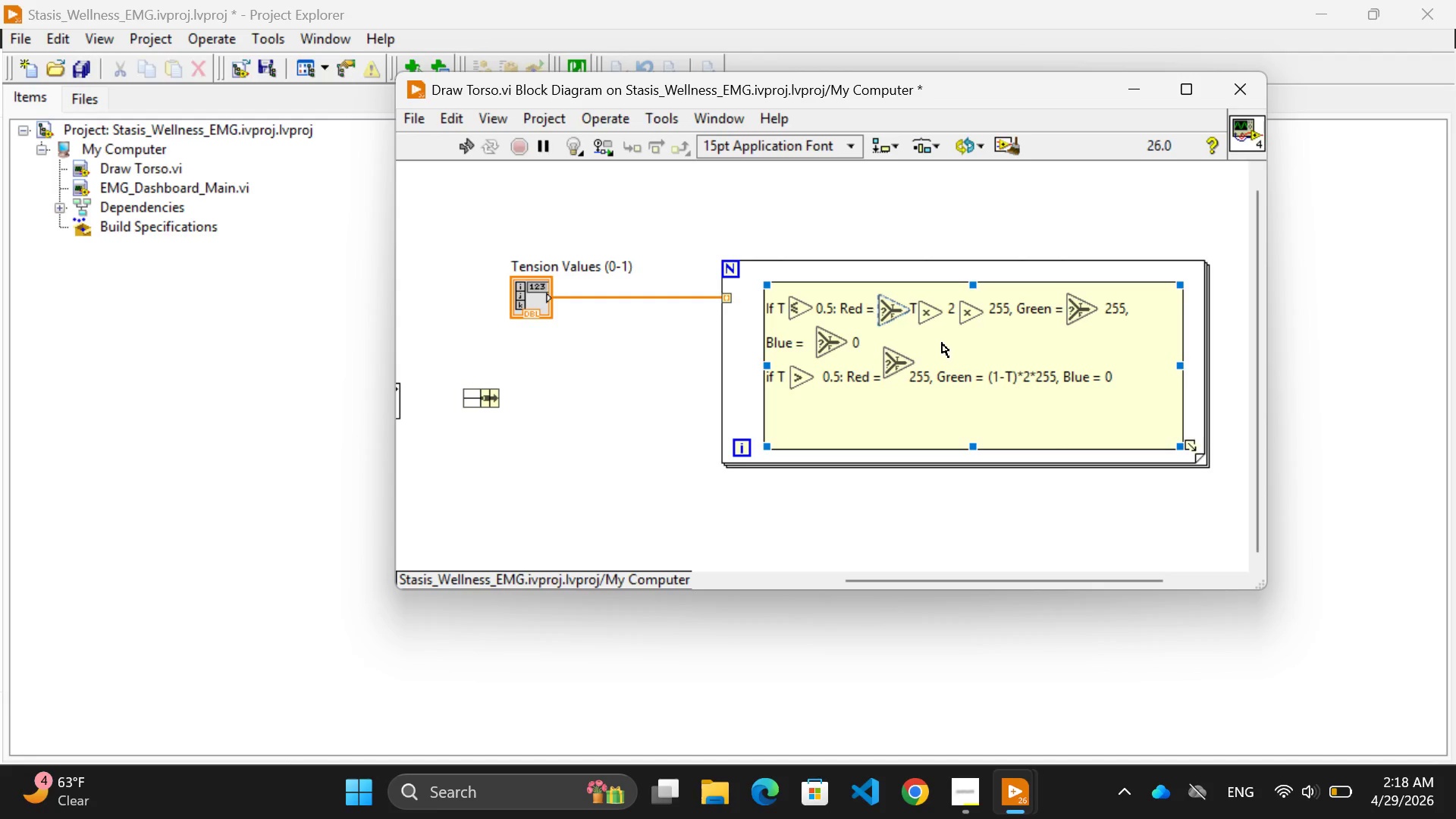 
left_click([952, 343])
 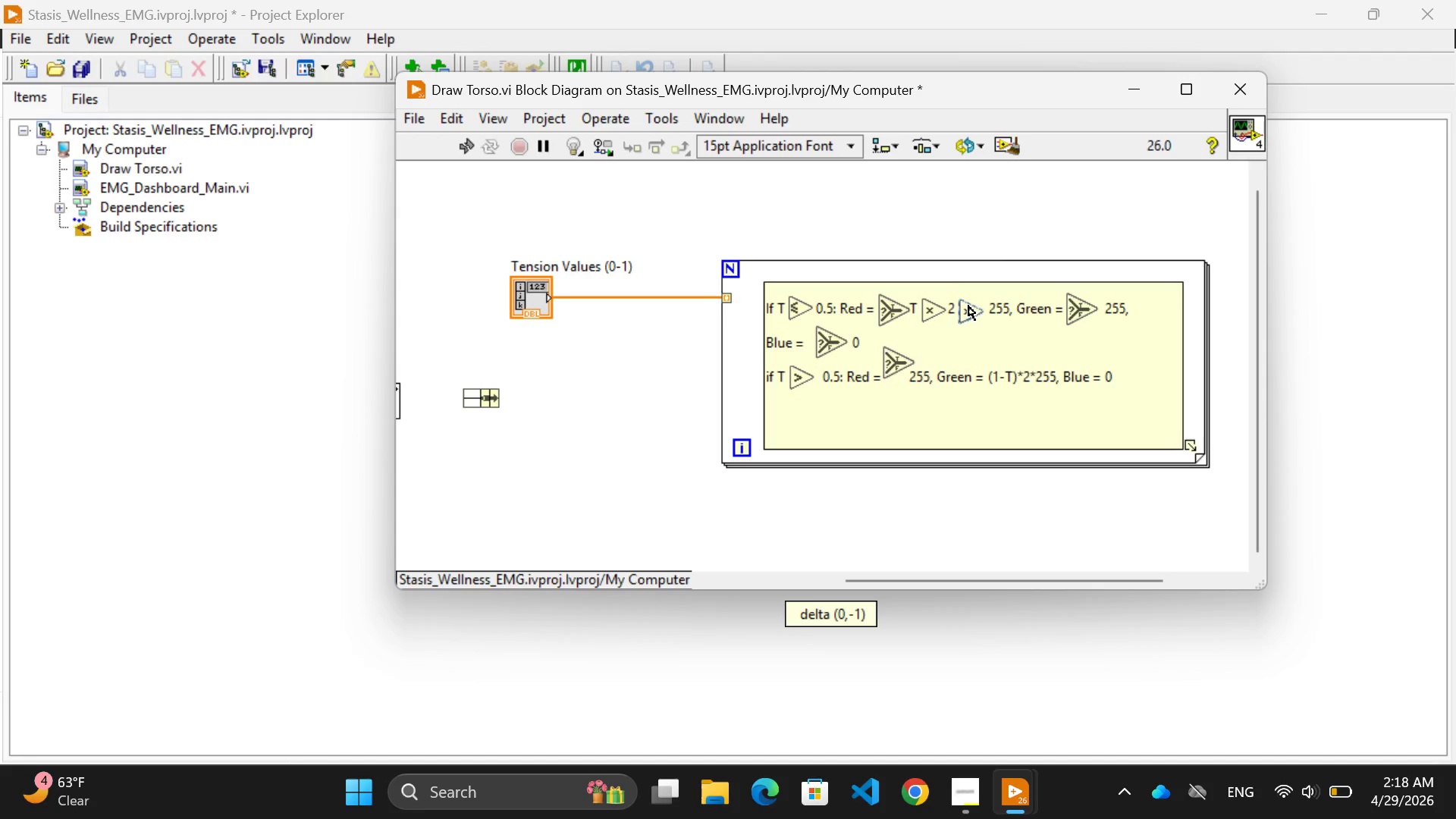 
wait(13.02)
 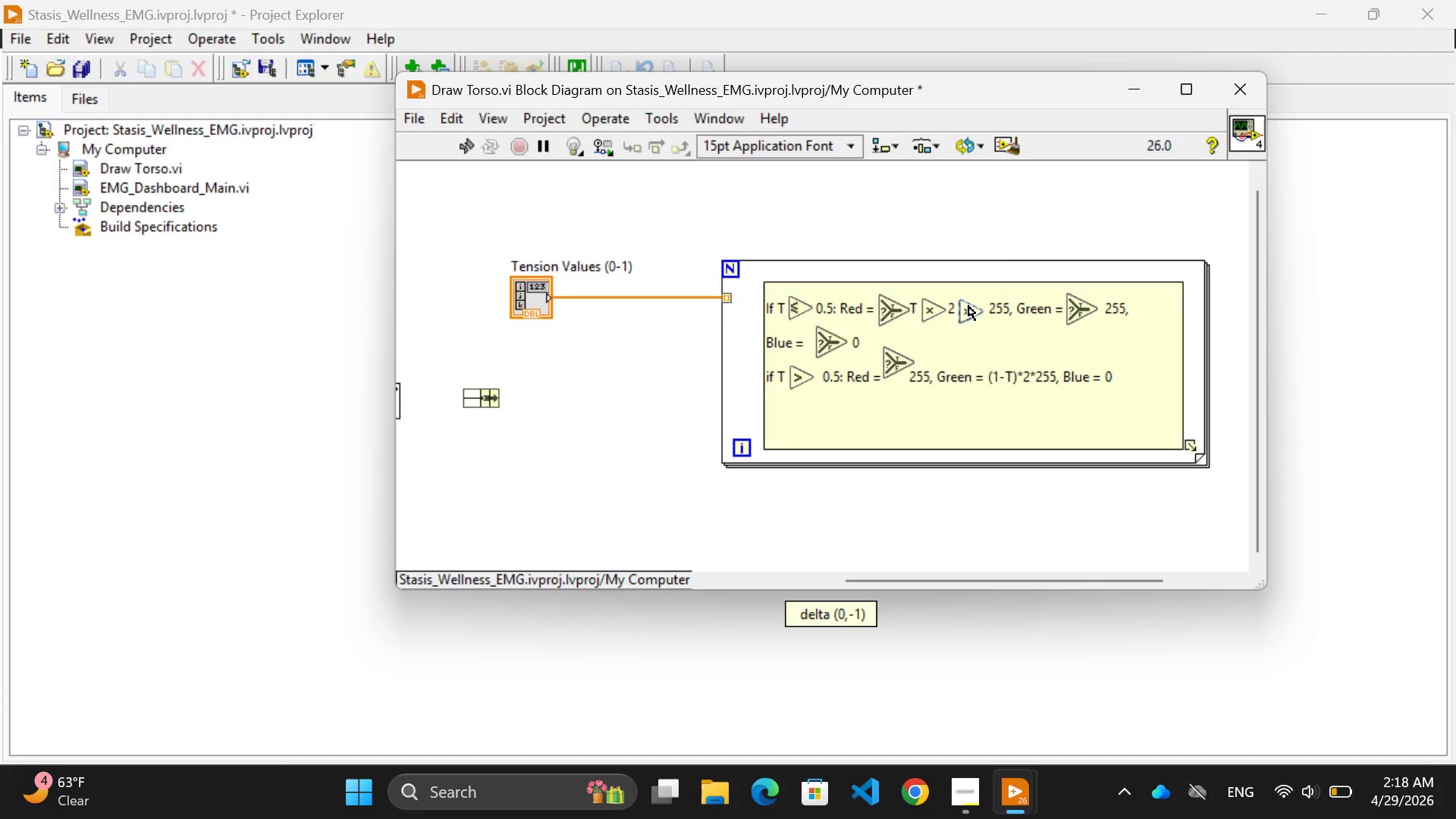 
left_click([974, 357])
 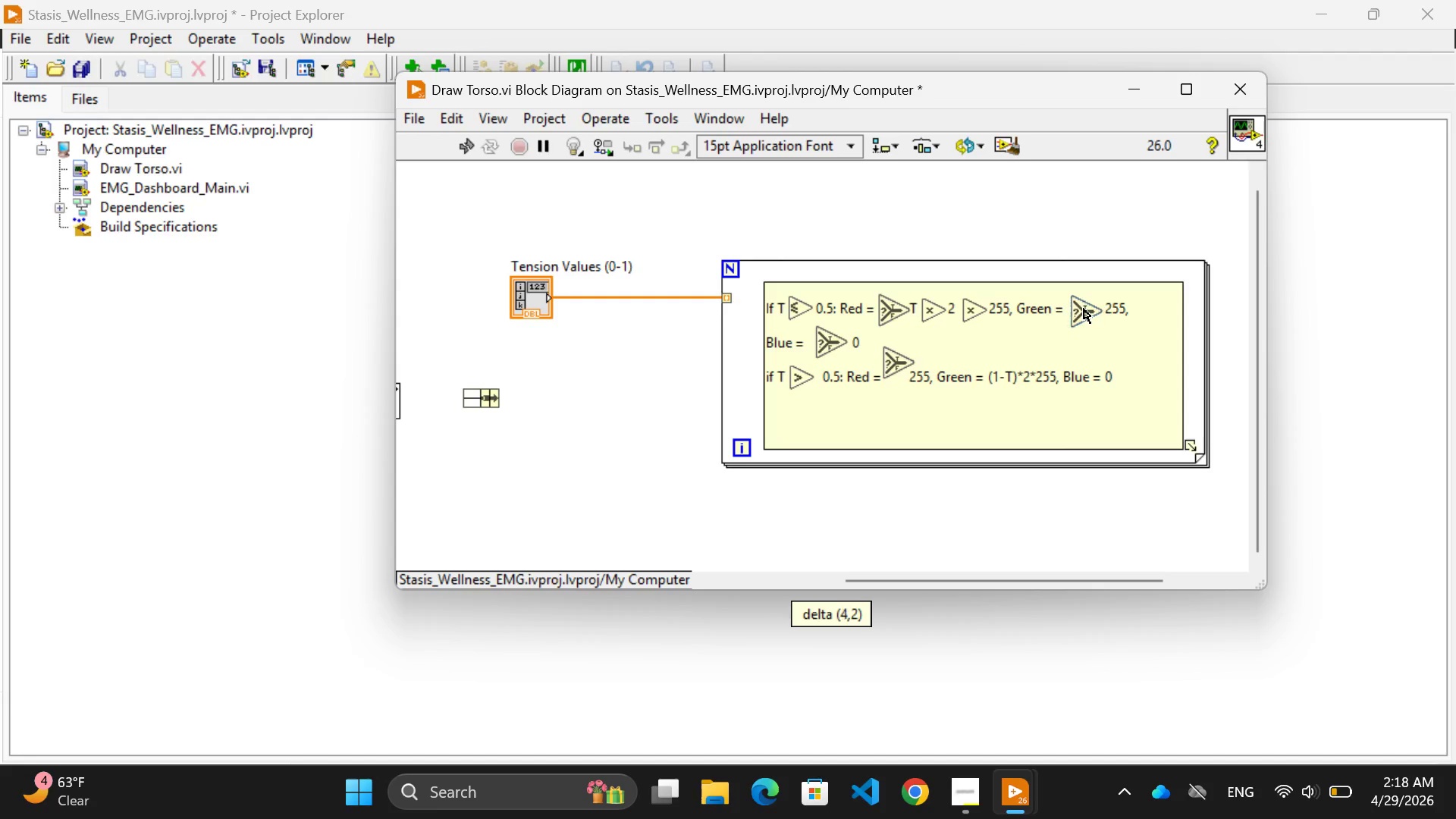 
wait(6.95)
 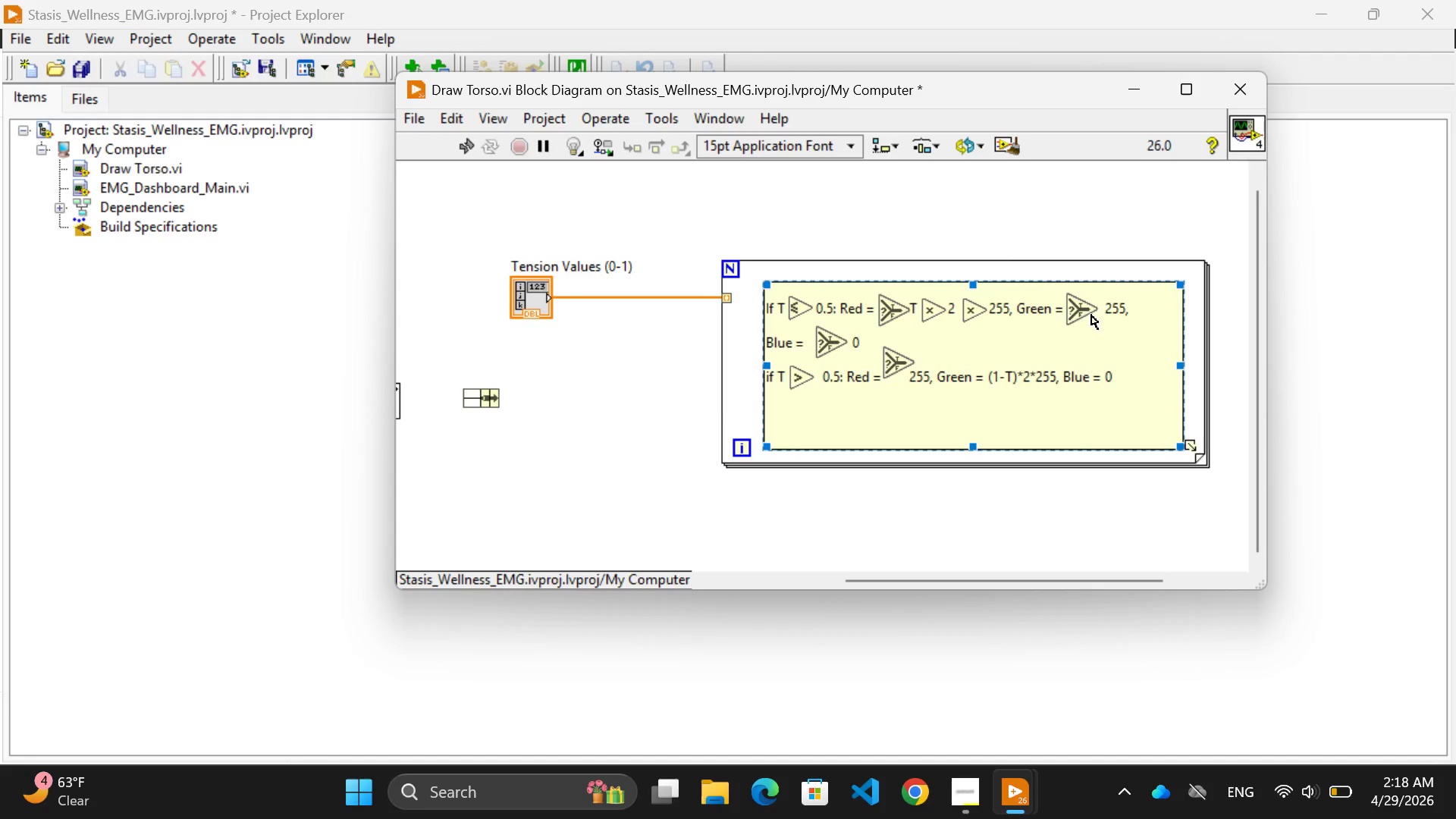 
left_click([1012, 339])
 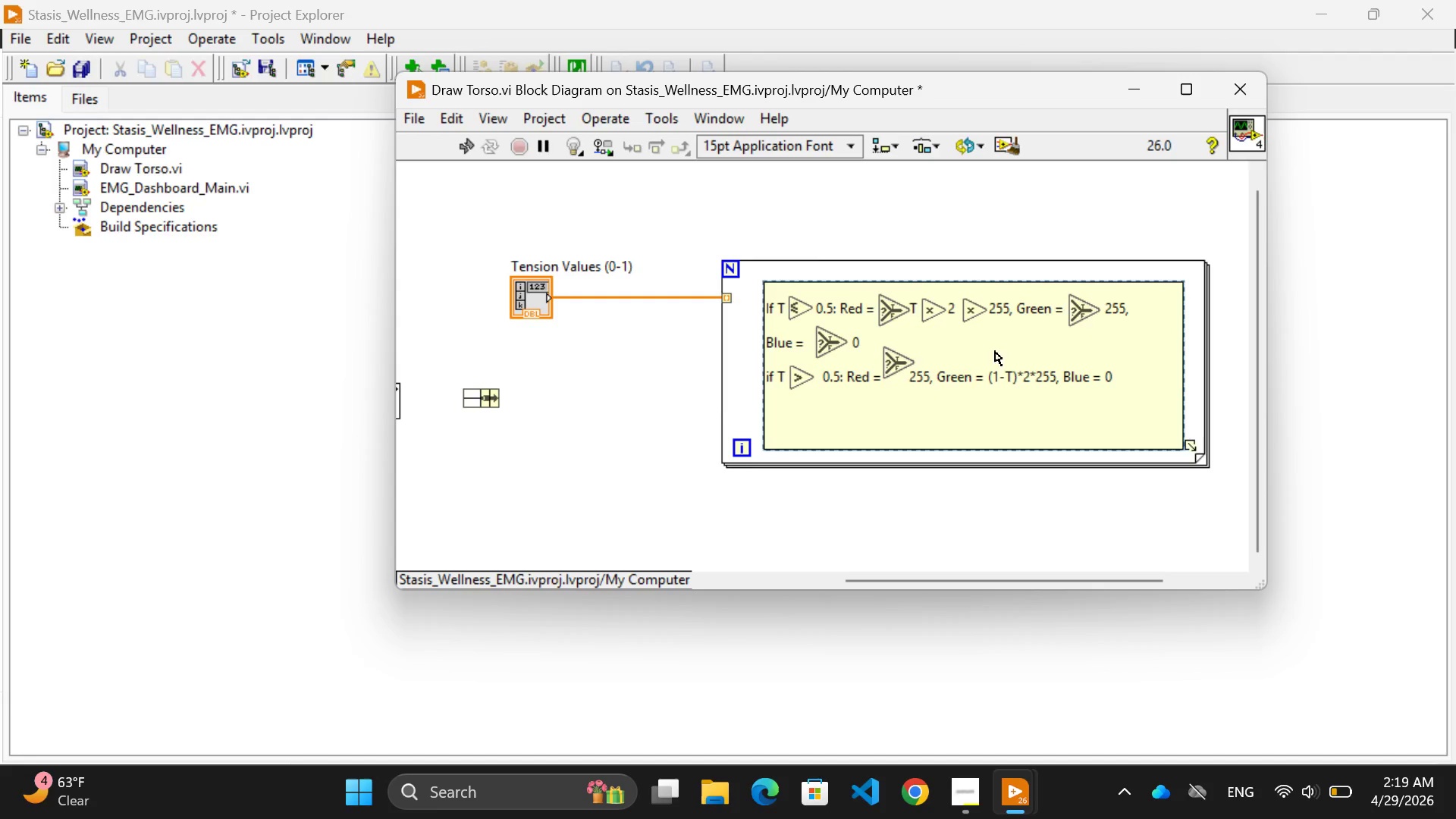 
left_click_drag(start_coordinate=[894, 359], to_coordinate=[898, 372])
 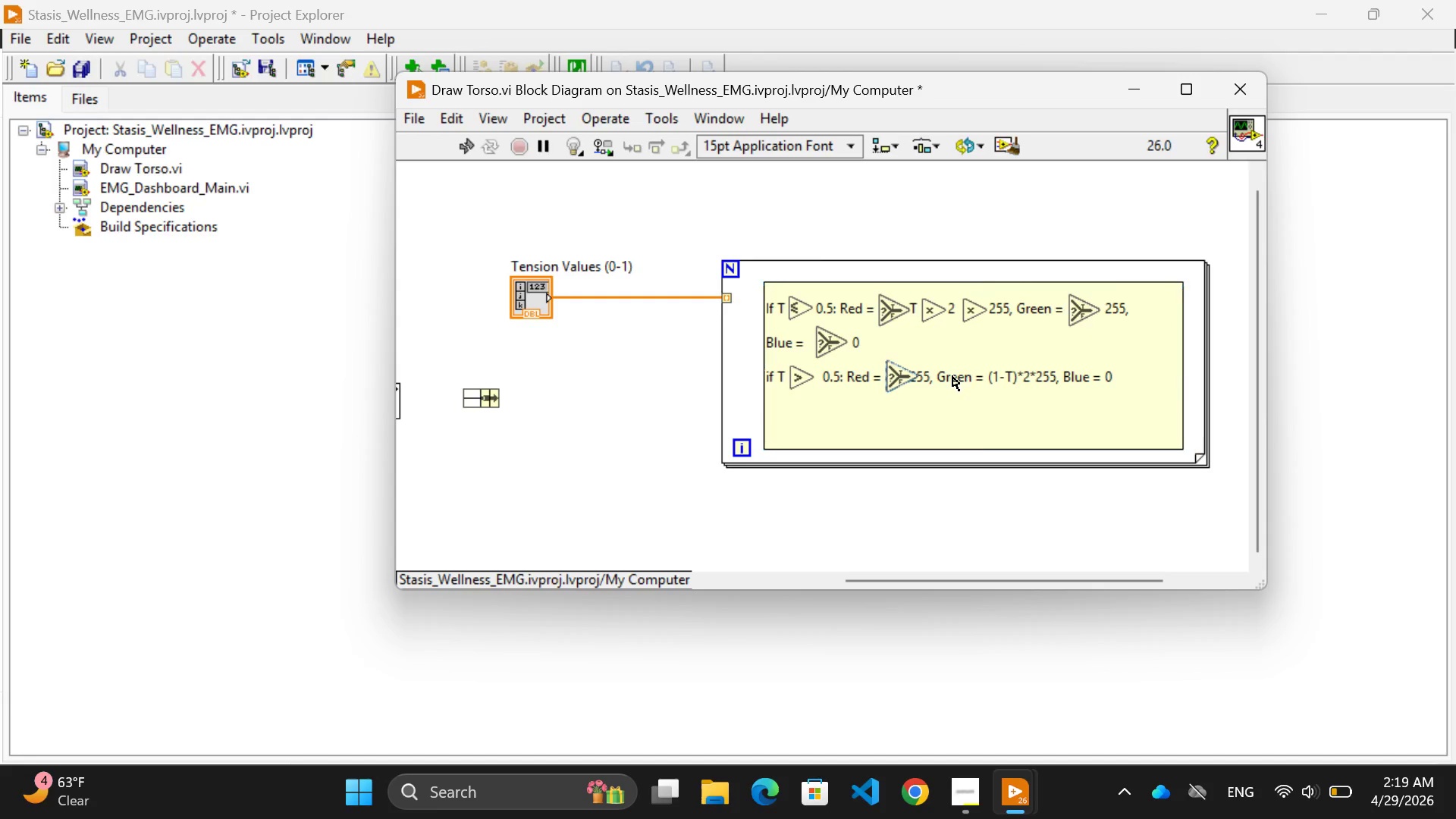 
double_click([952, 376])
 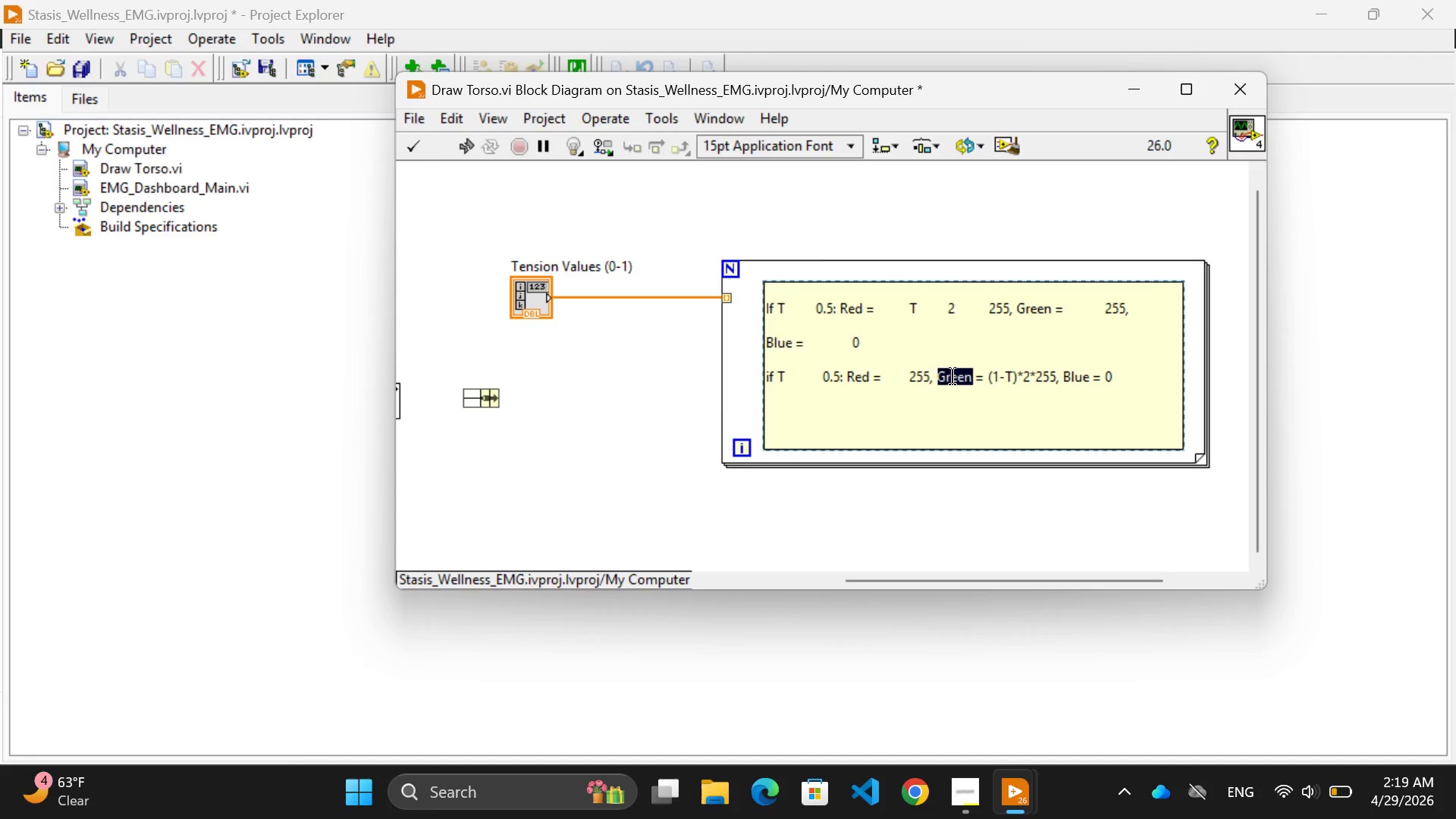 
triple_click([952, 376])
 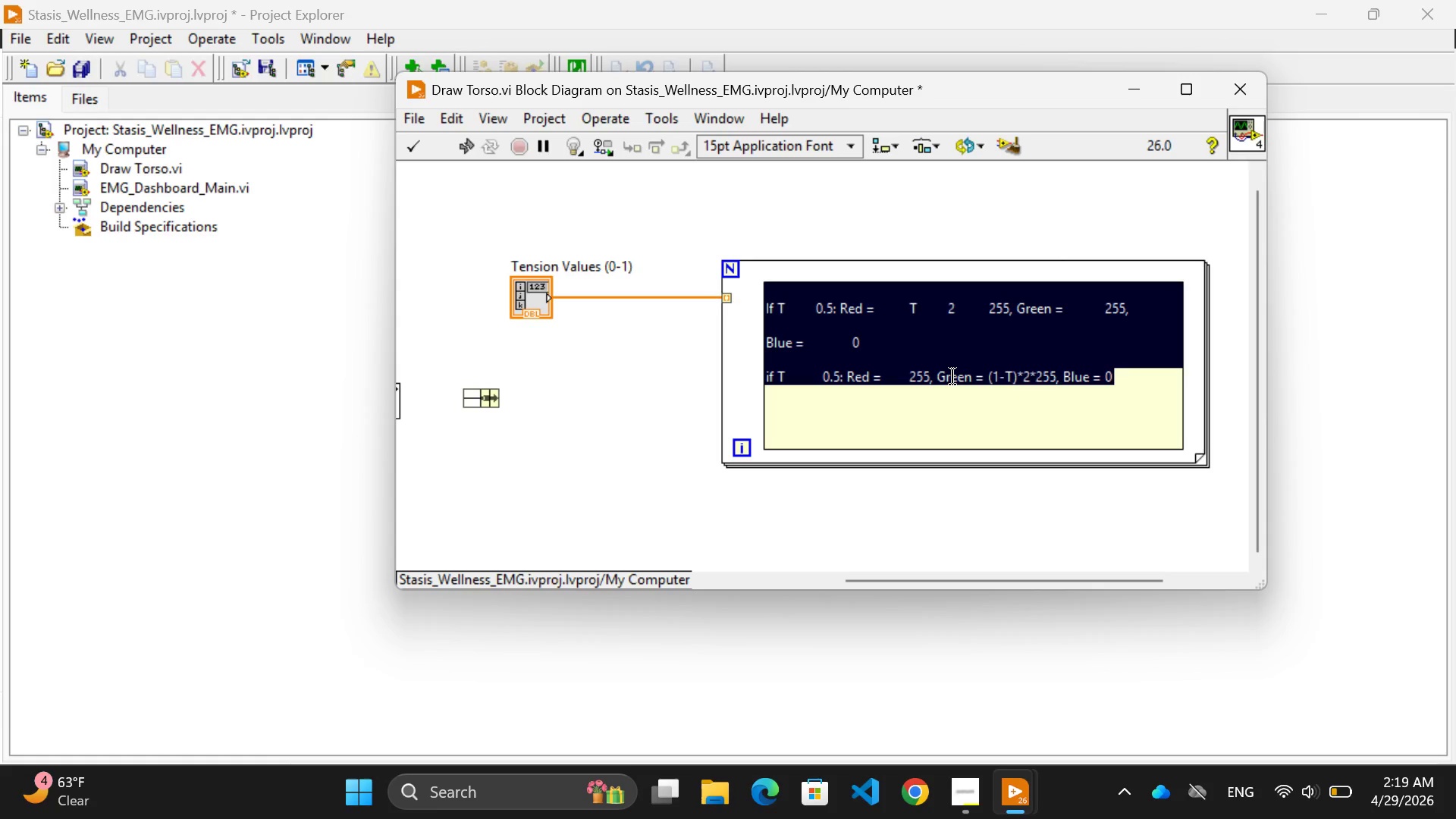 
left_click([952, 376])
 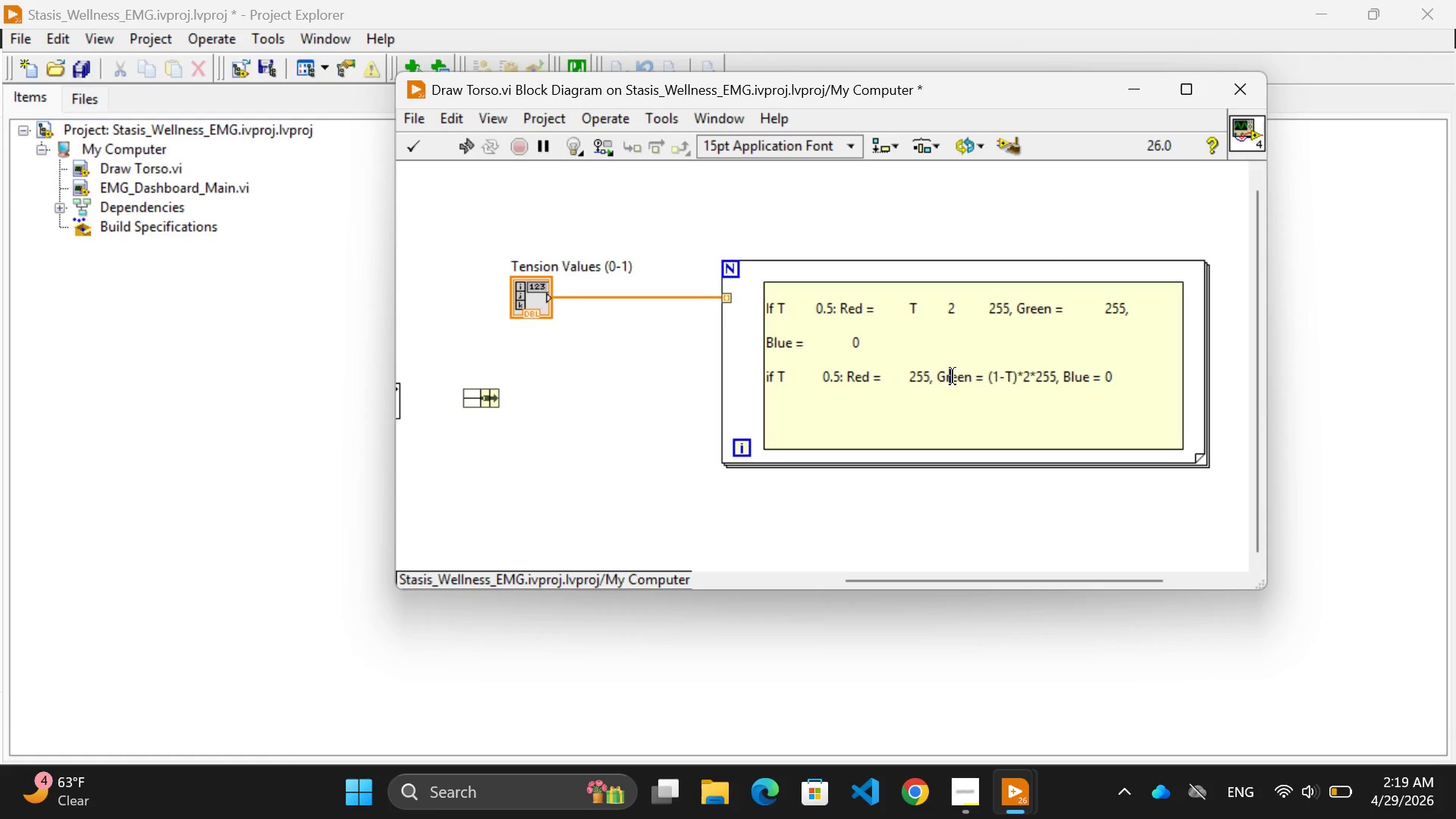 
hold_key(key=ArrowLeft, duration=0.64)
 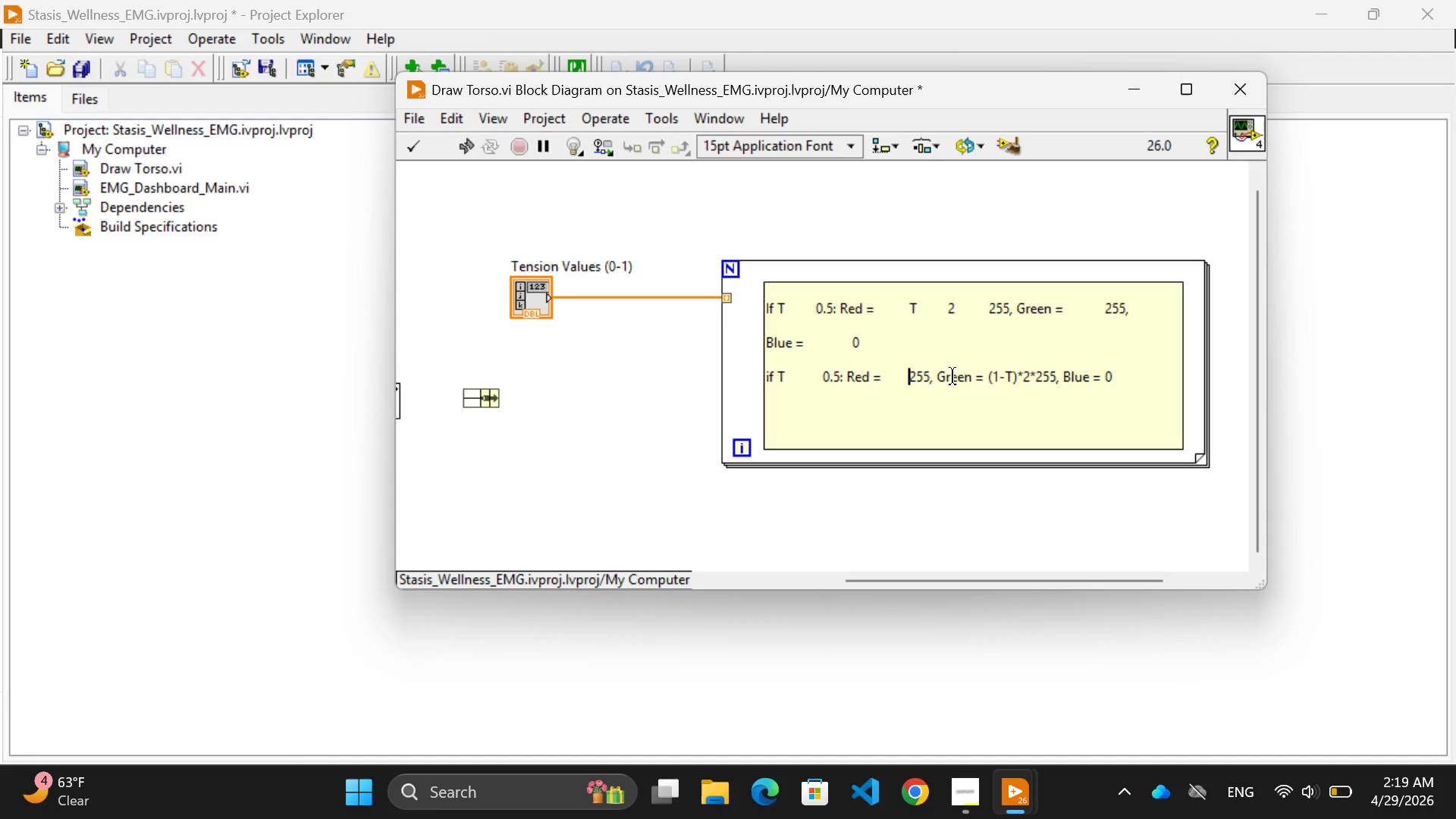 
key(ArrowLeft)
 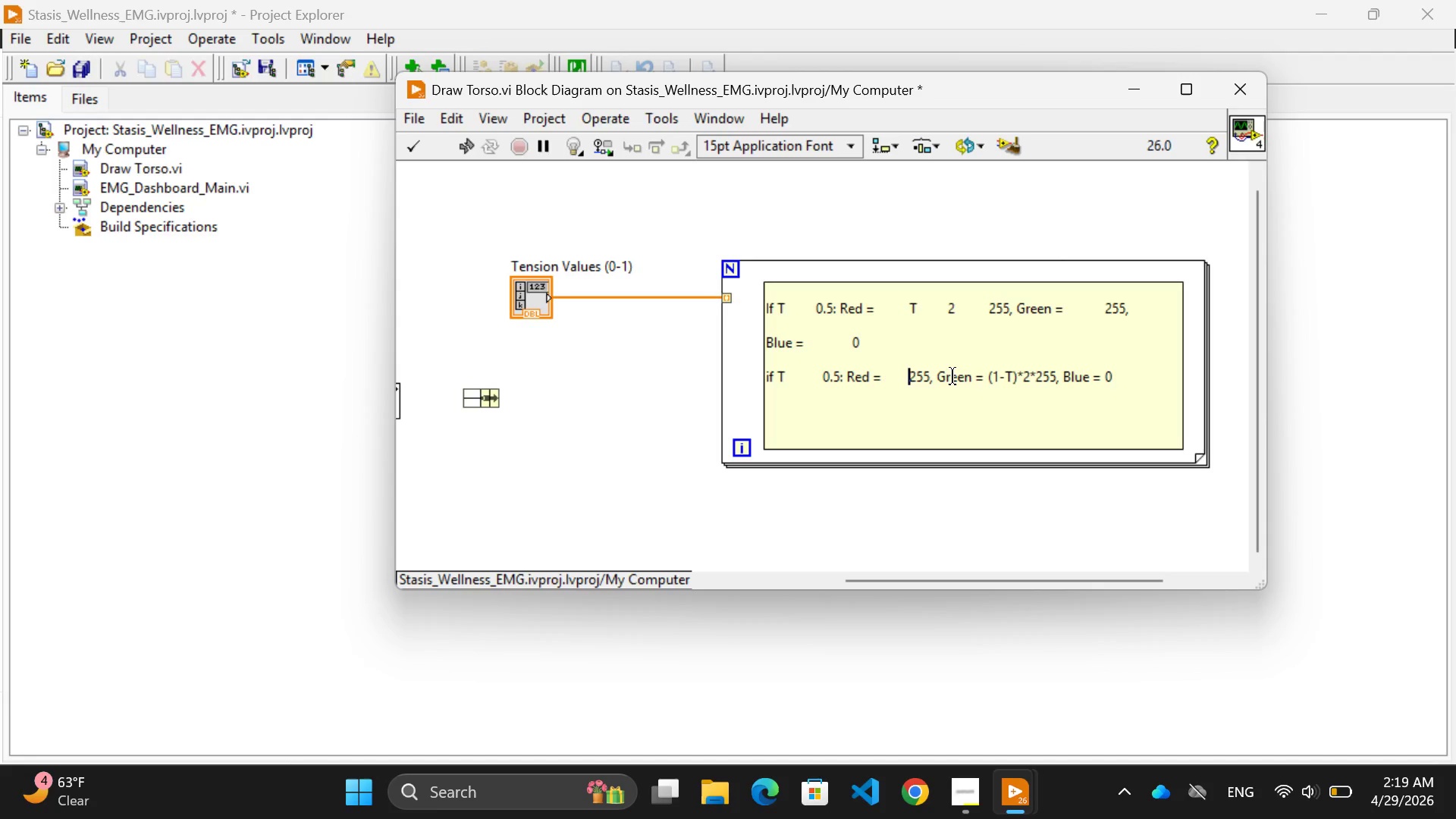 
key(Space)
 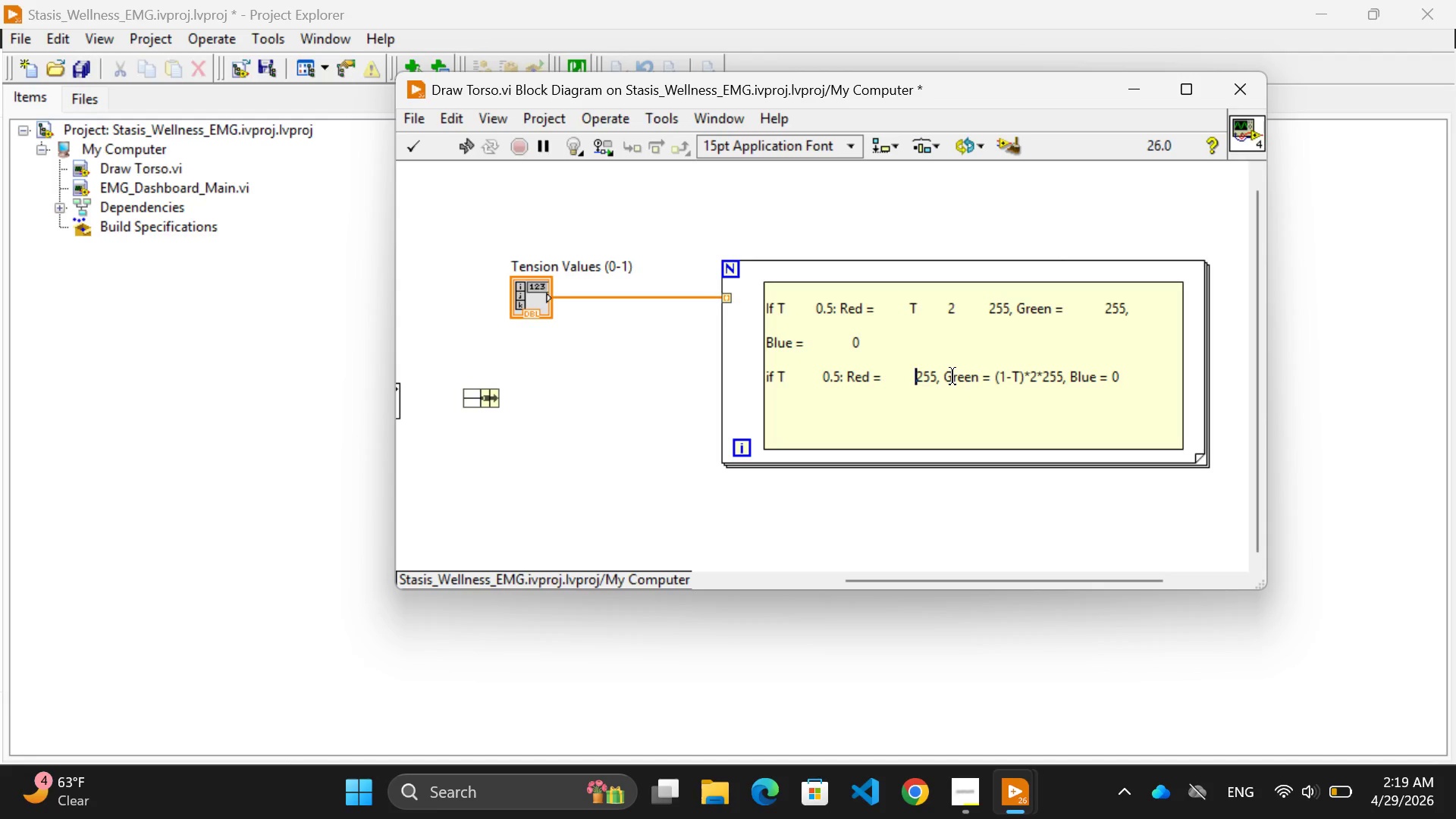 
key(Space)
 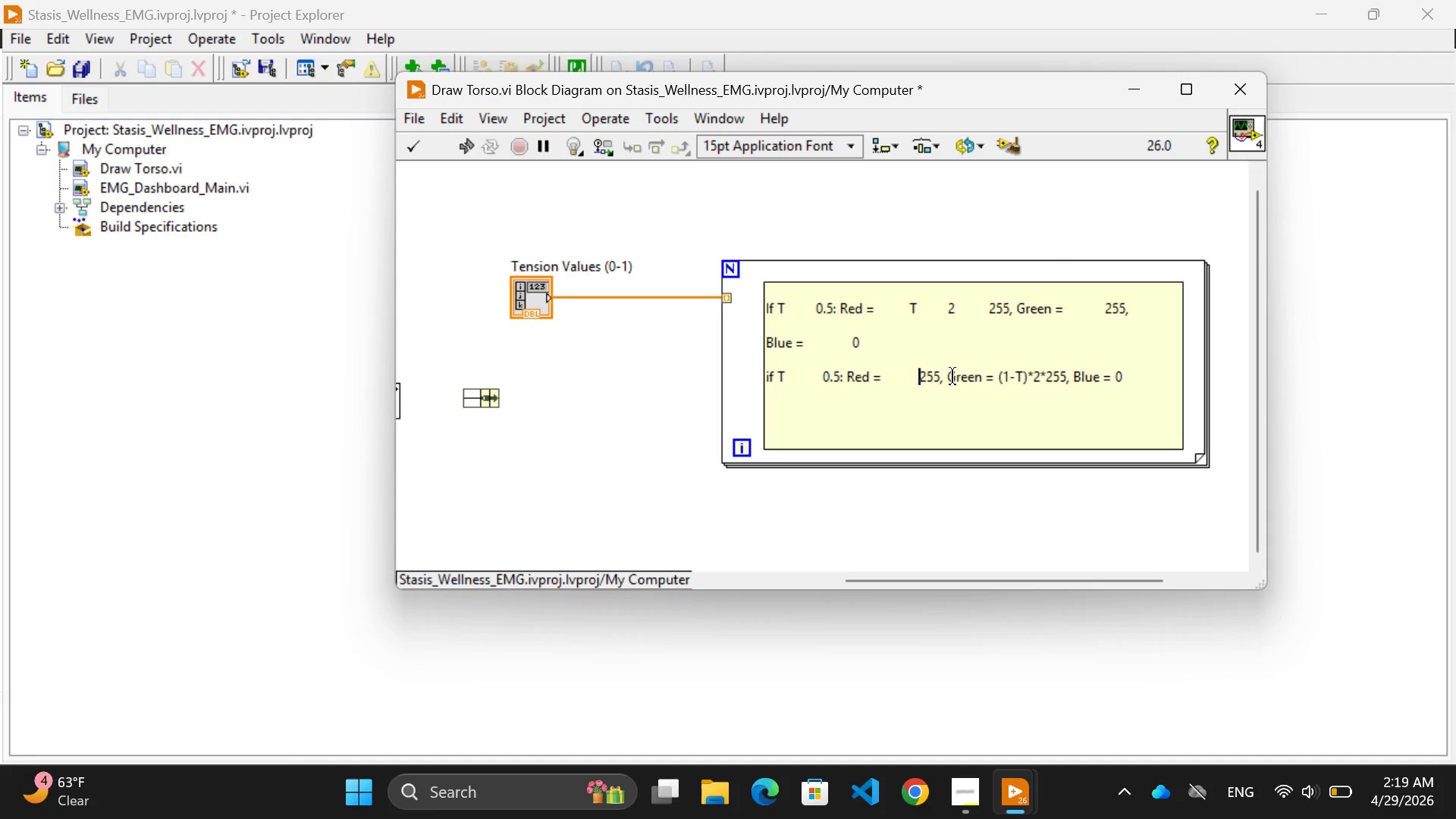 
key(Space)
 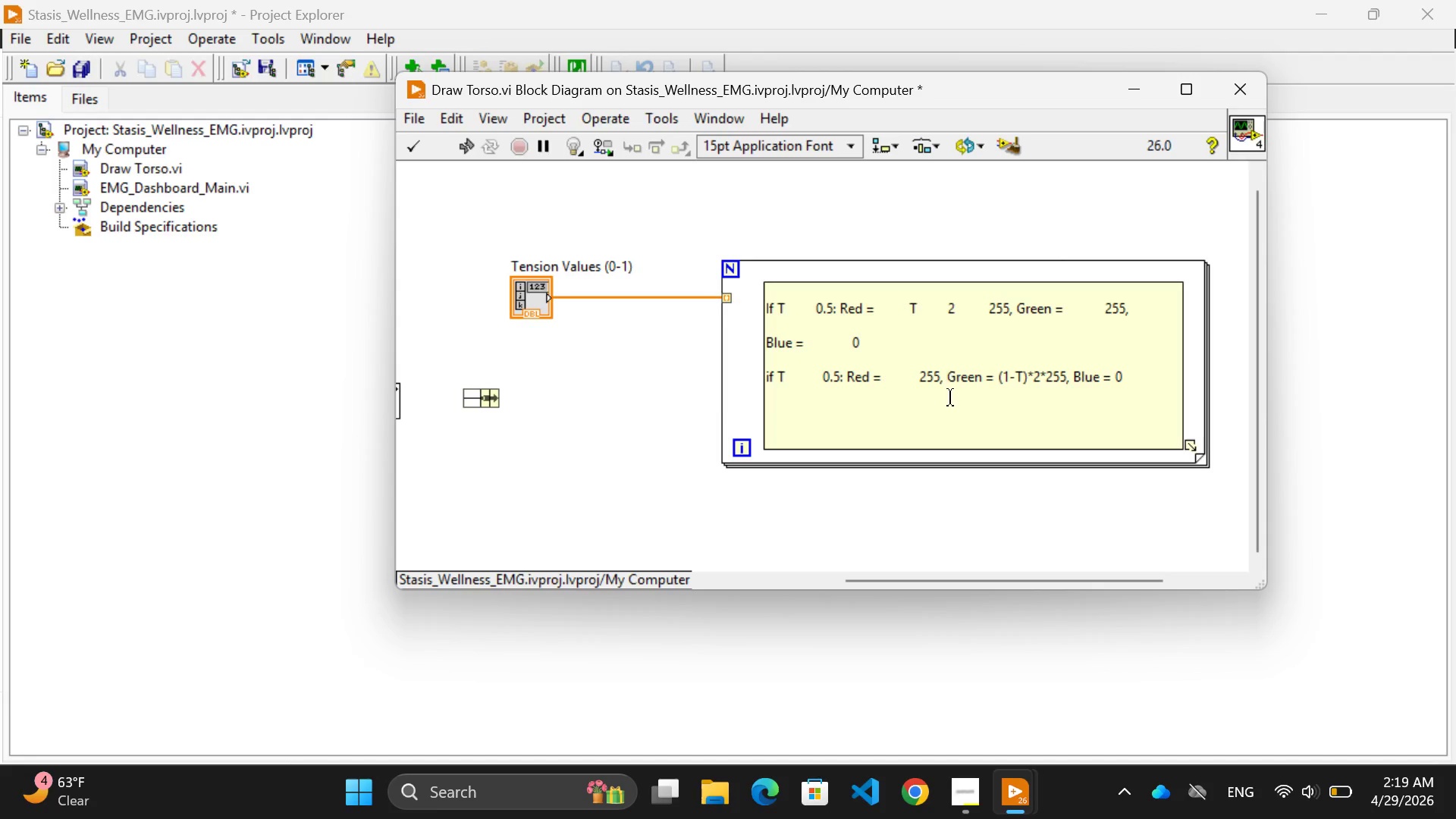 
left_click([943, 405])
 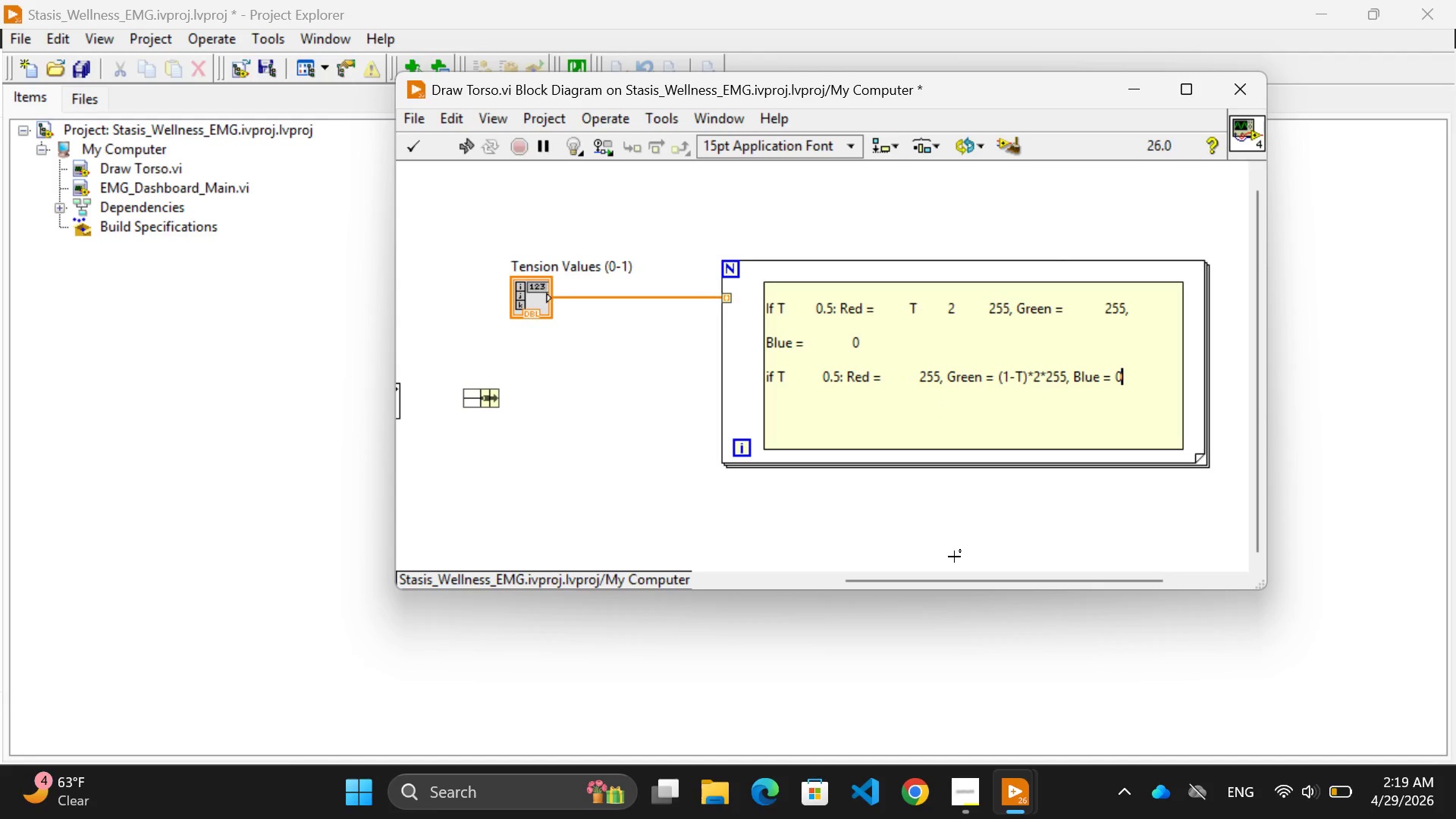 
left_click([954, 557])
 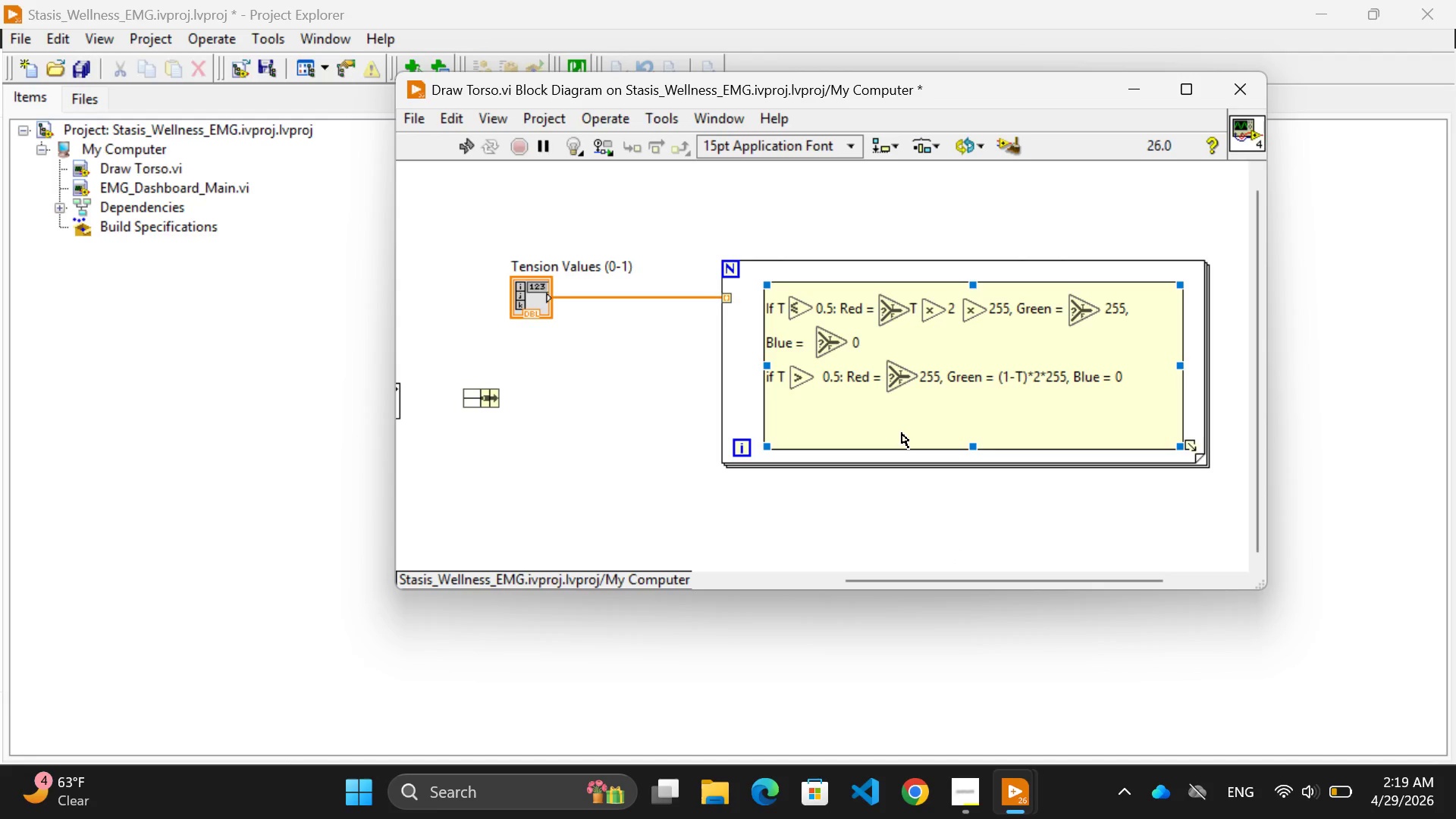 
wait(6.33)
 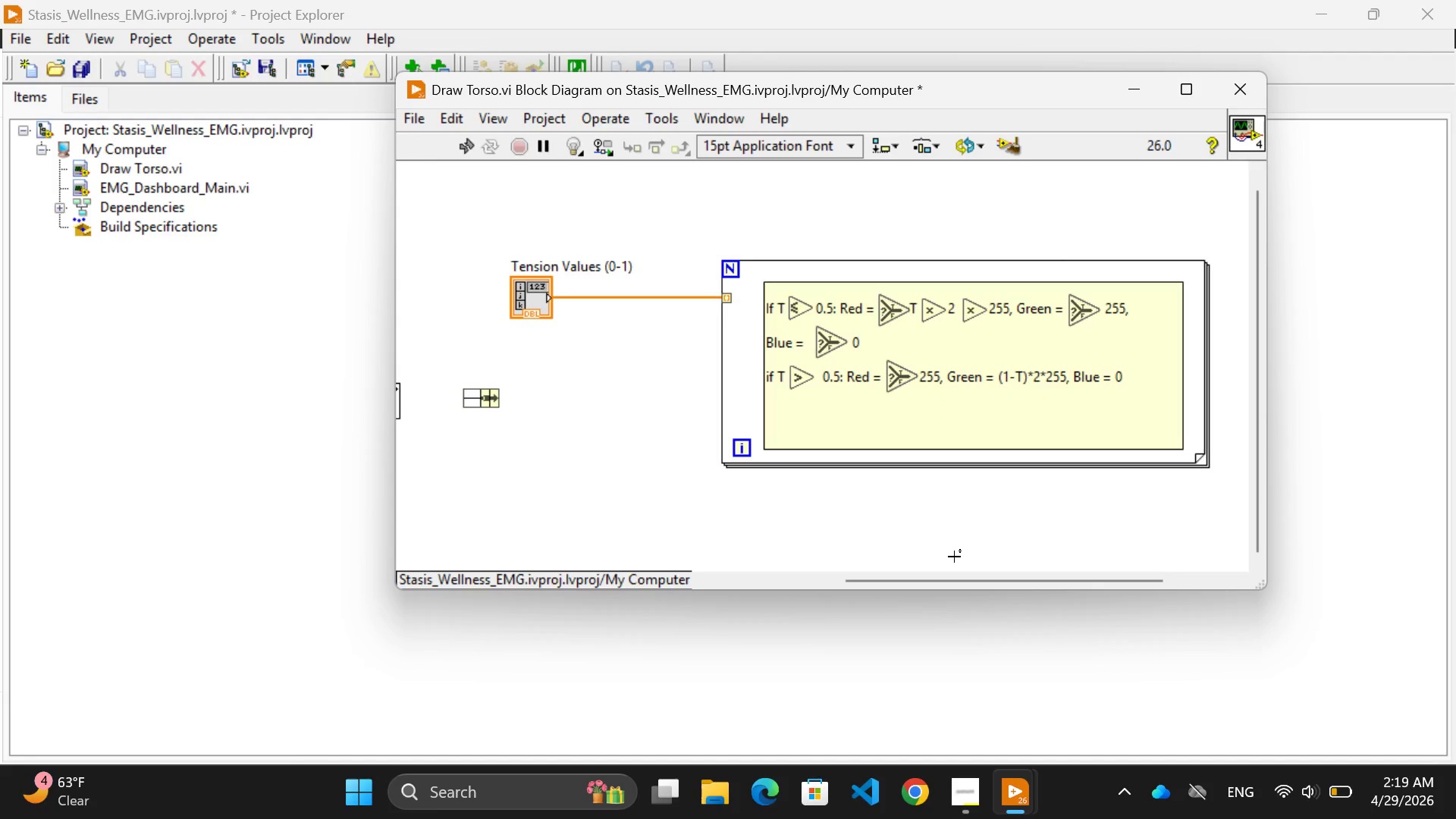 
hold_key(key=ControlLeft, duration=2.06)
left_click_drag(start_coordinate=[900, 382], to_coordinate=[929, 526])
 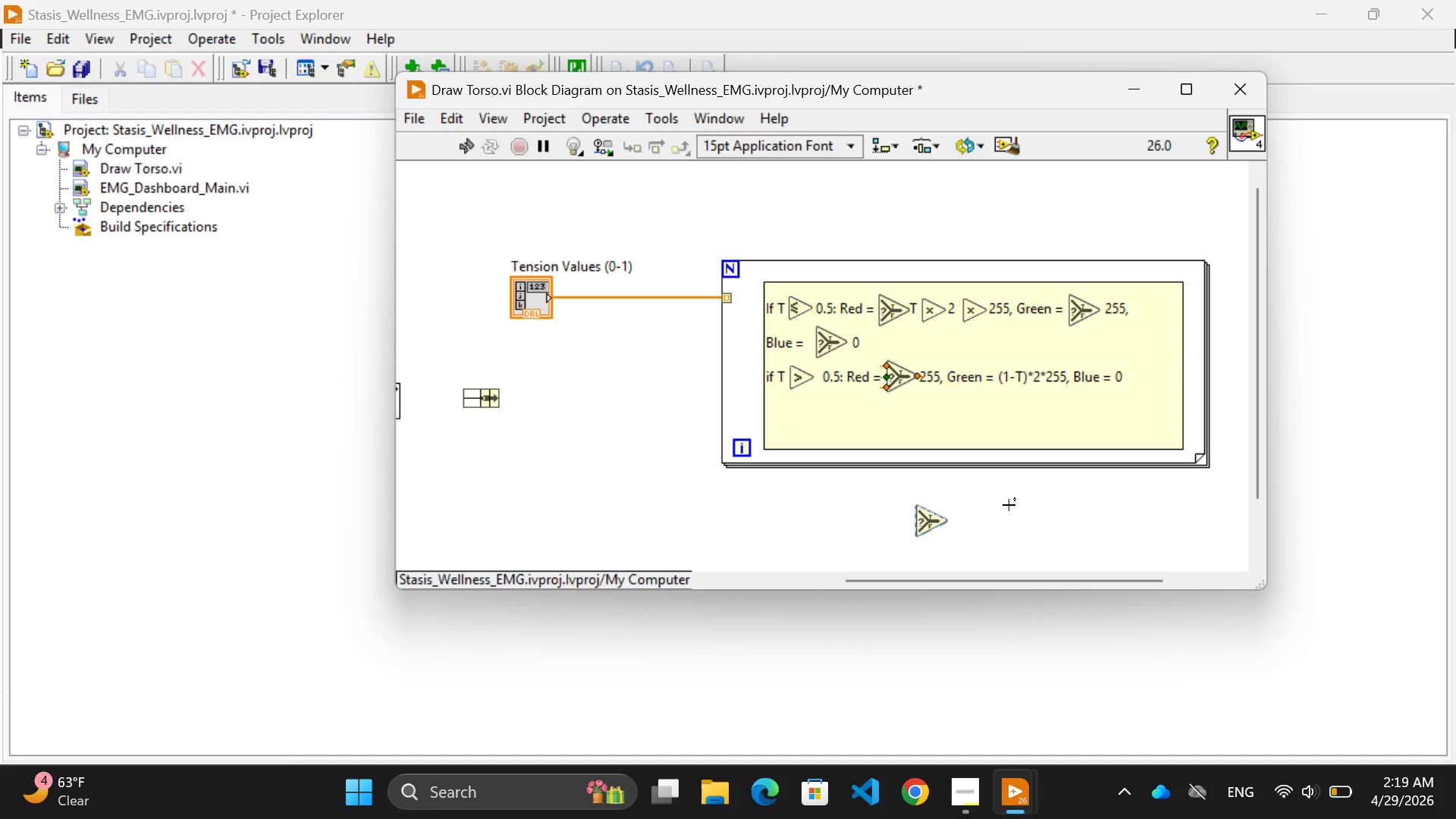 
left_click([1009, 505])
 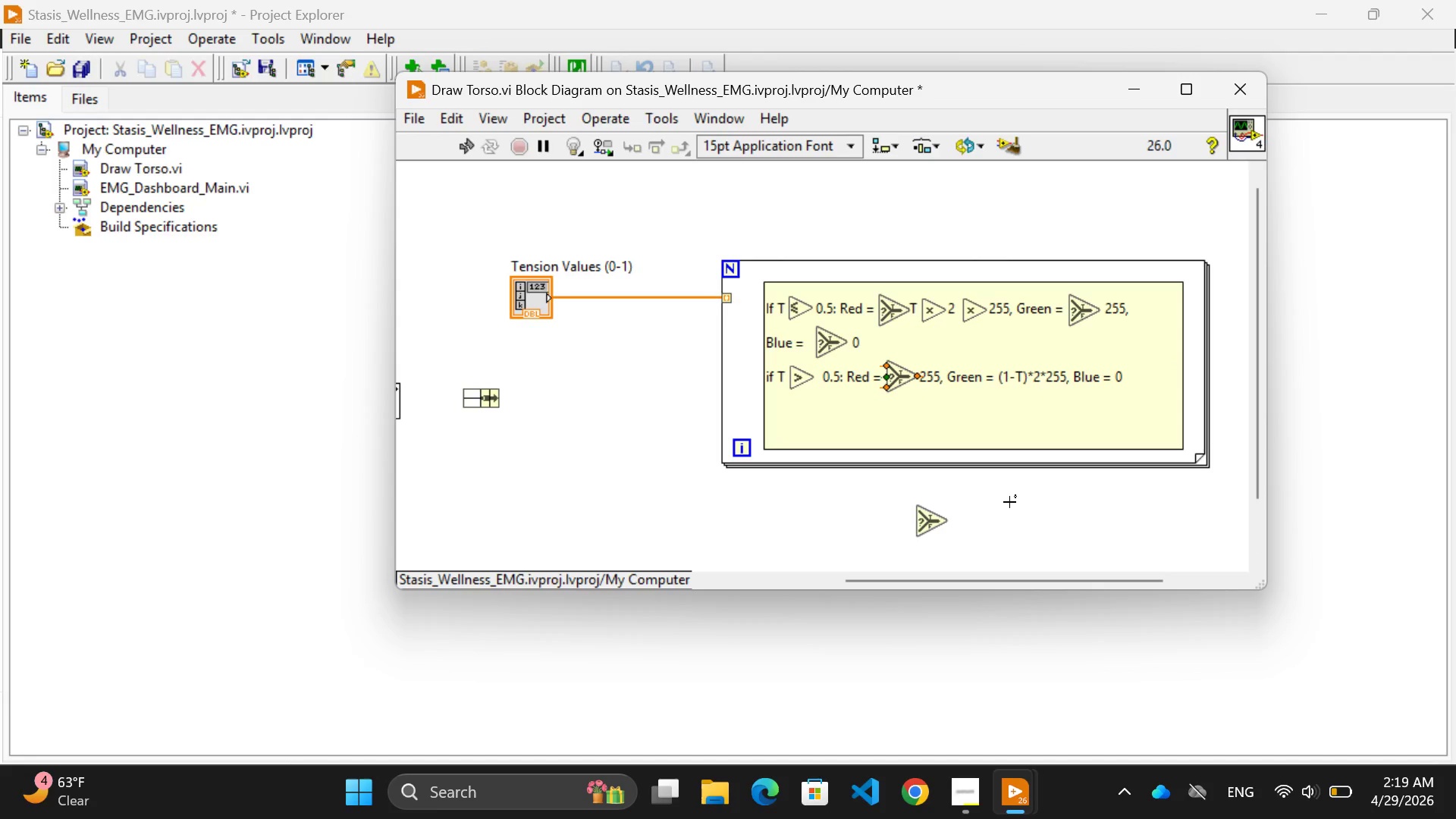 
left_click([1009, 501])
 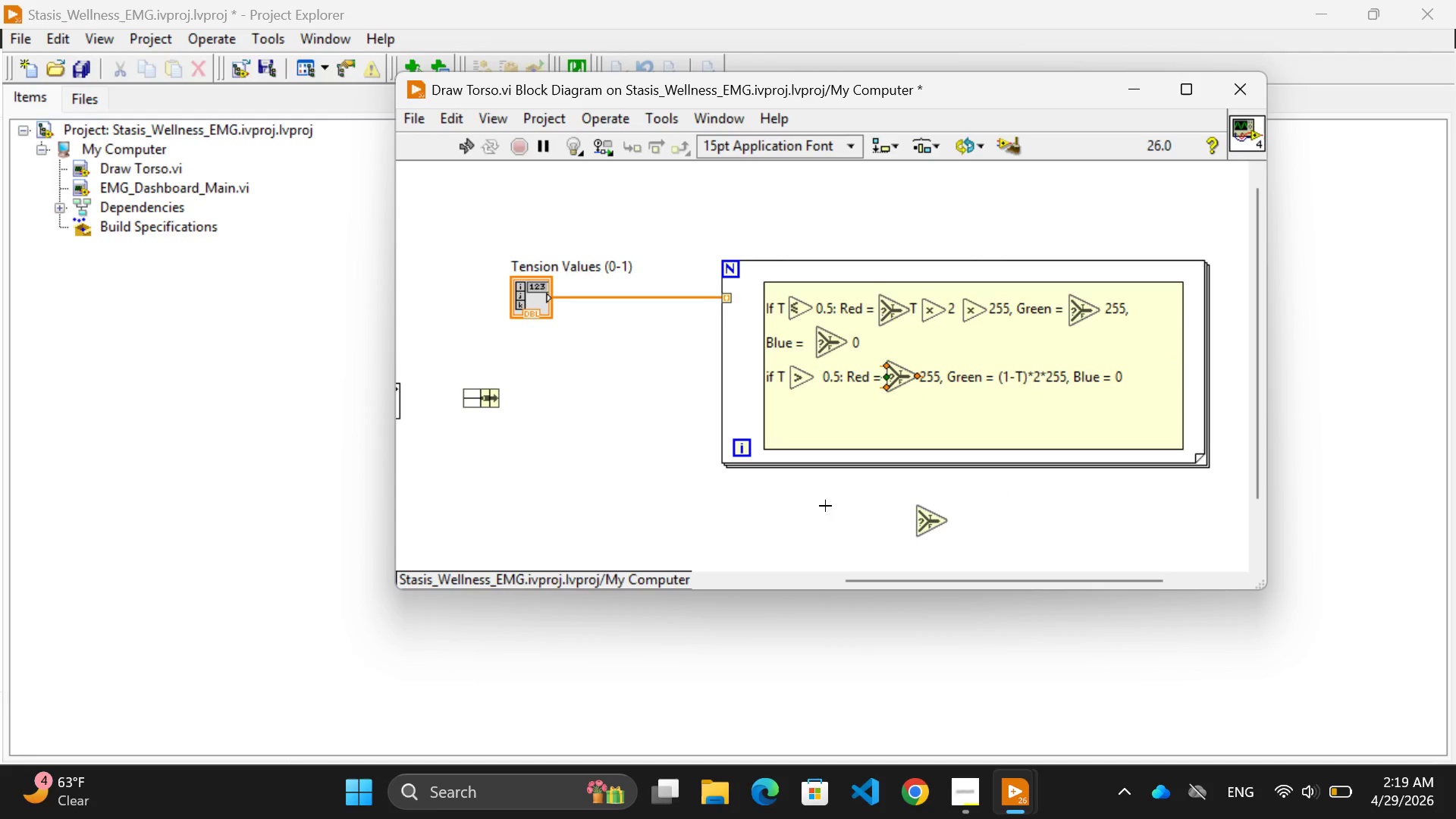 
double_click([825, 506])
 